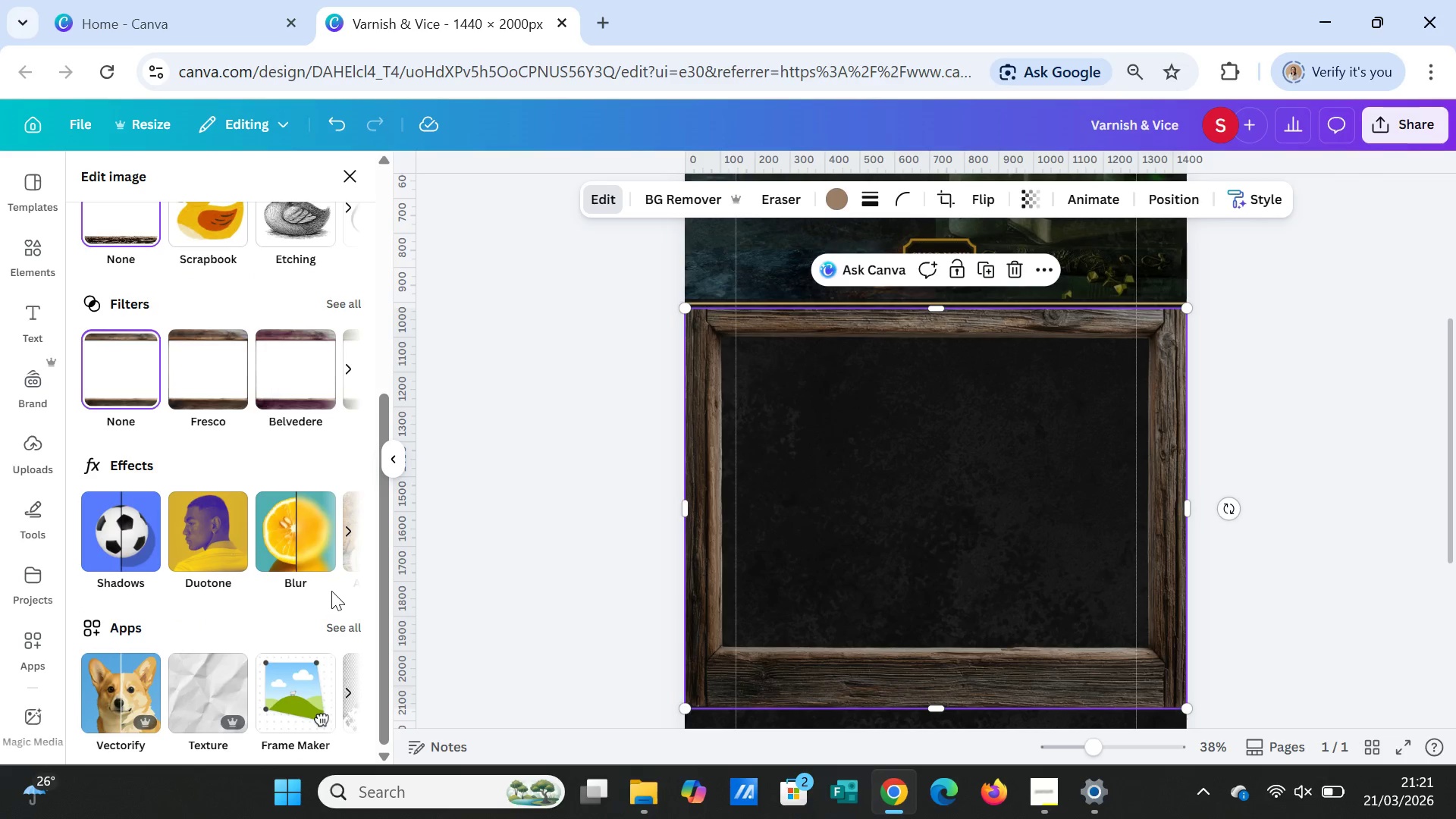 
scroll: coordinate [329, 577], scroll_direction: up, amount: 3.0
 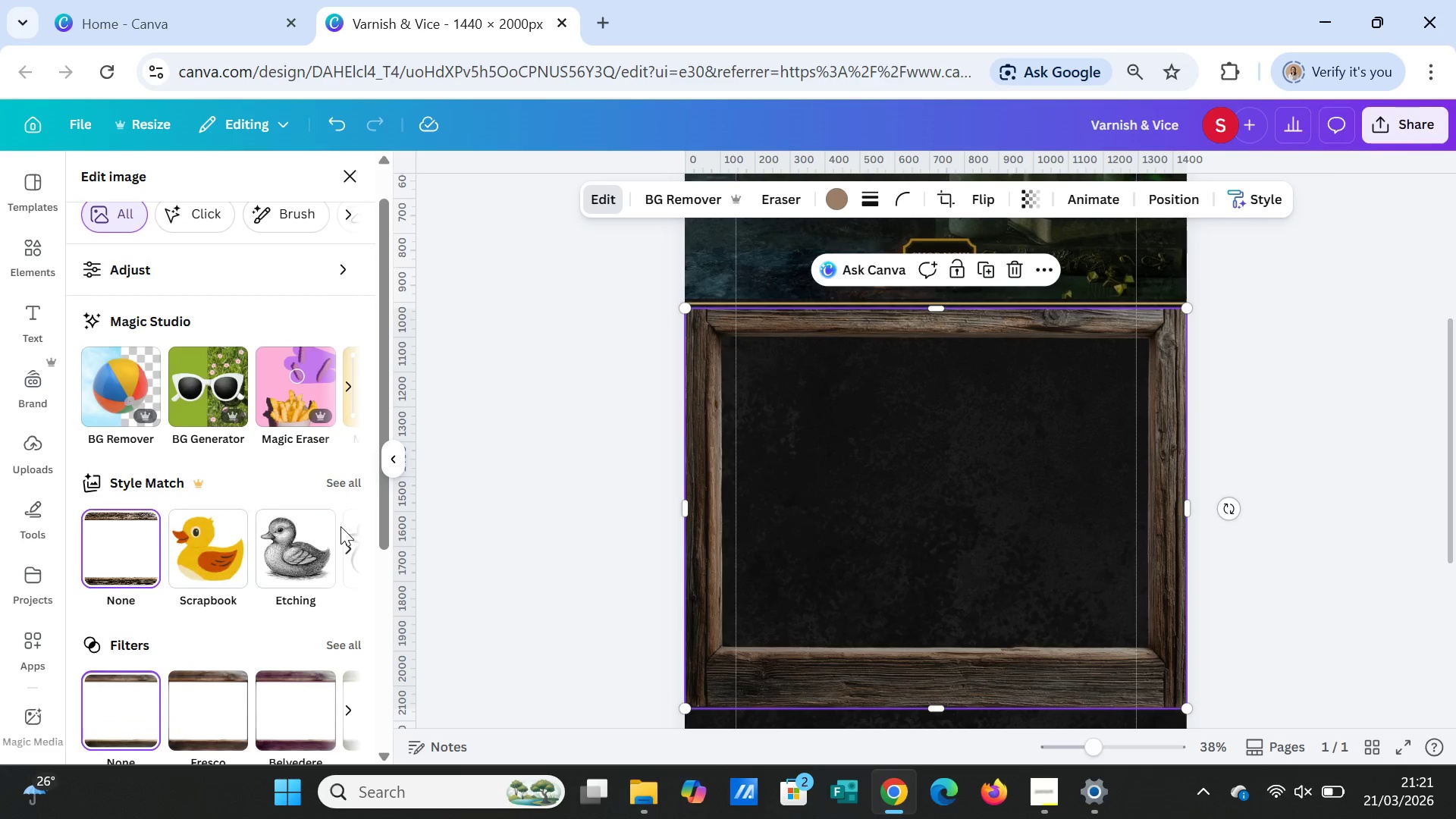 
scroll: coordinate [348, 563], scroll_direction: down, amount: 2.0
 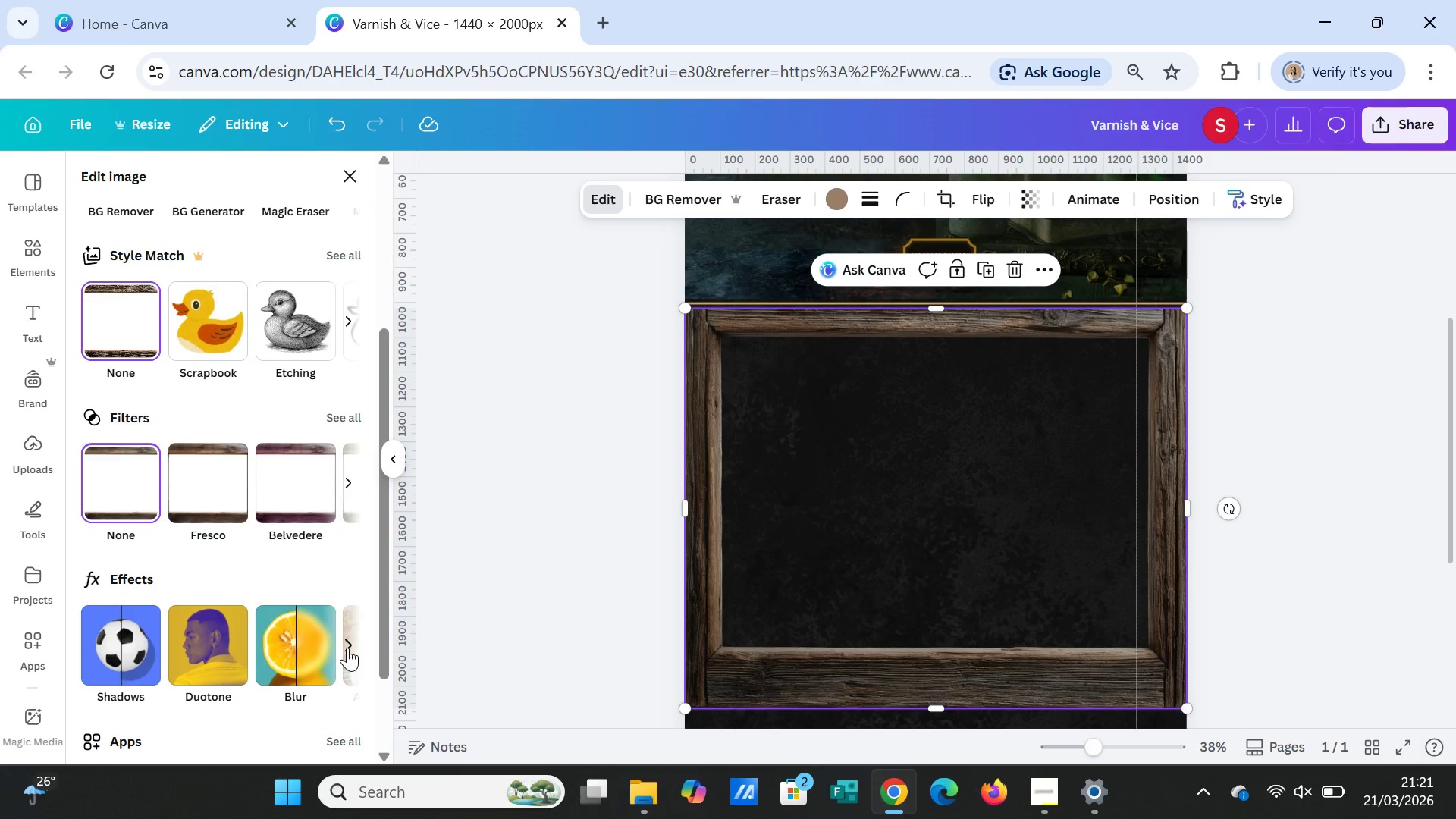 
left_click([347, 642])
 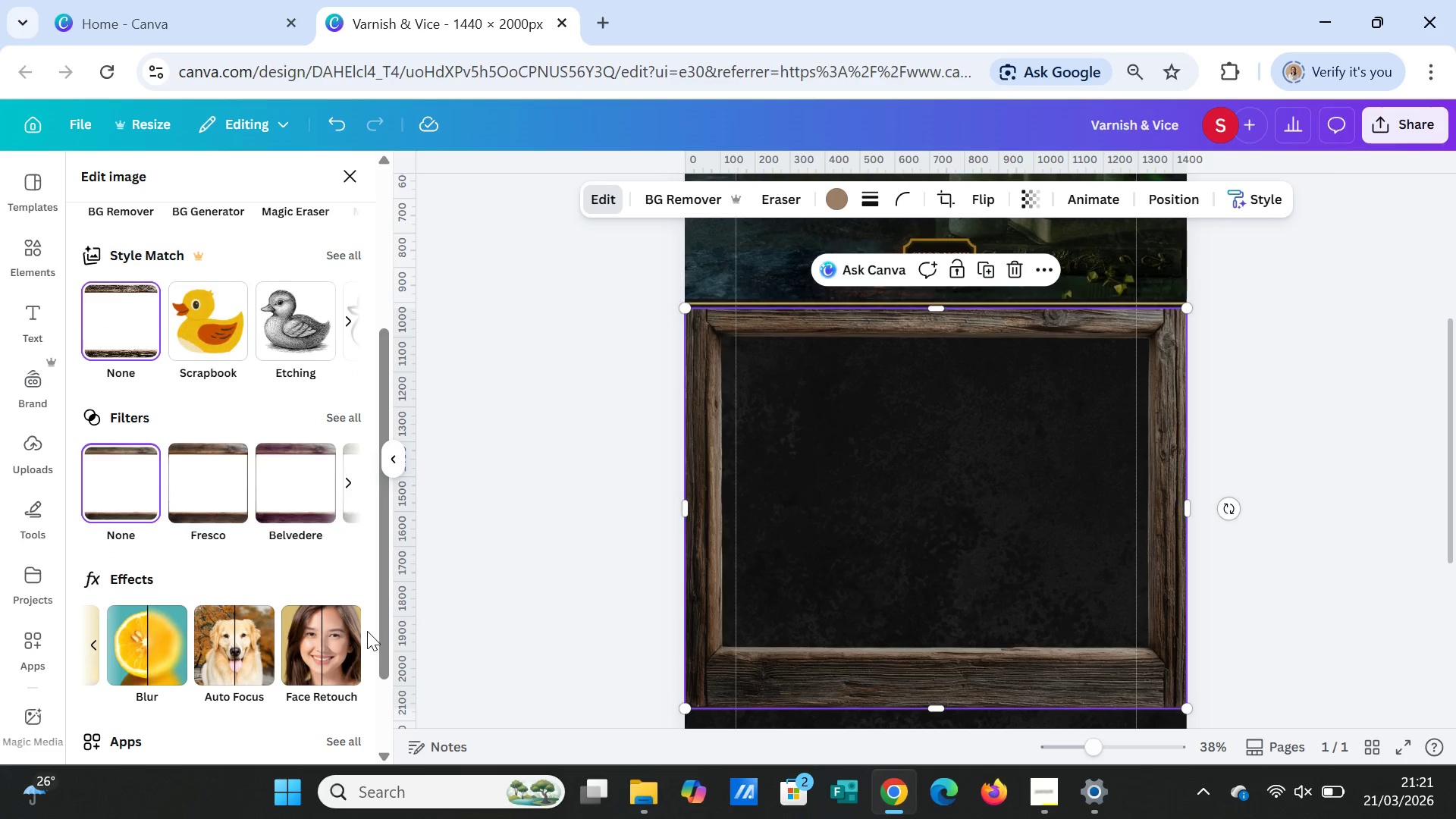 
scroll: coordinate [315, 553], scroll_direction: up, amount: 5.0
 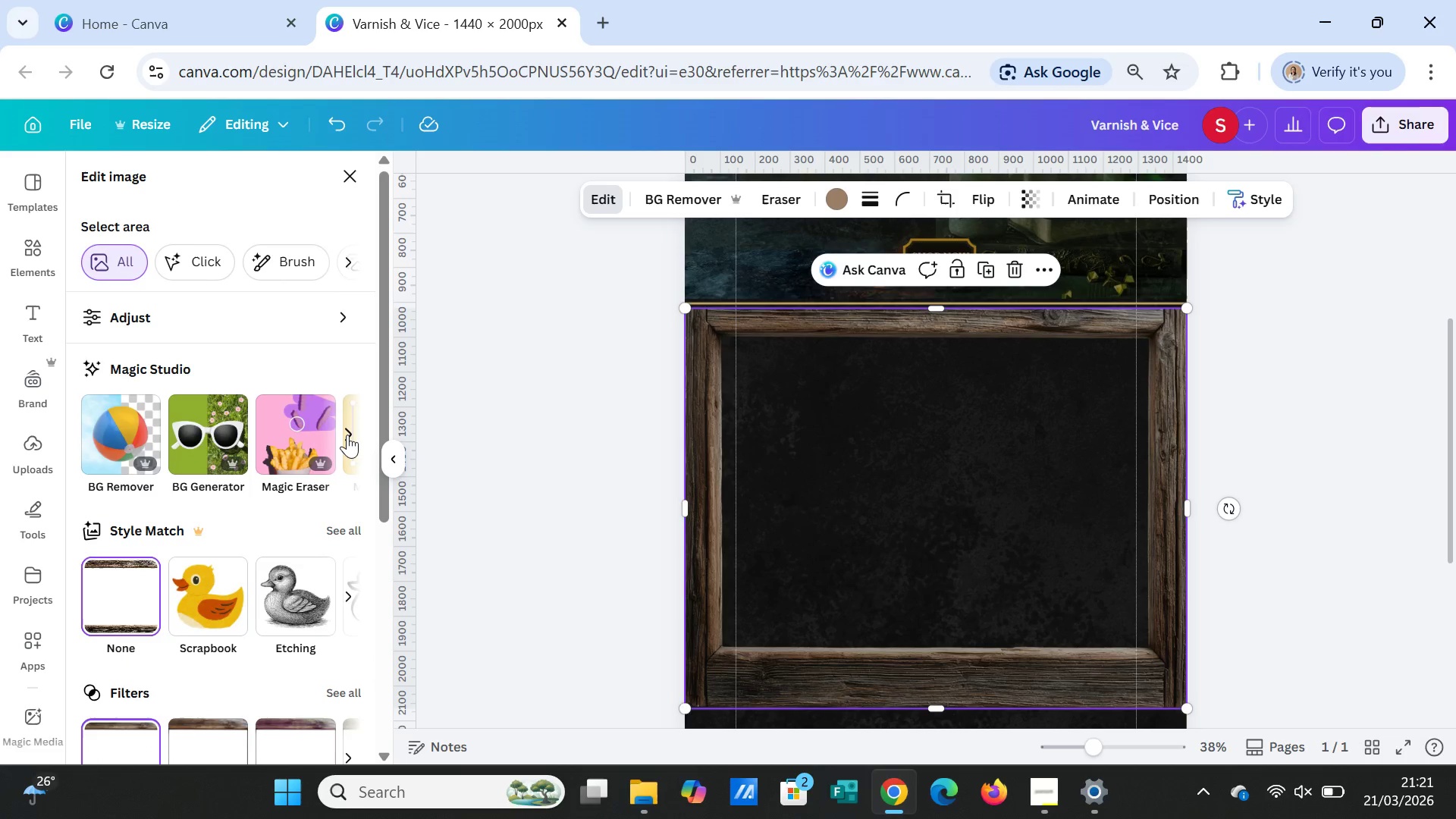 
left_click([347, 435])
 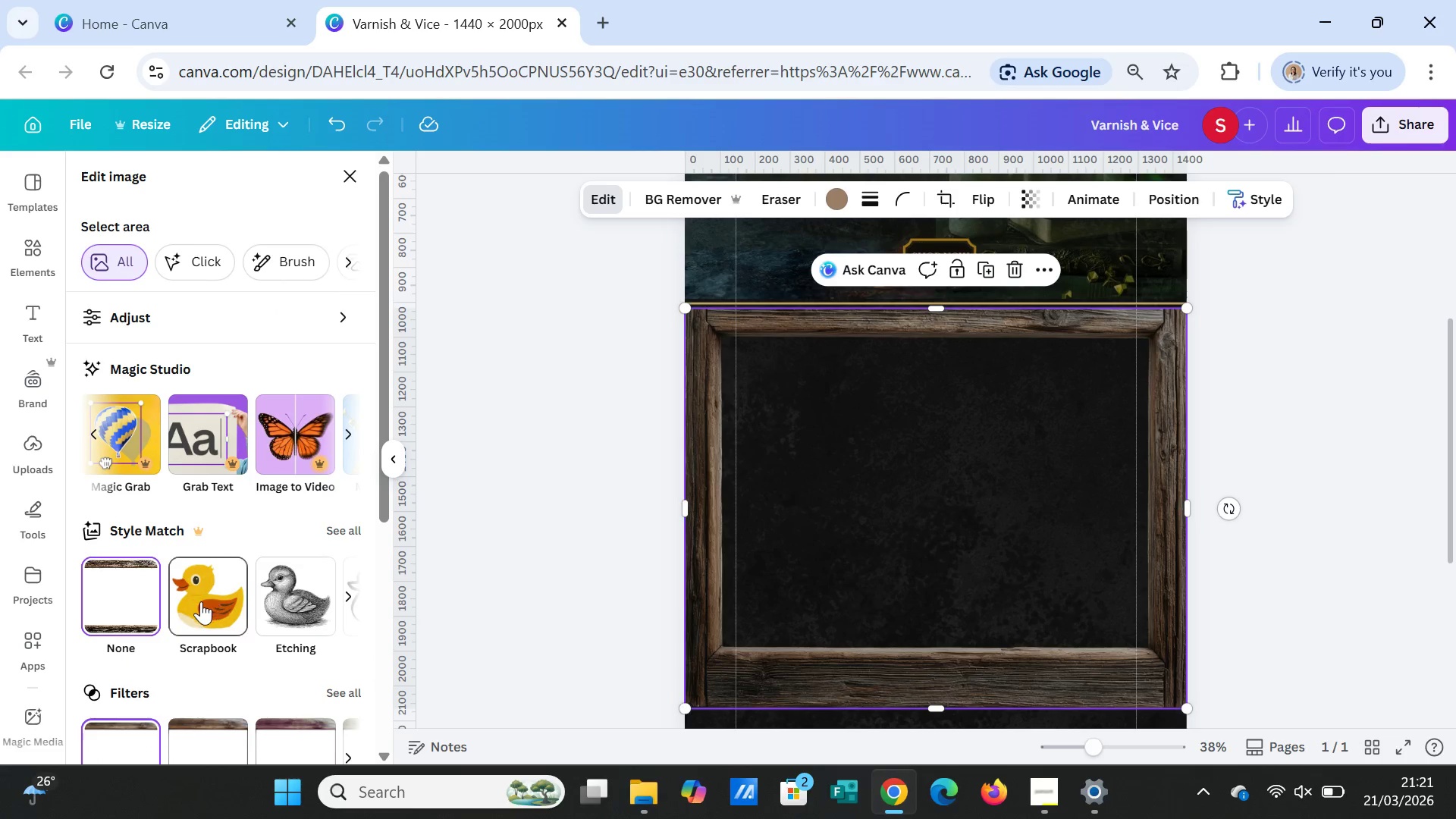 
scroll: coordinate [199, 576], scroll_direction: down, amount: 4.0
 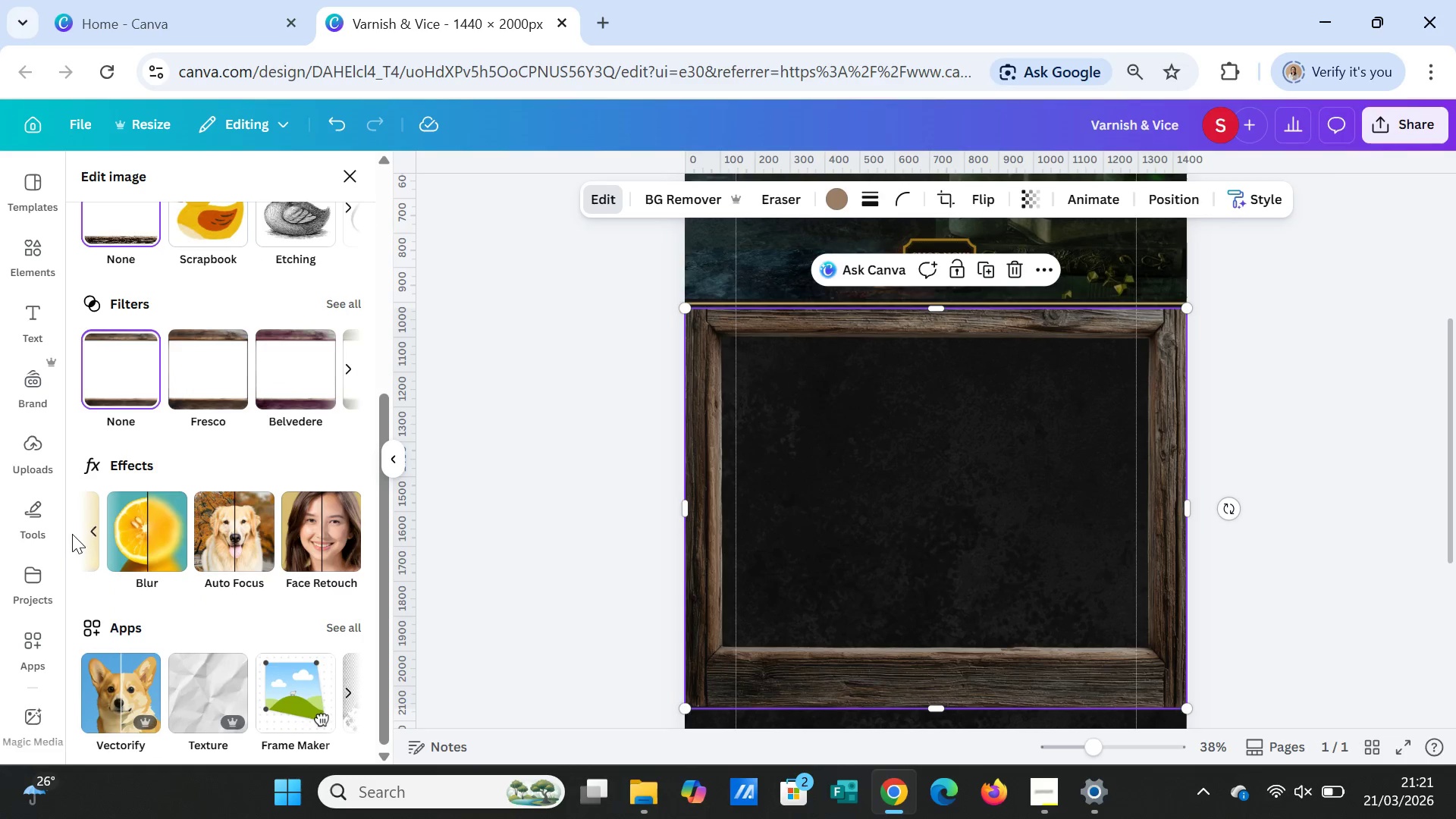 
left_click([93, 529])
 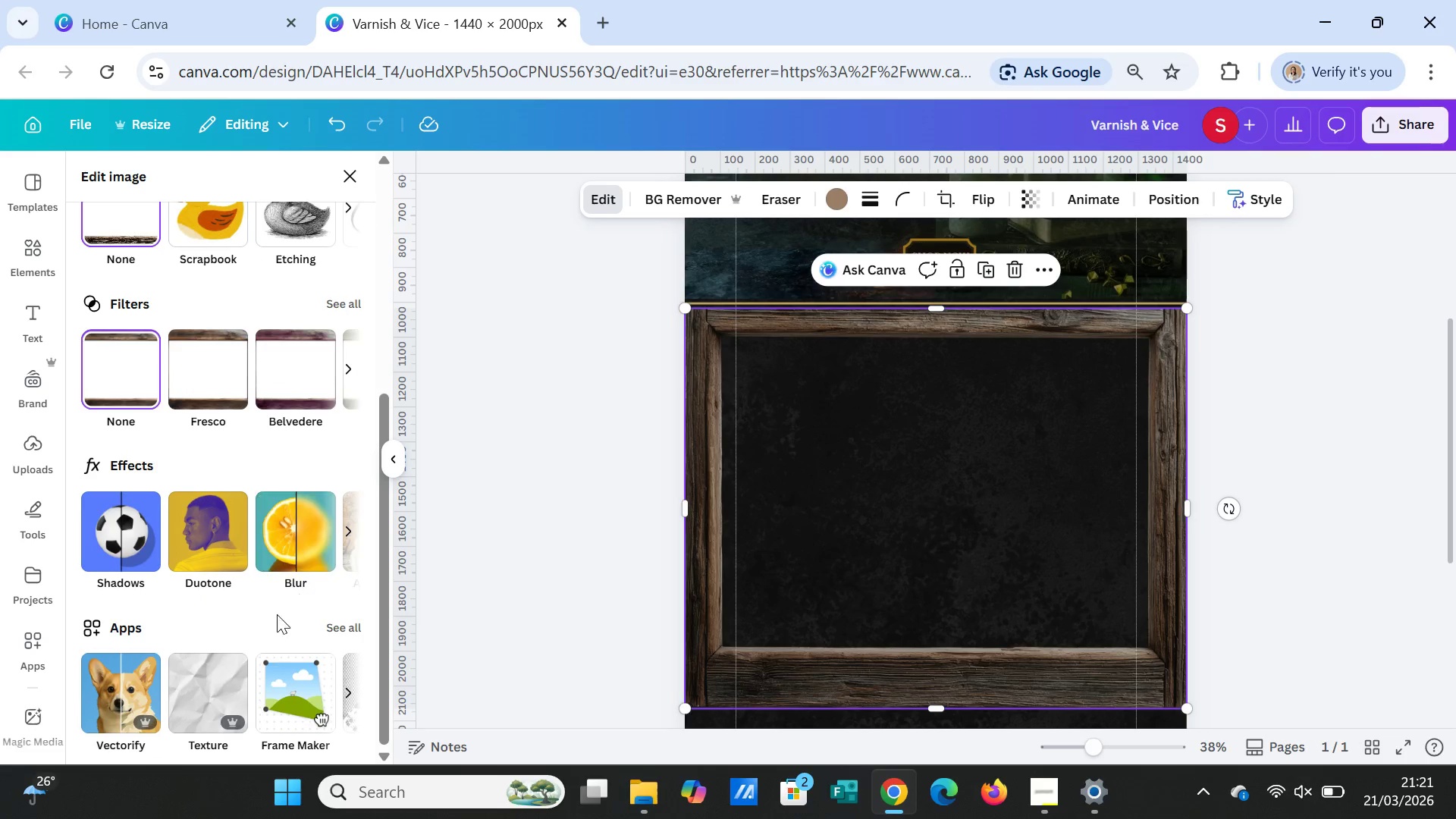 
scroll: coordinate [222, 626], scroll_direction: down, amount: 2.0
 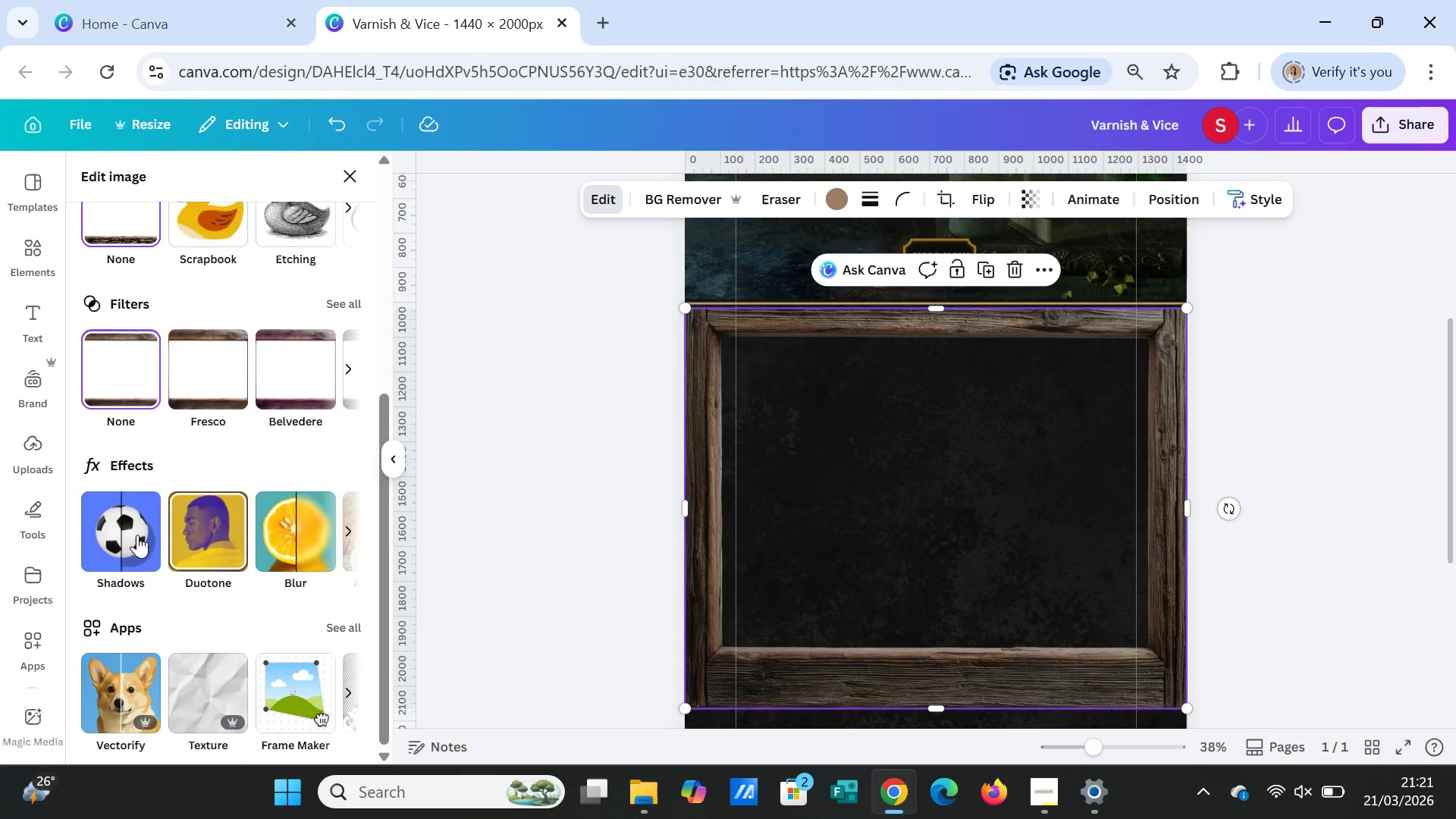 
left_click([124, 524])
 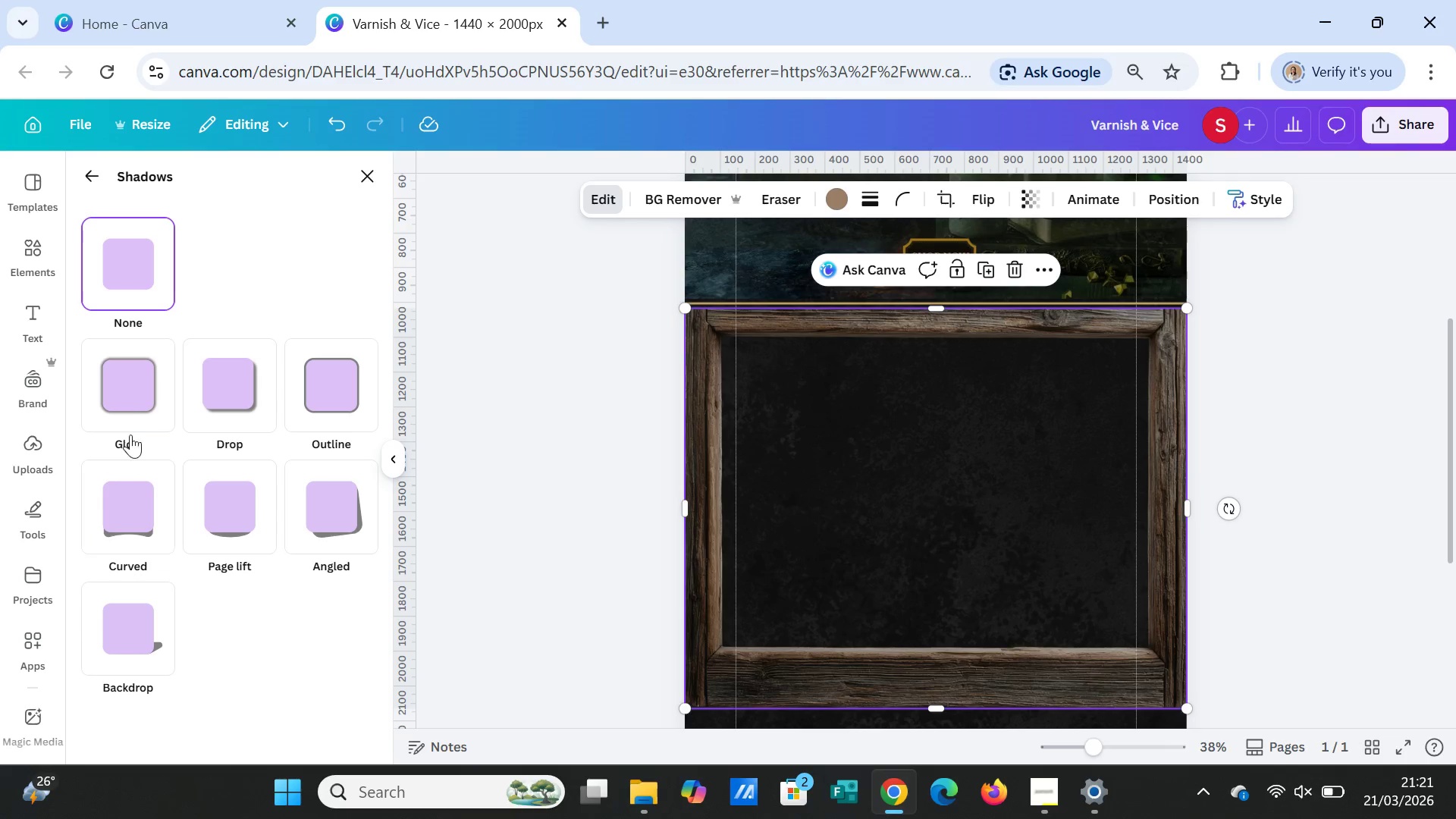 
left_click([130, 395])
 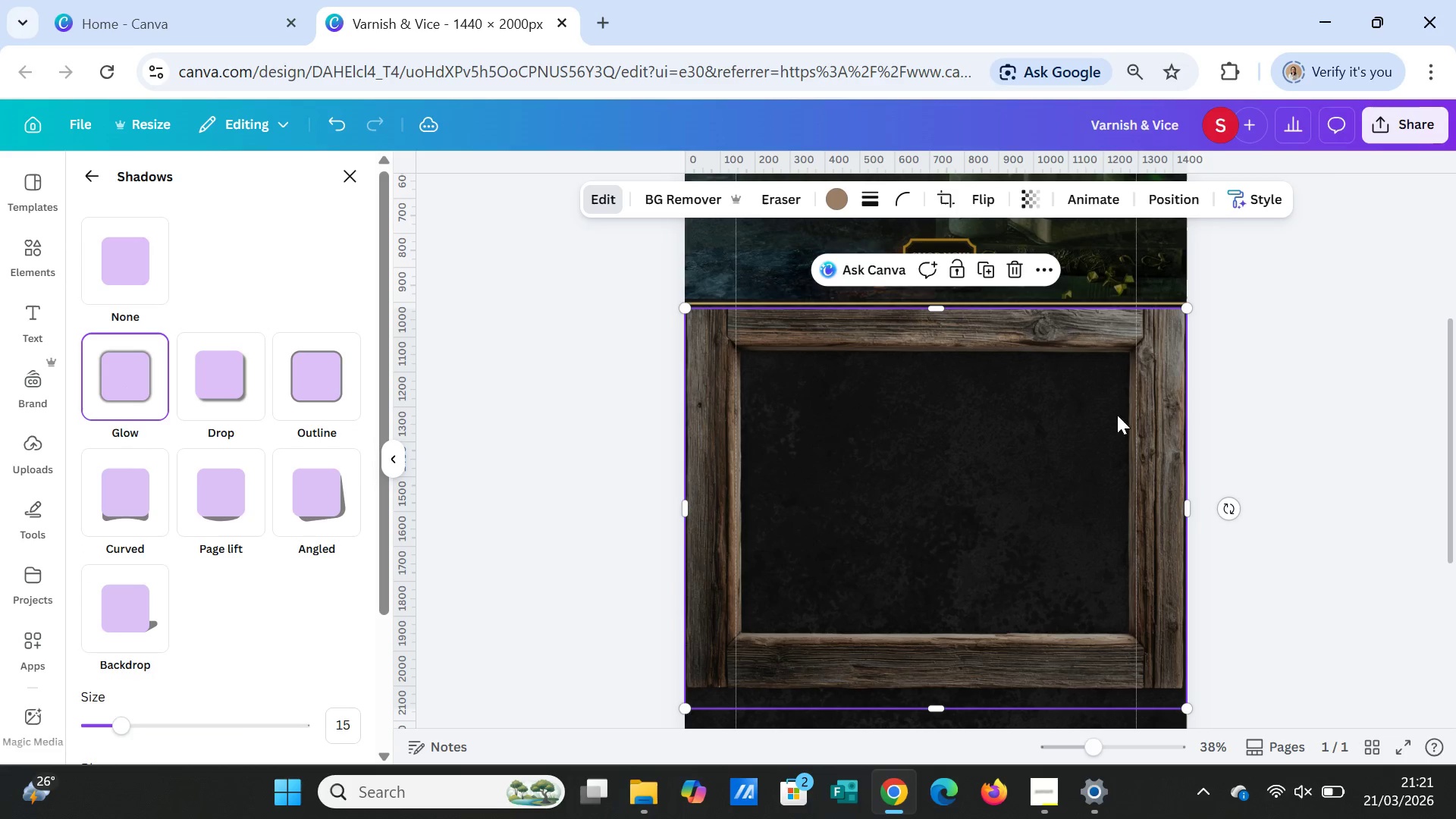 
left_click([1255, 360])
 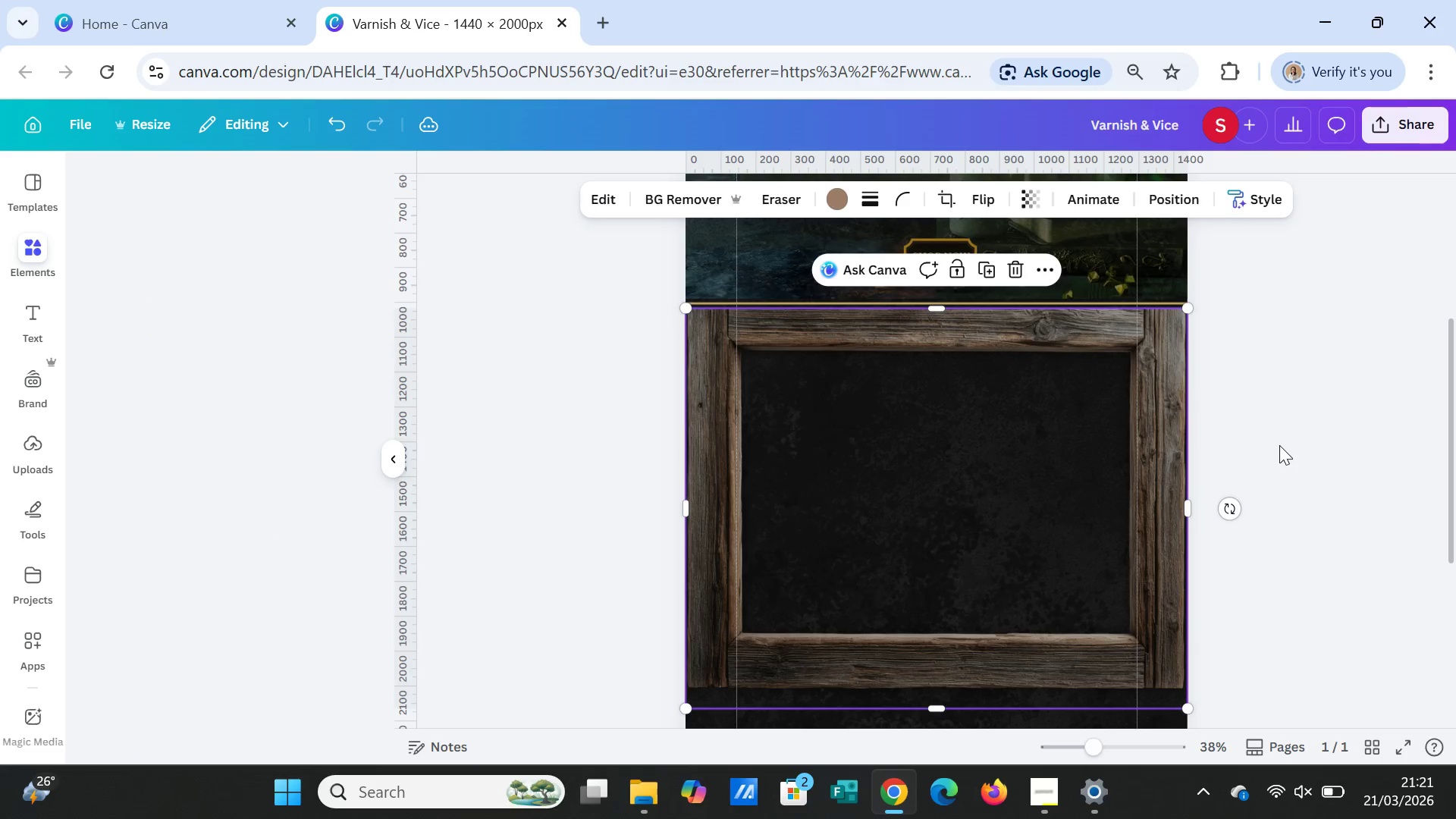 
left_click([1279, 445])
 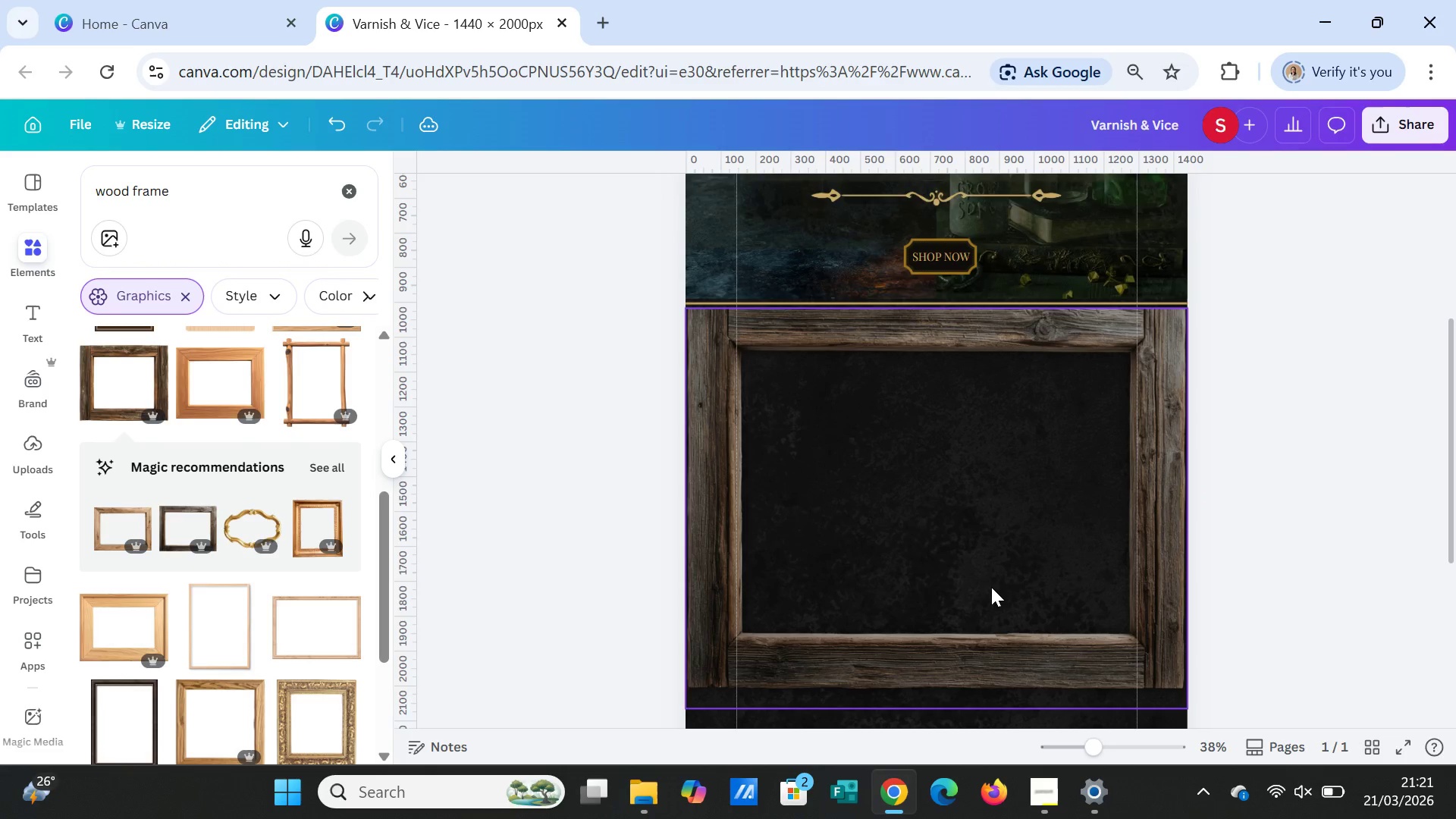 
left_click([991, 587])
 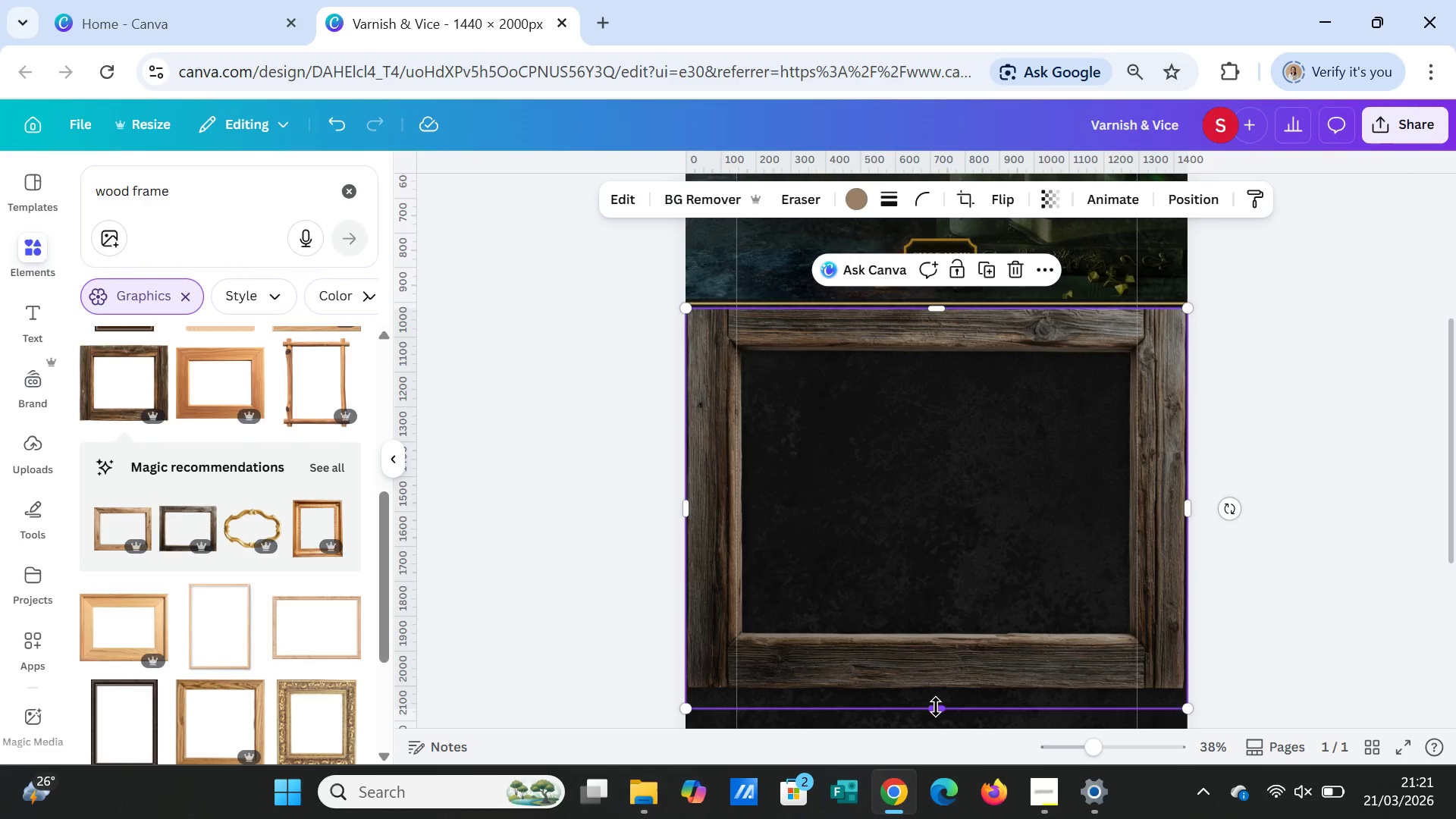 
left_click_drag(start_coordinate=[936, 707], to_coordinate=[936, 716])
 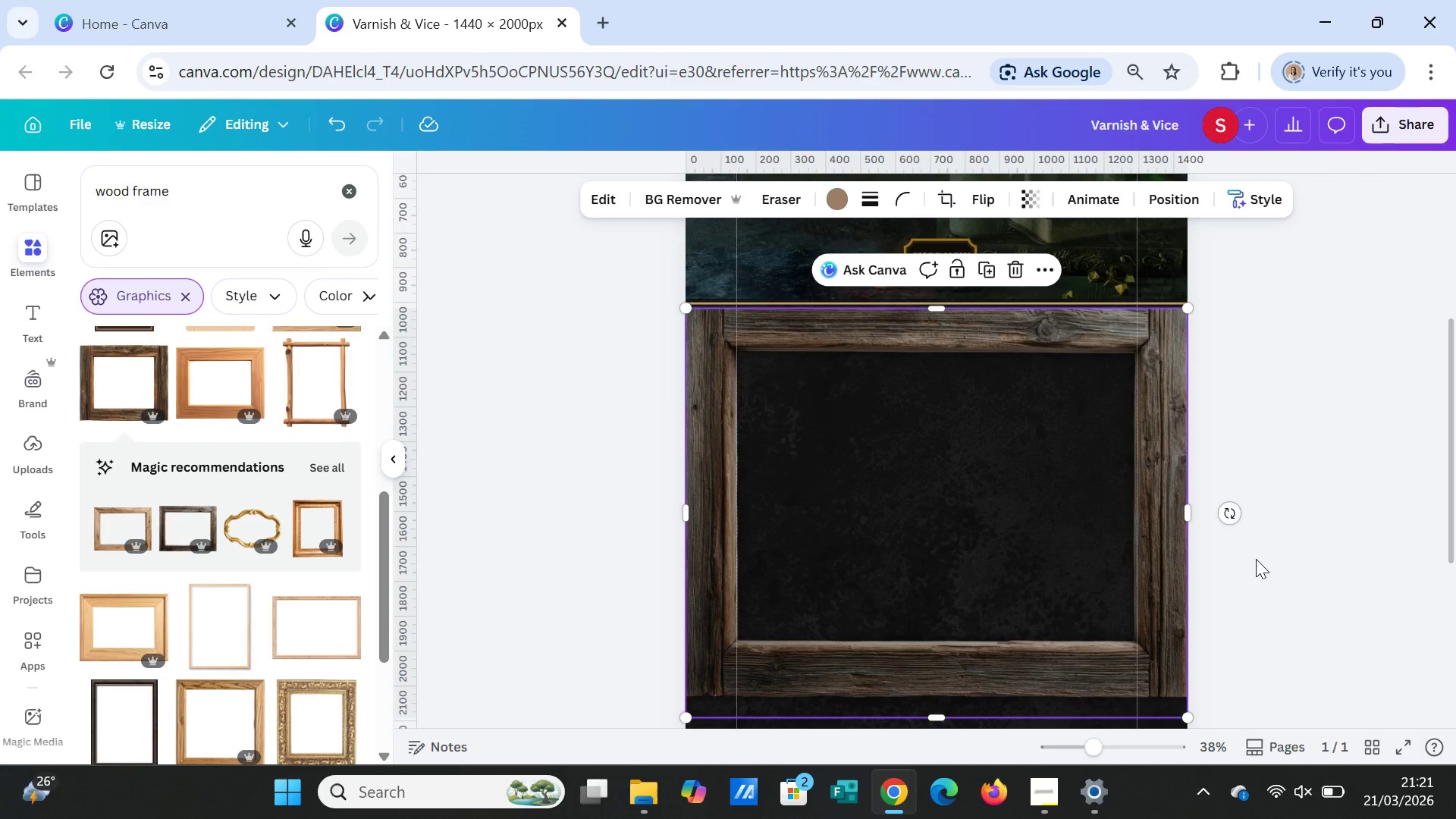 
left_click([1256, 559])
 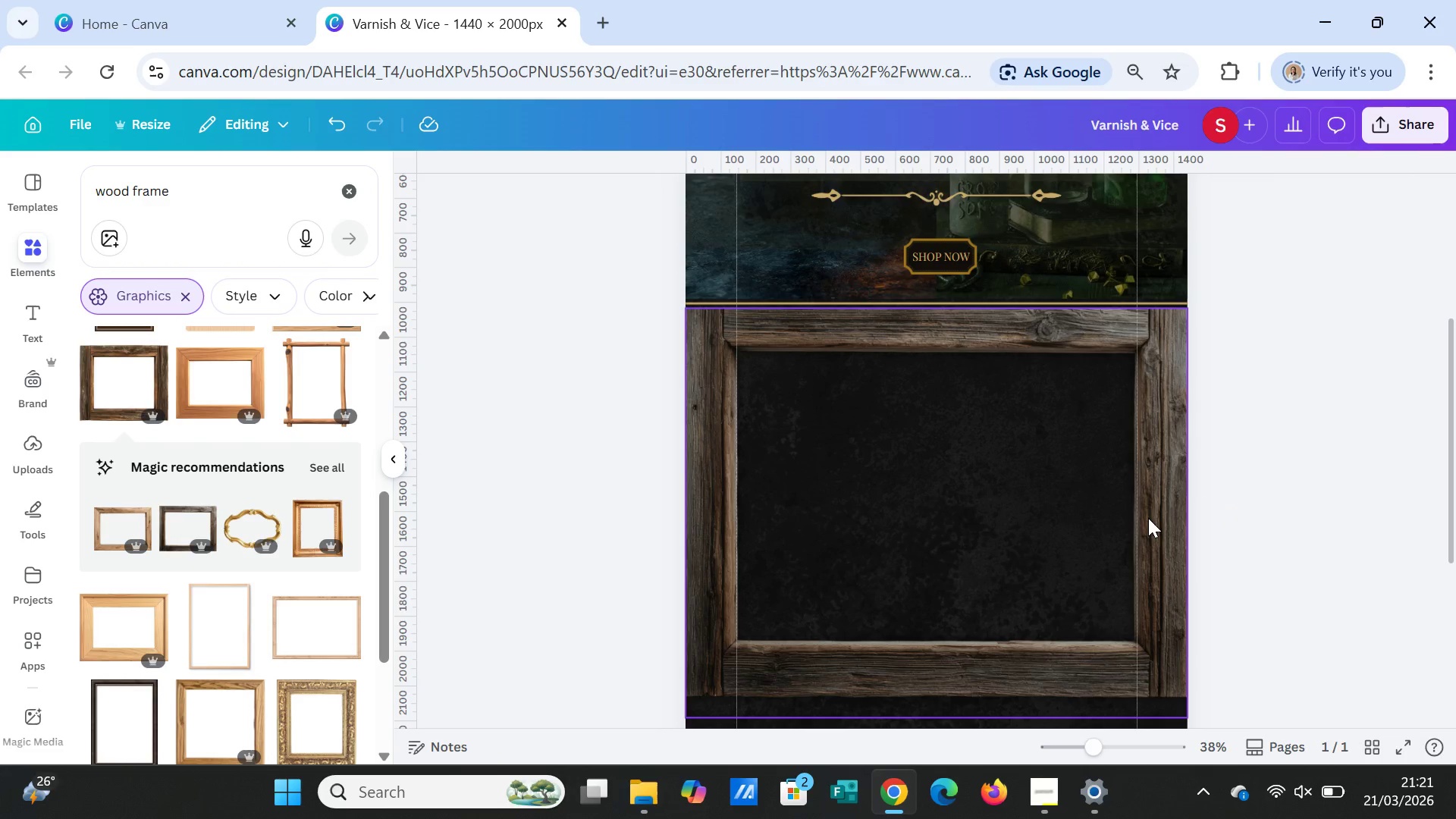 
left_click([1148, 518])
 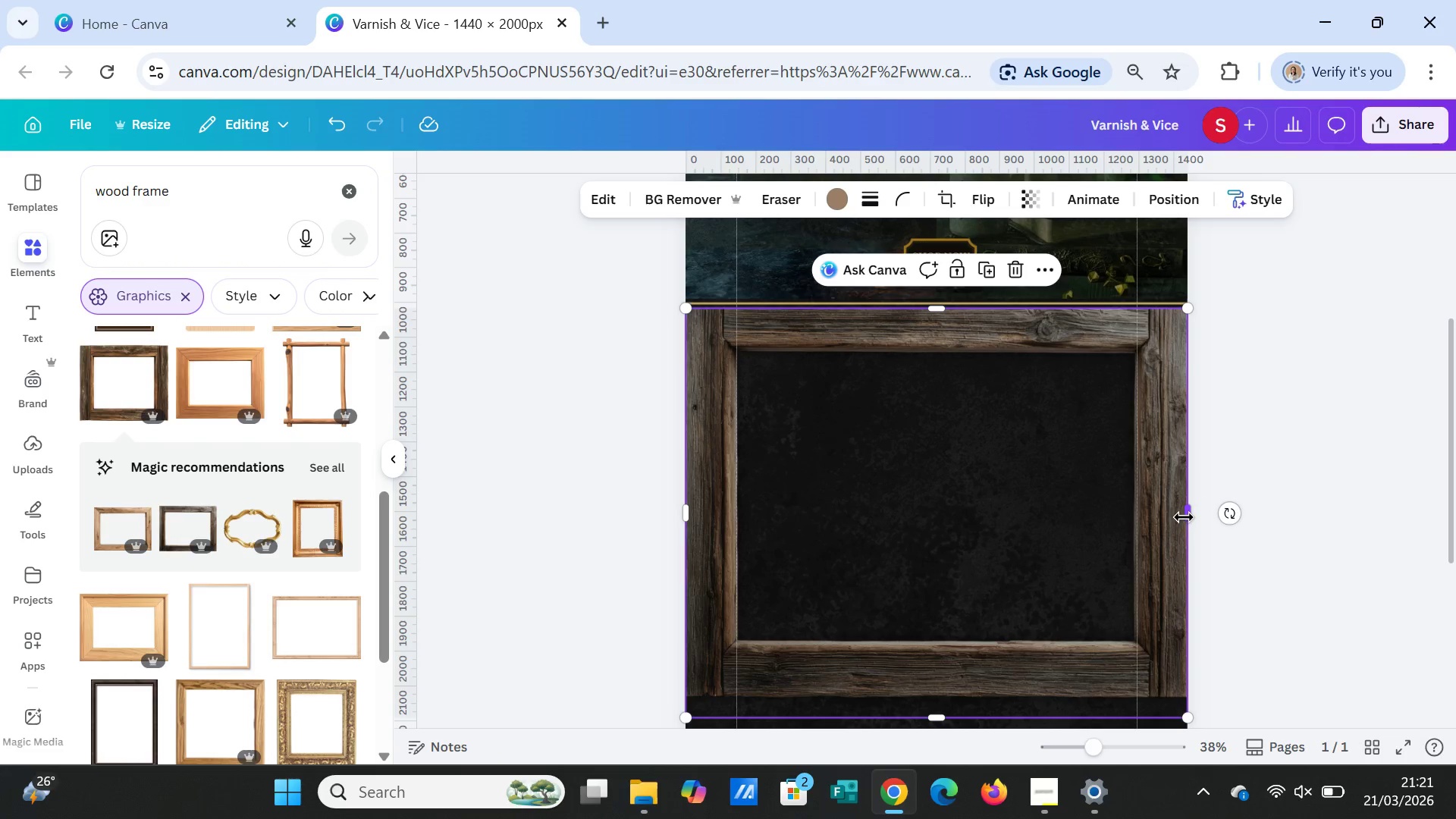 
left_click_drag(start_coordinate=[1184, 517], to_coordinate=[1178, 515])
 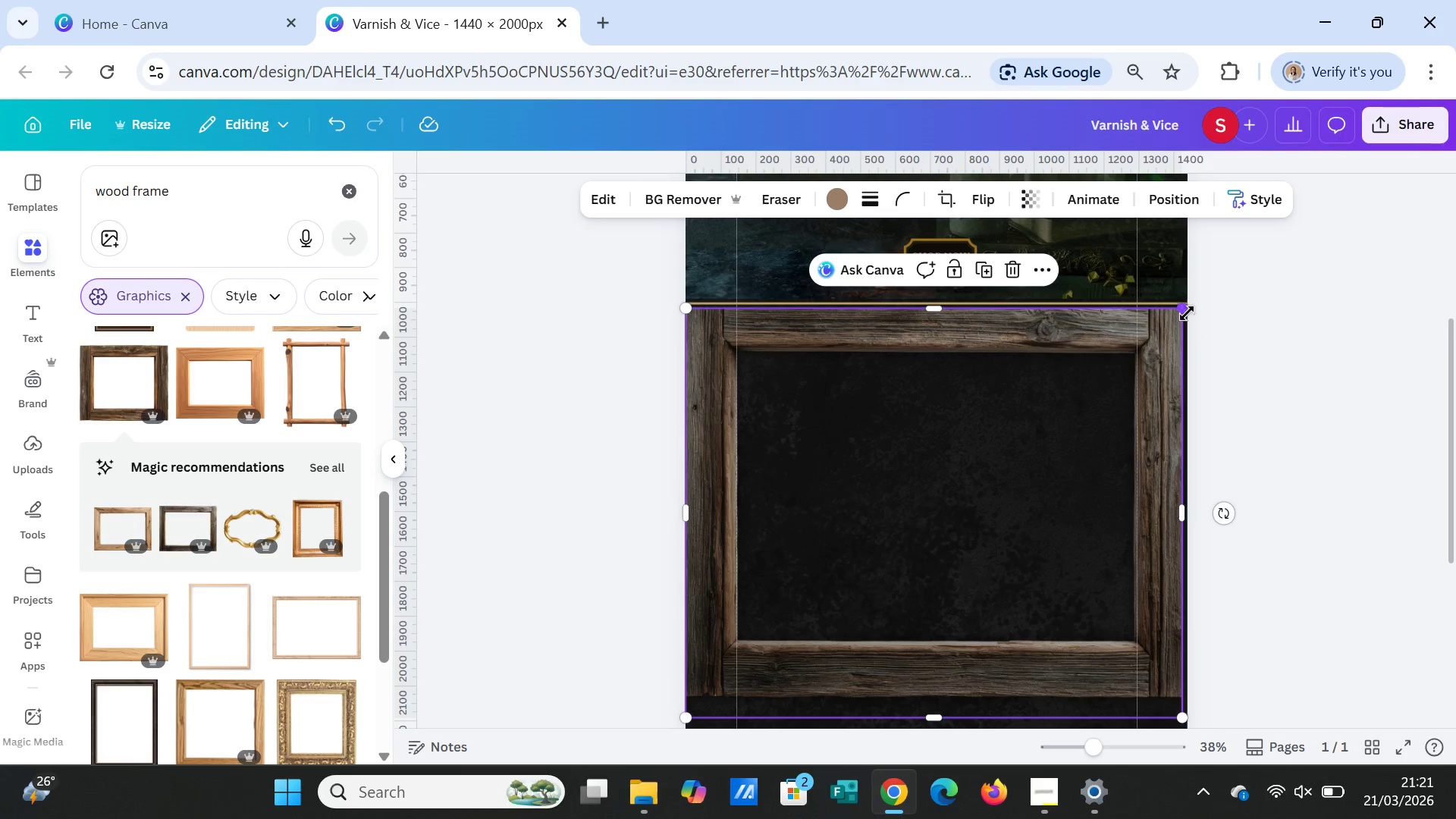 
left_click_drag(start_coordinate=[1185, 310], to_coordinate=[1194, 310])
 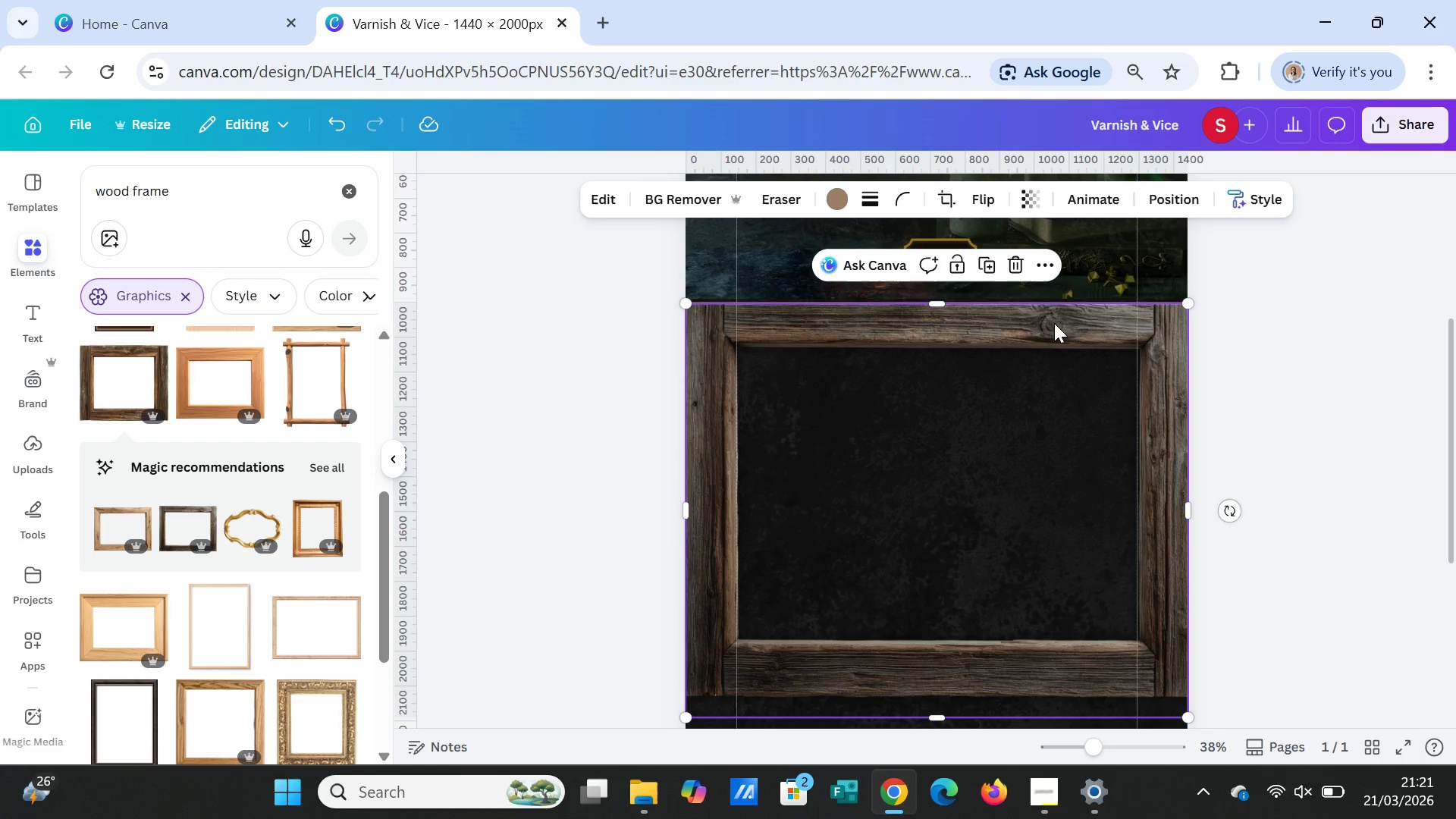 
left_click_drag(start_coordinate=[1054, 323], to_coordinate=[1053, 328])
 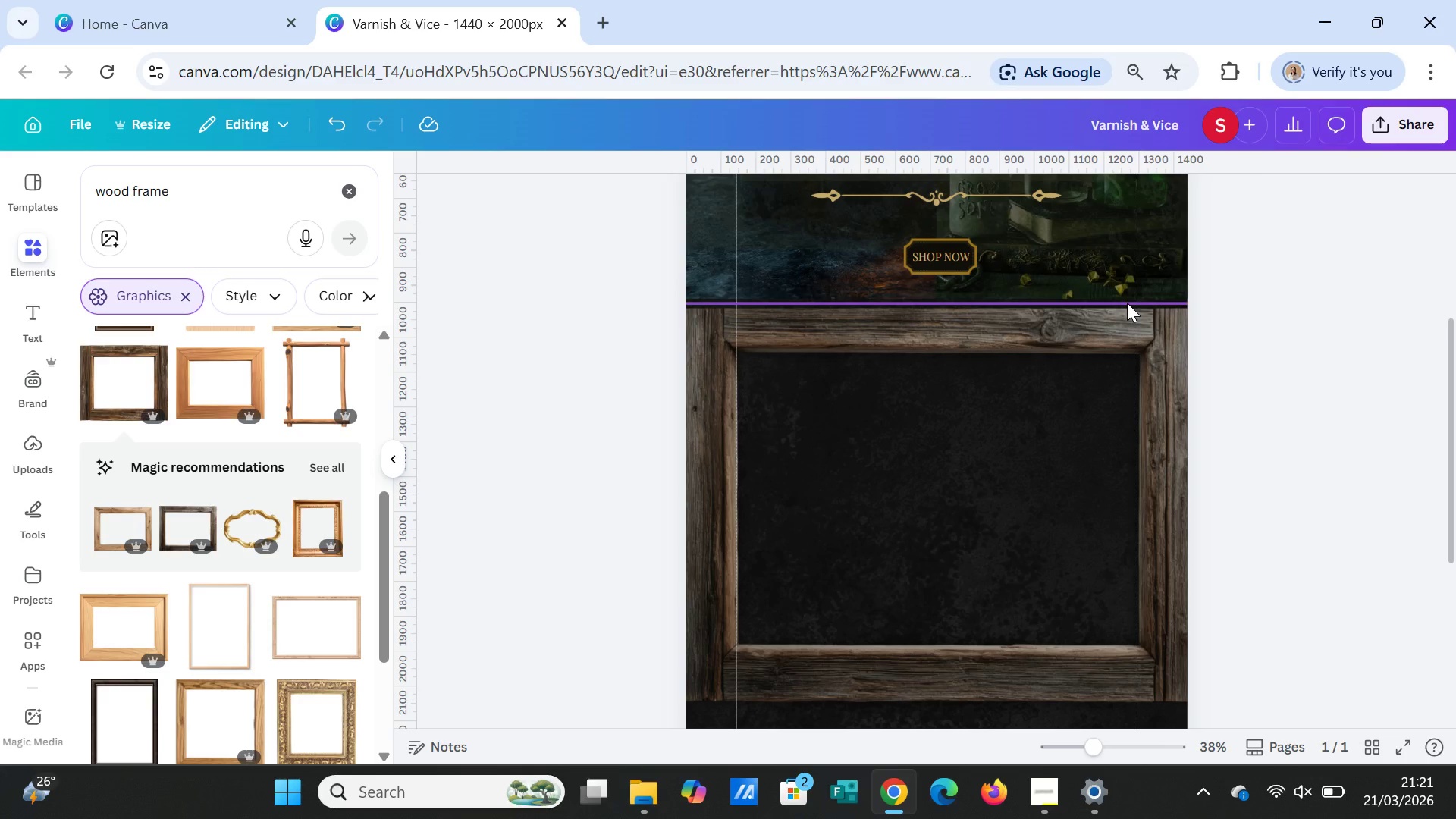 
wait(5.05)
 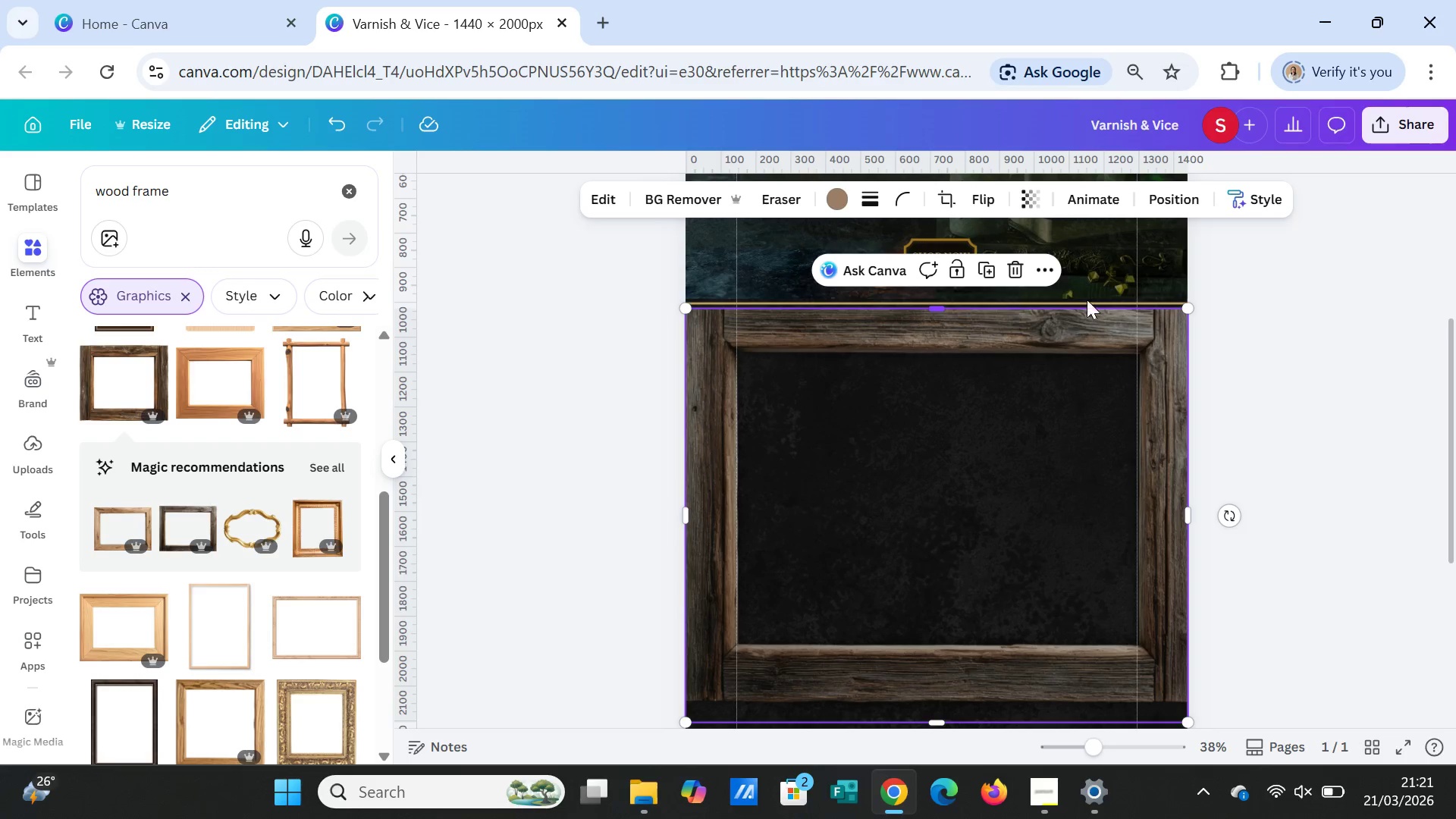 
left_click([1289, 346])
 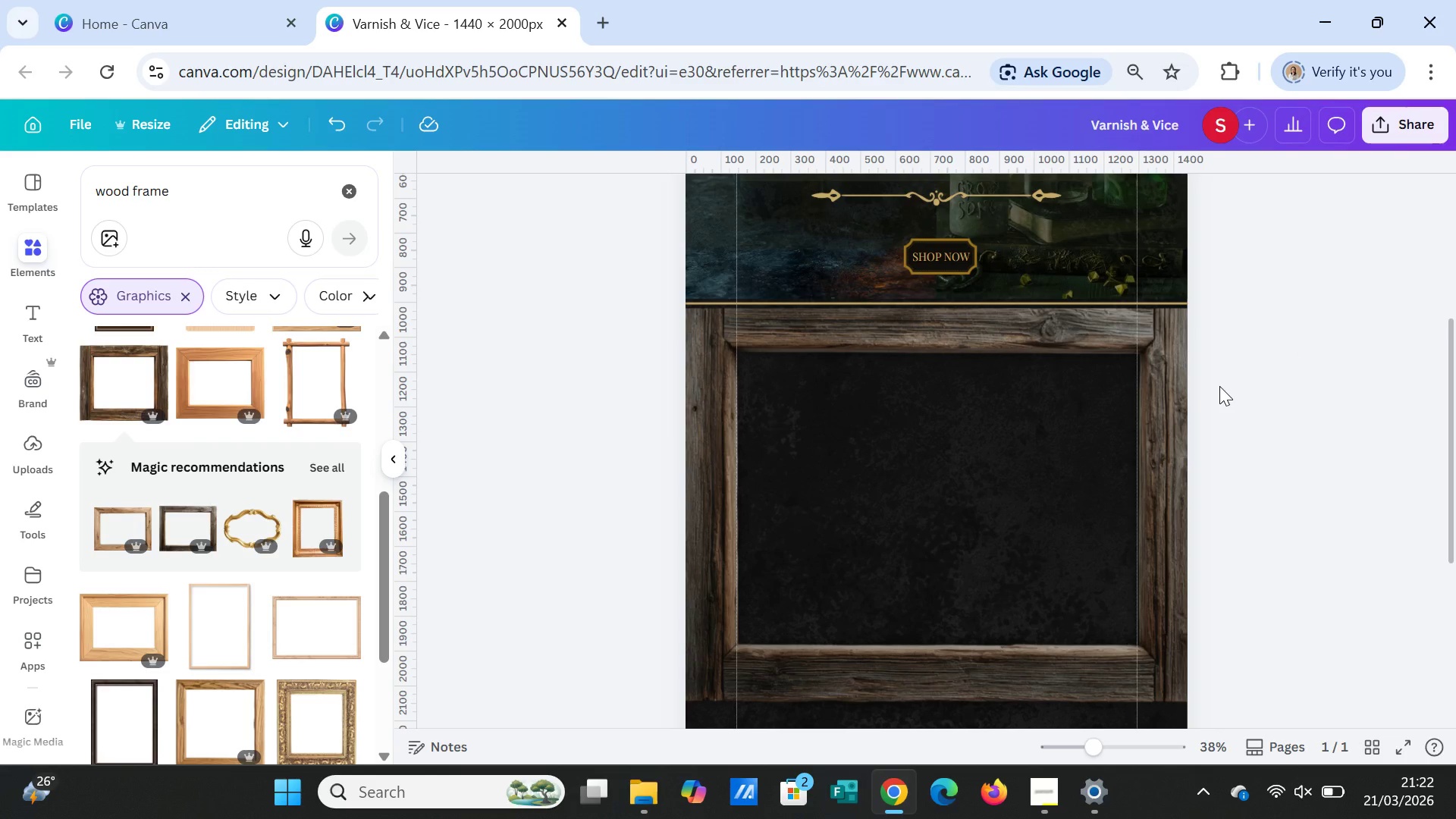 
wait(13.0)
 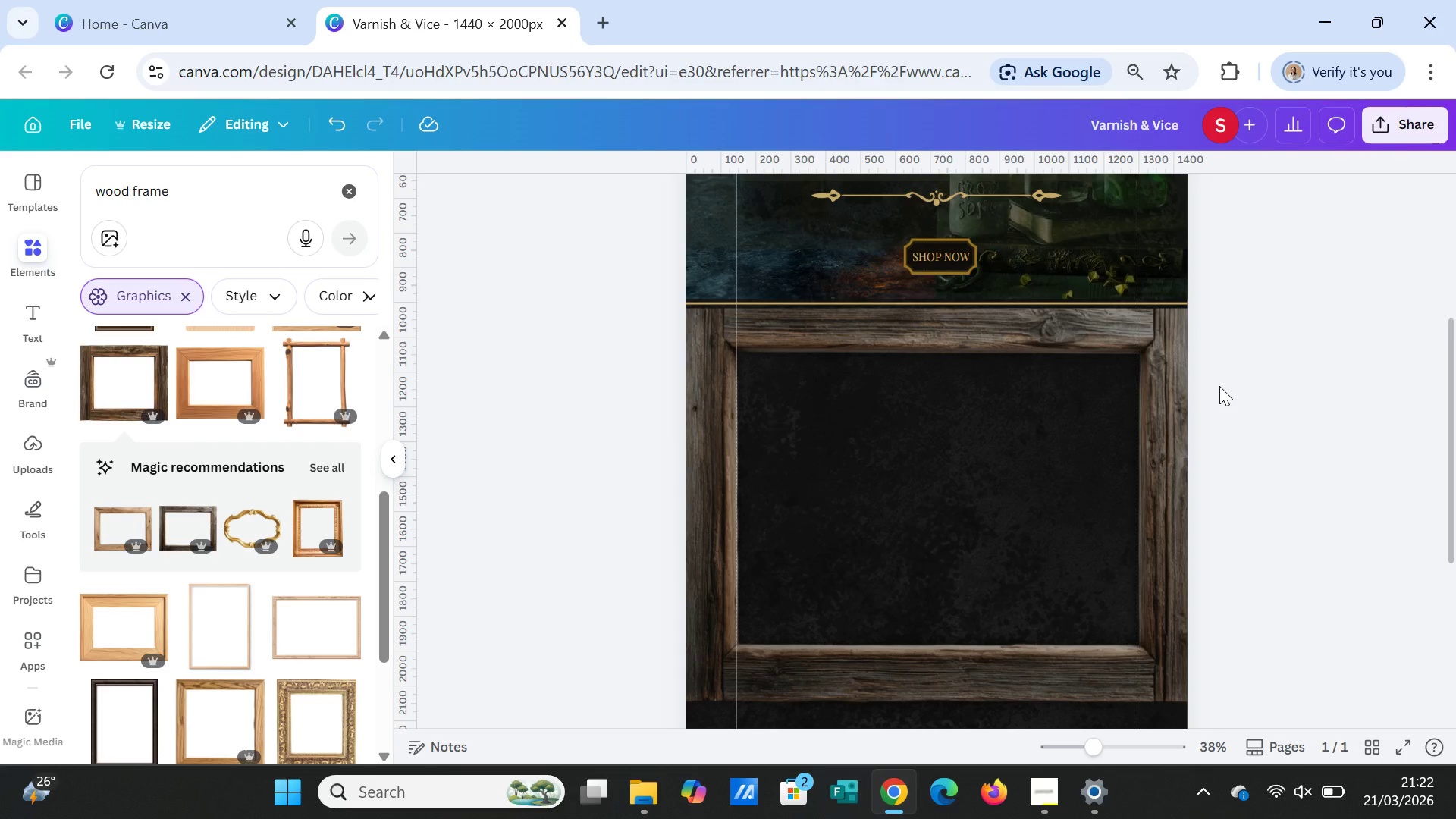 
scroll: coordinate [241, 502], scroll_direction: up, amount: 8.0
 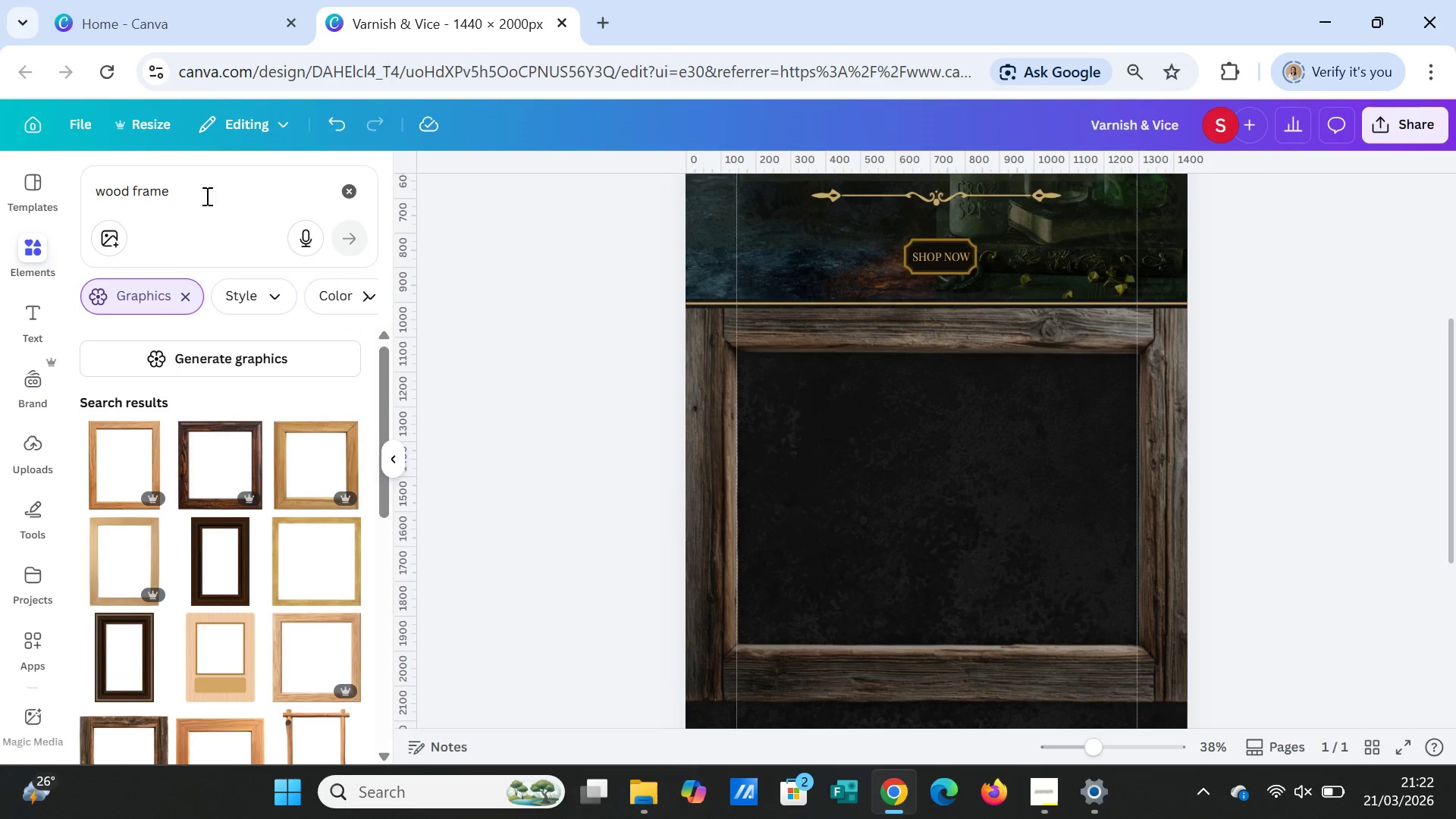 
left_click_drag(start_coordinate=[206, 195], to_coordinate=[0, 217])
 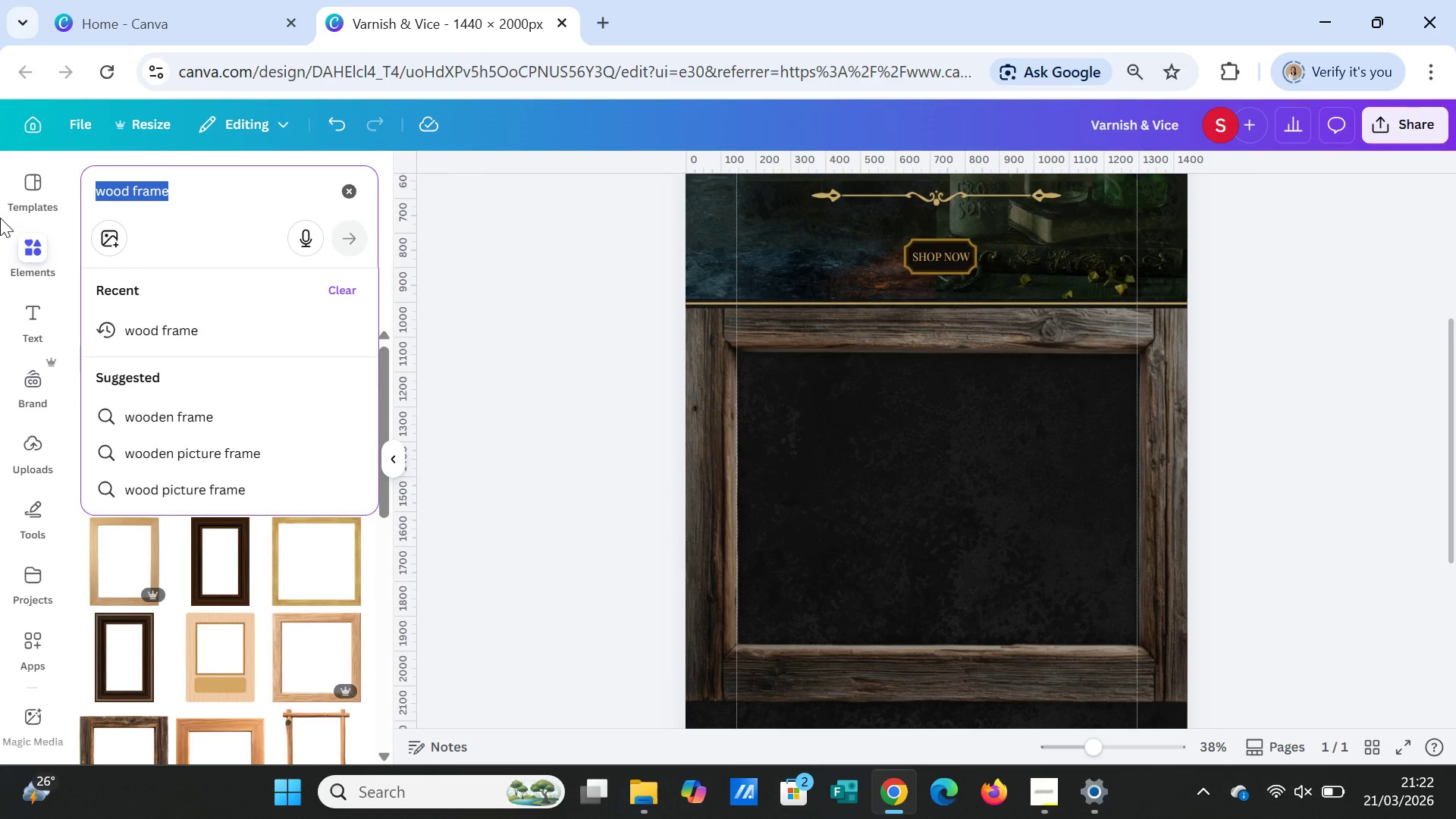 
type(vintage frame)
 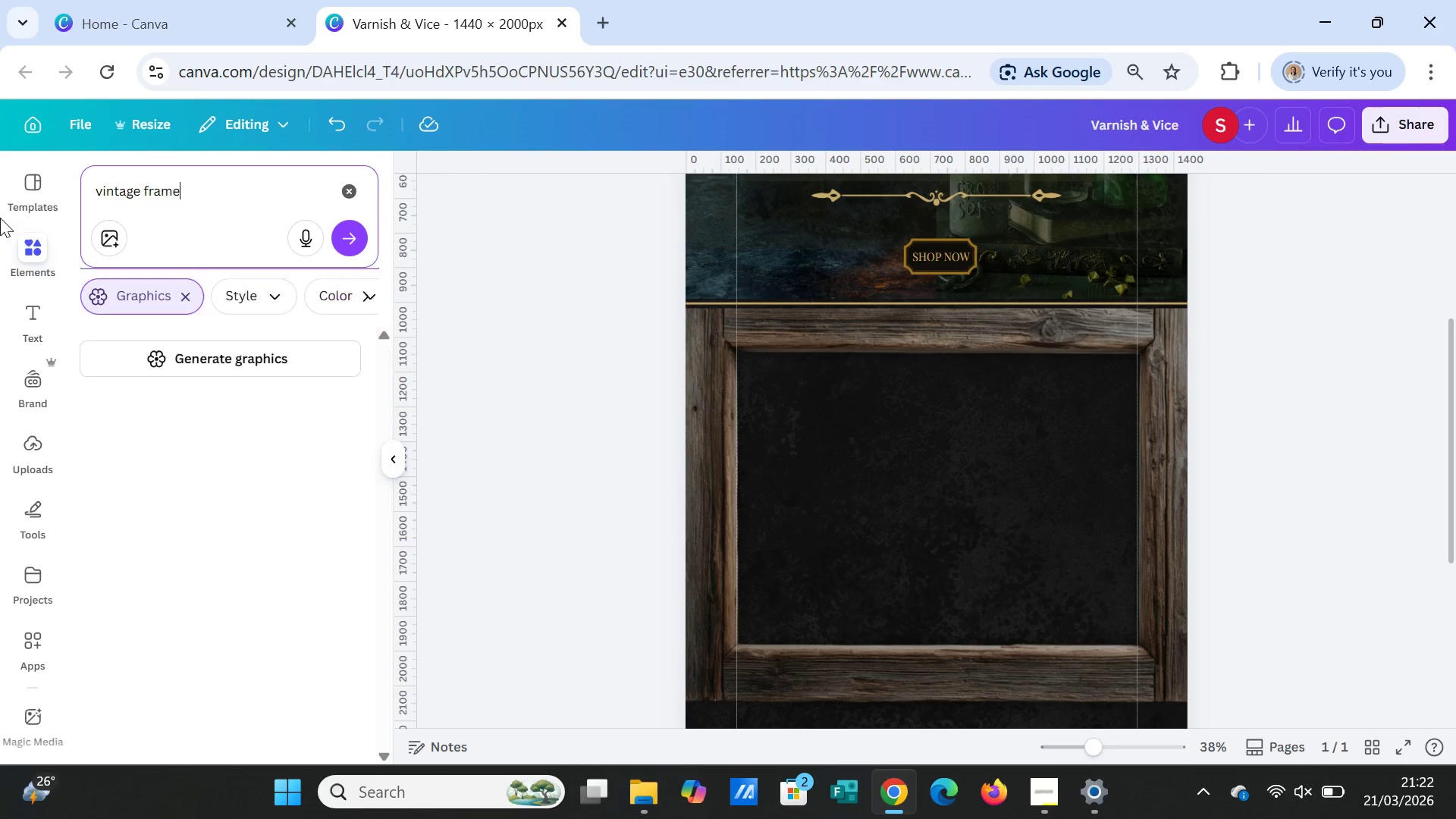 
key(Enter)
 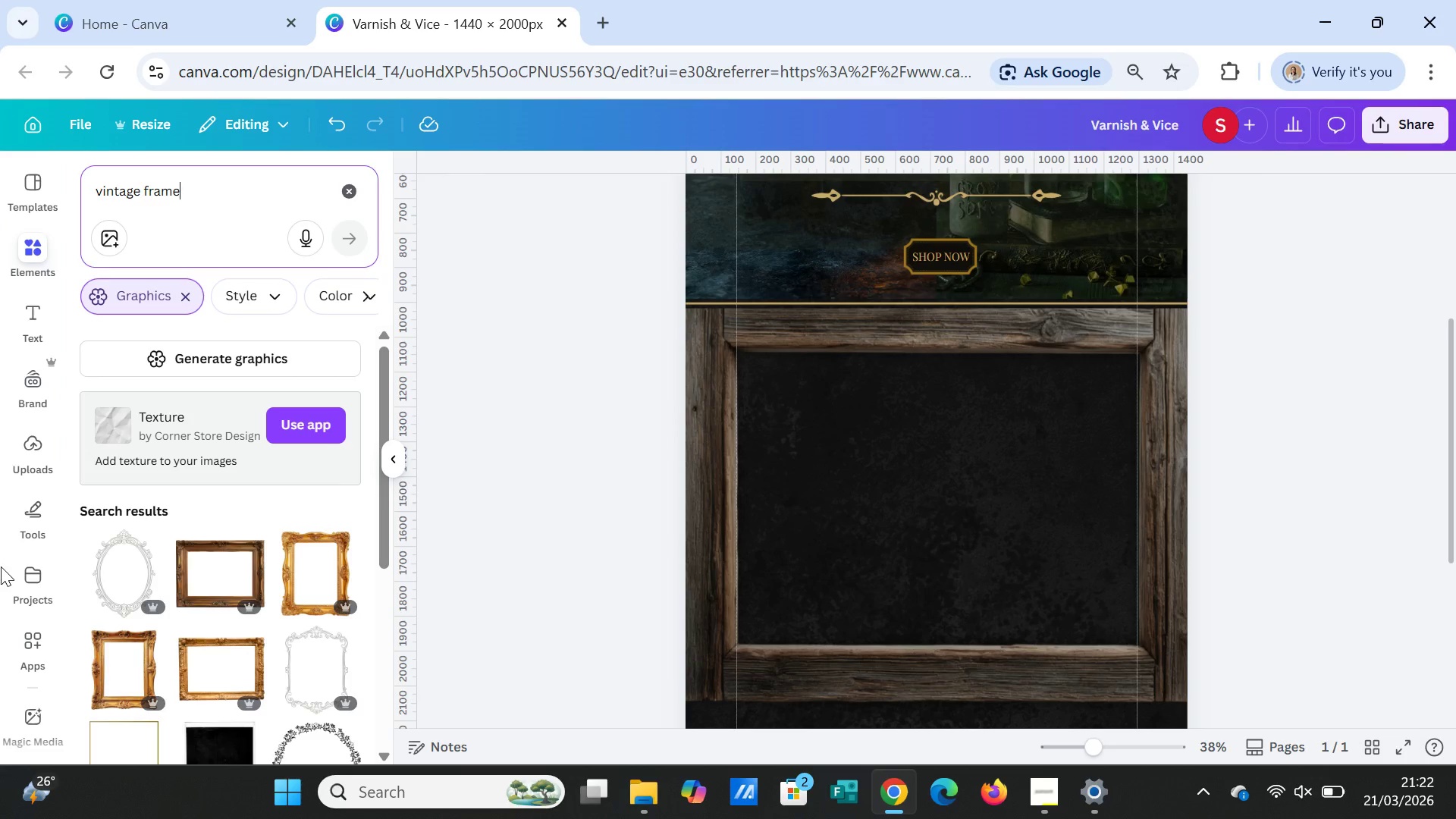 
scroll: coordinate [233, 584], scroll_direction: down, amount: 4.0
 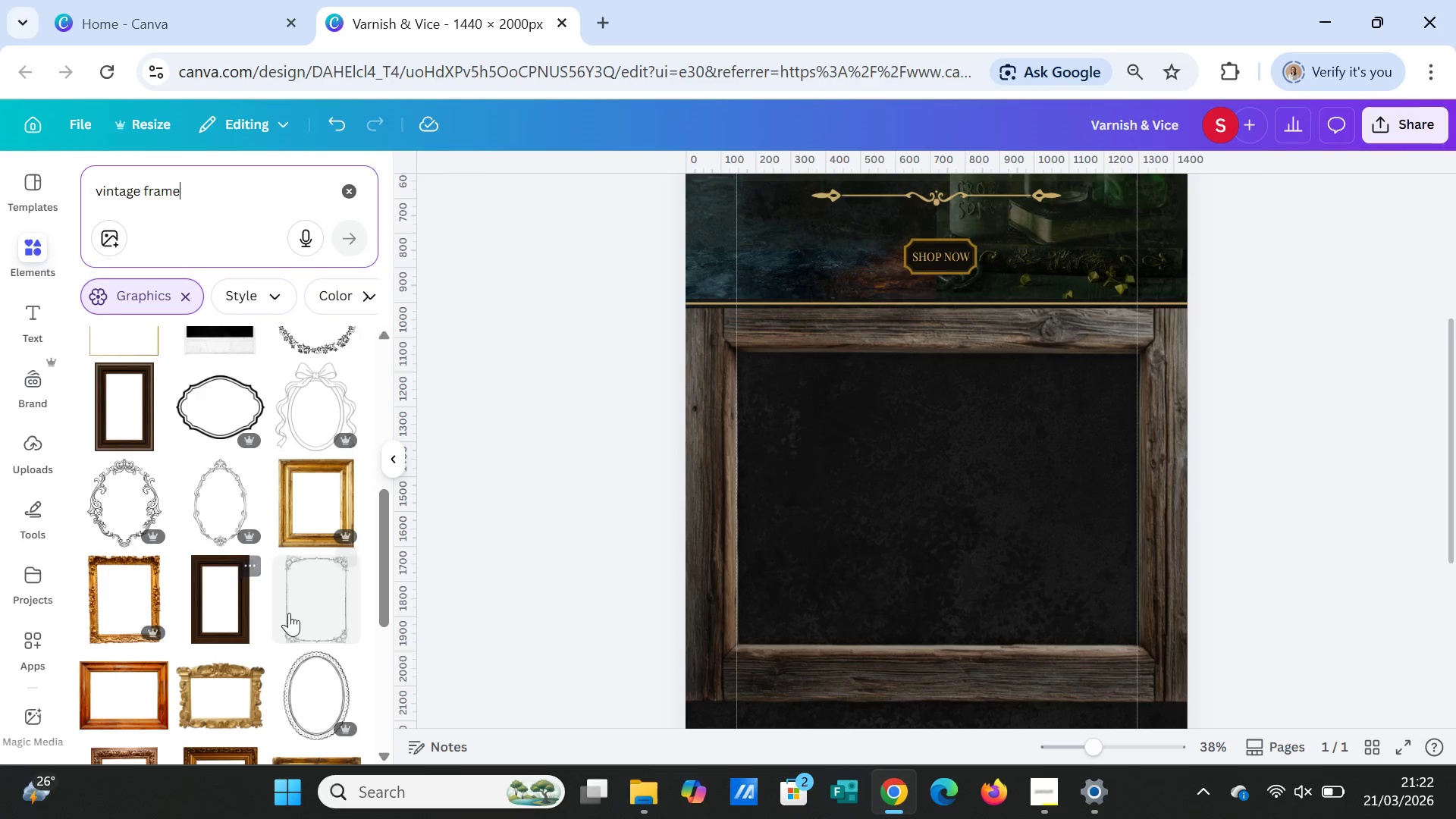 
left_click([300, 620])
 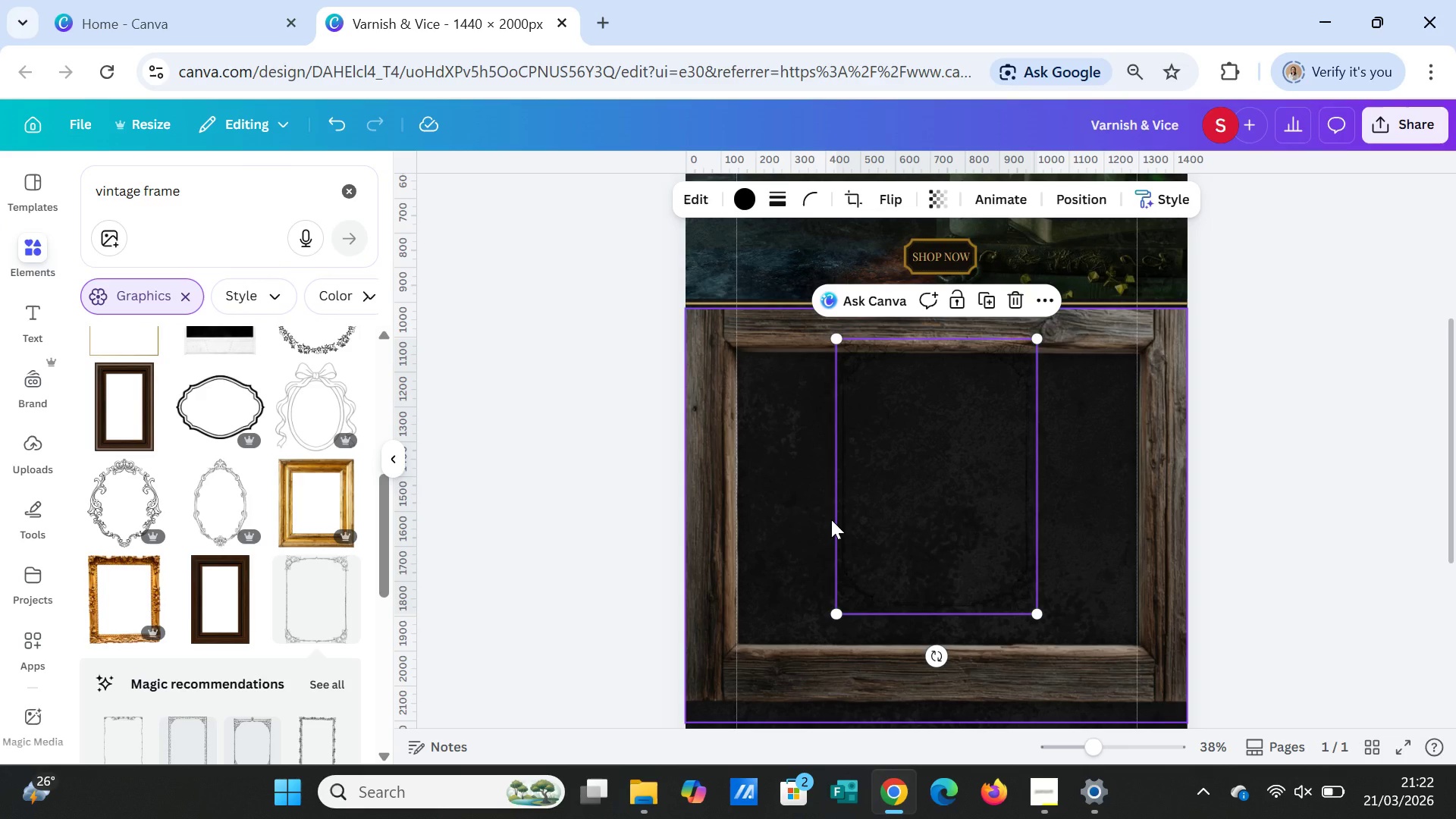 
key(Delete)
 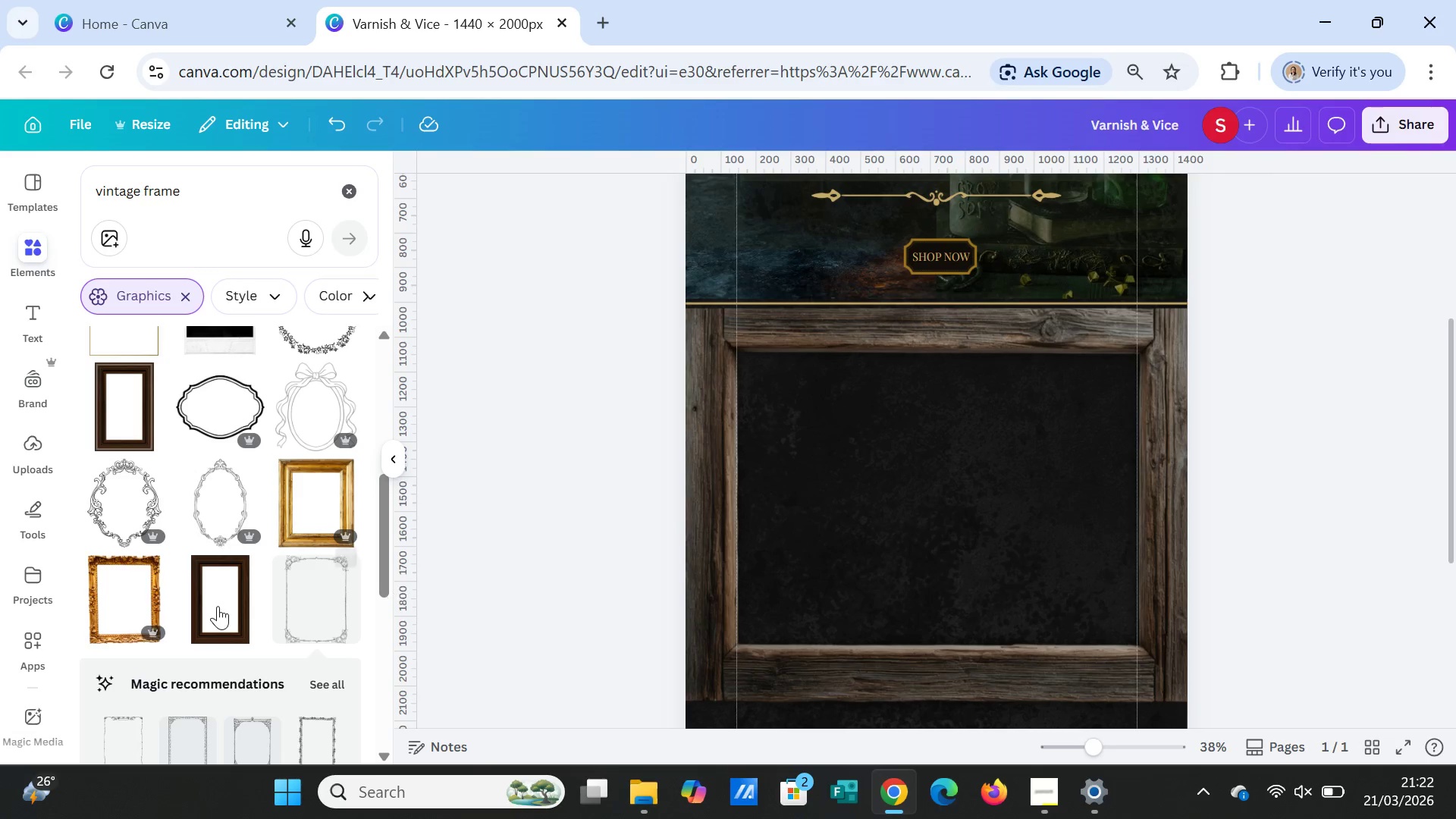 
scroll: coordinate [277, 653], scroll_direction: down, amount: 6.0
 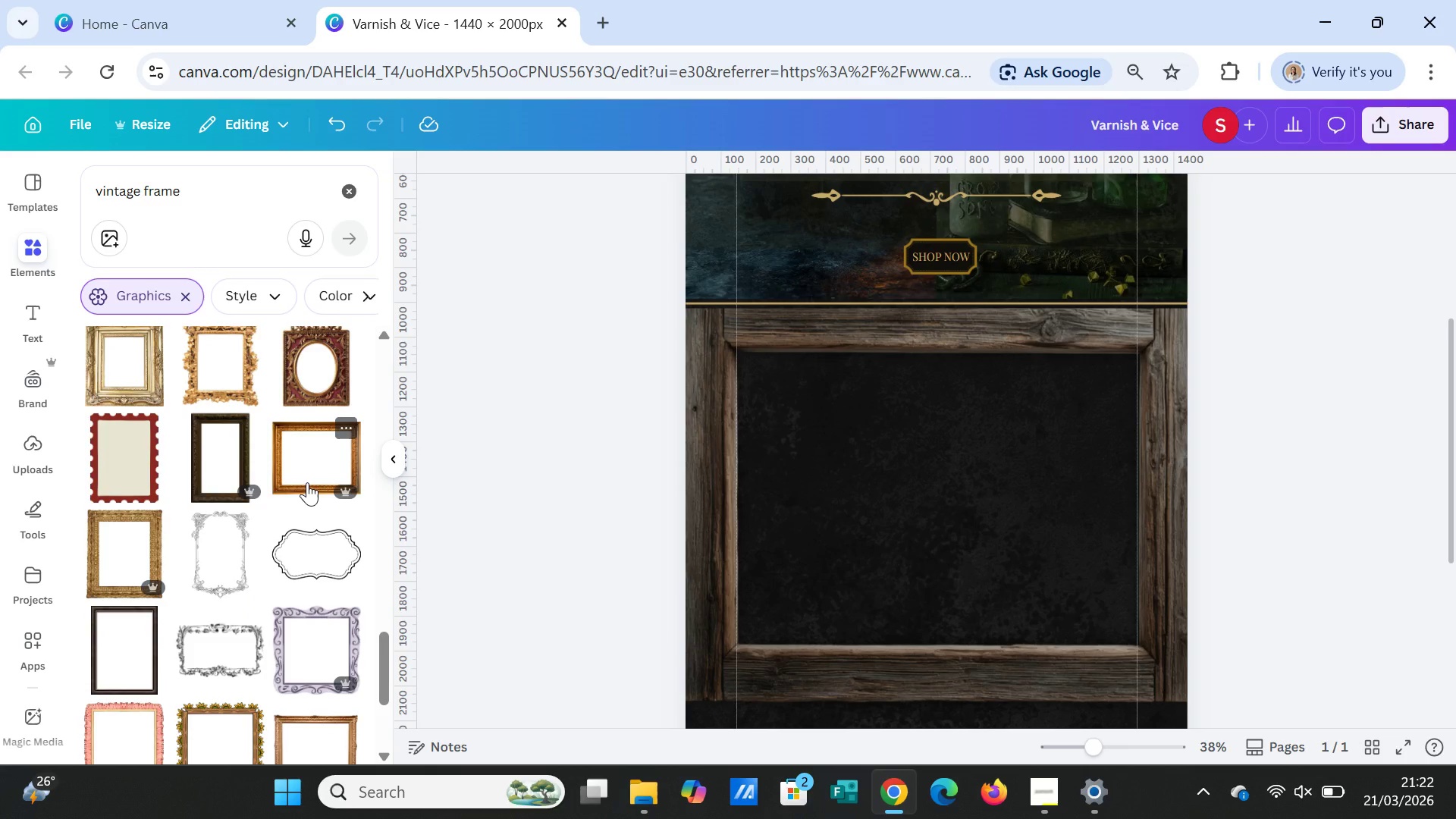 
left_click([91, 659])
 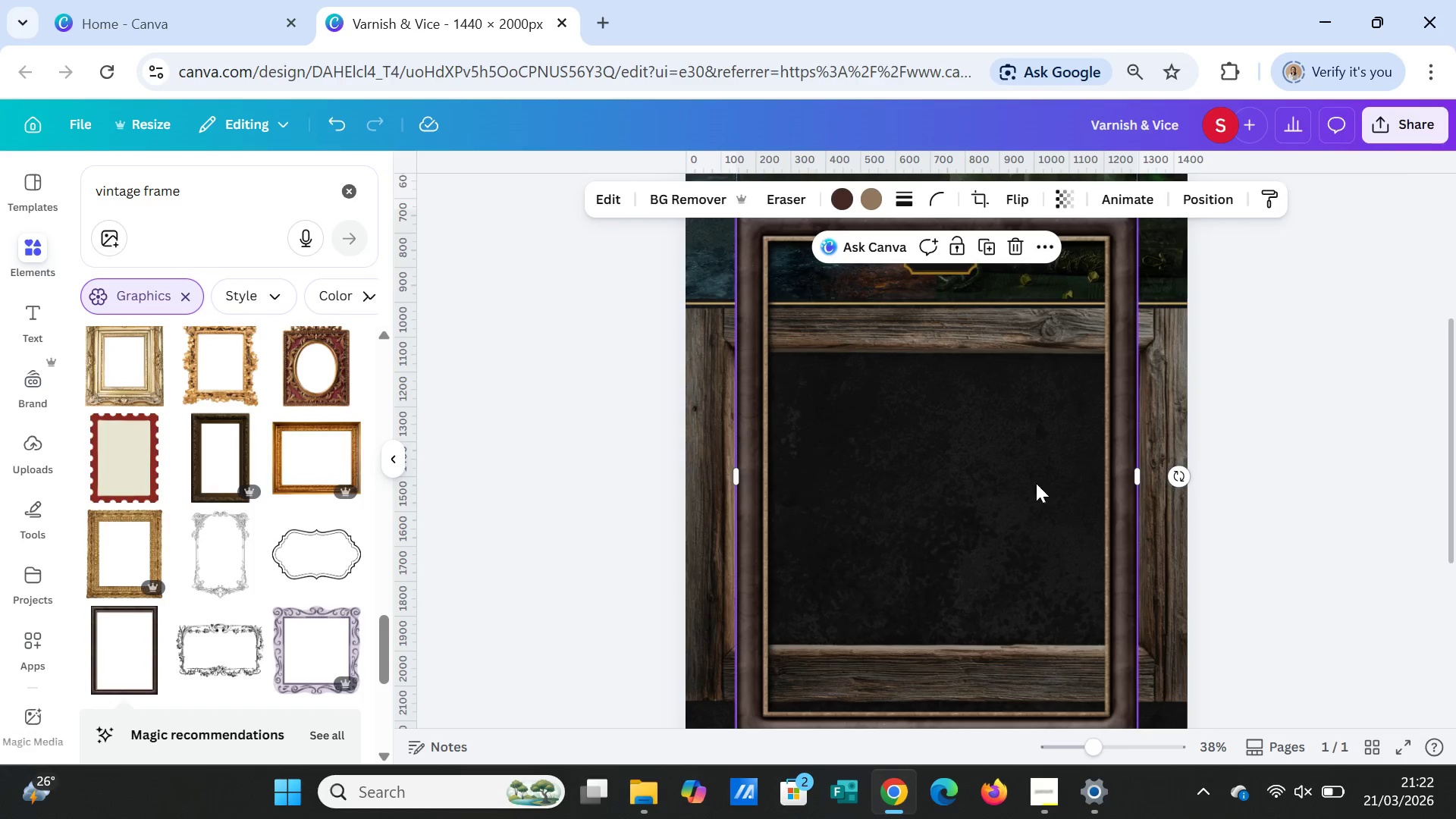 
scroll: coordinate [1070, 475], scroll_direction: up, amount: 2.0
 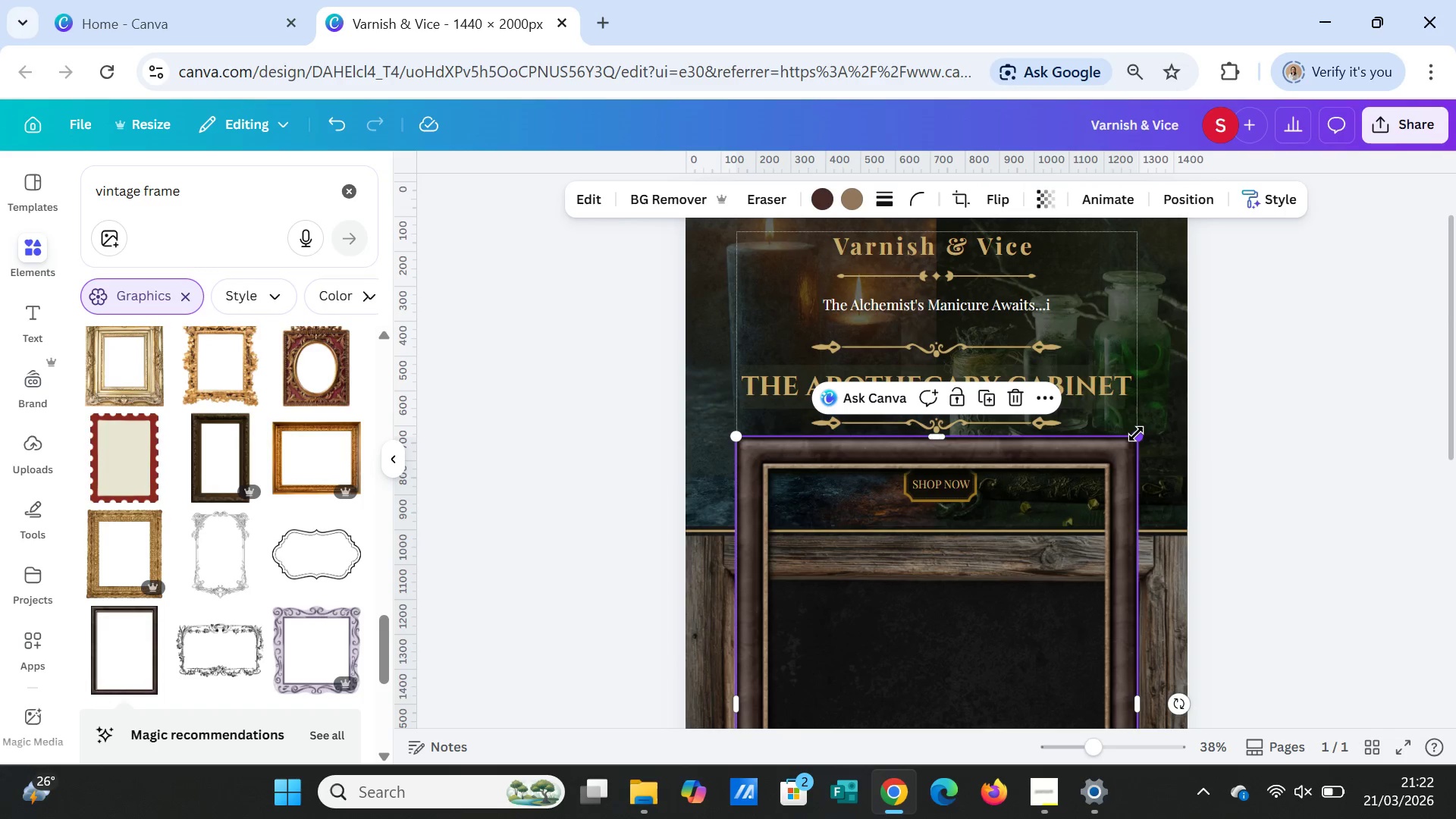 
left_click_drag(start_coordinate=[1136, 434], to_coordinate=[1042, 599])
 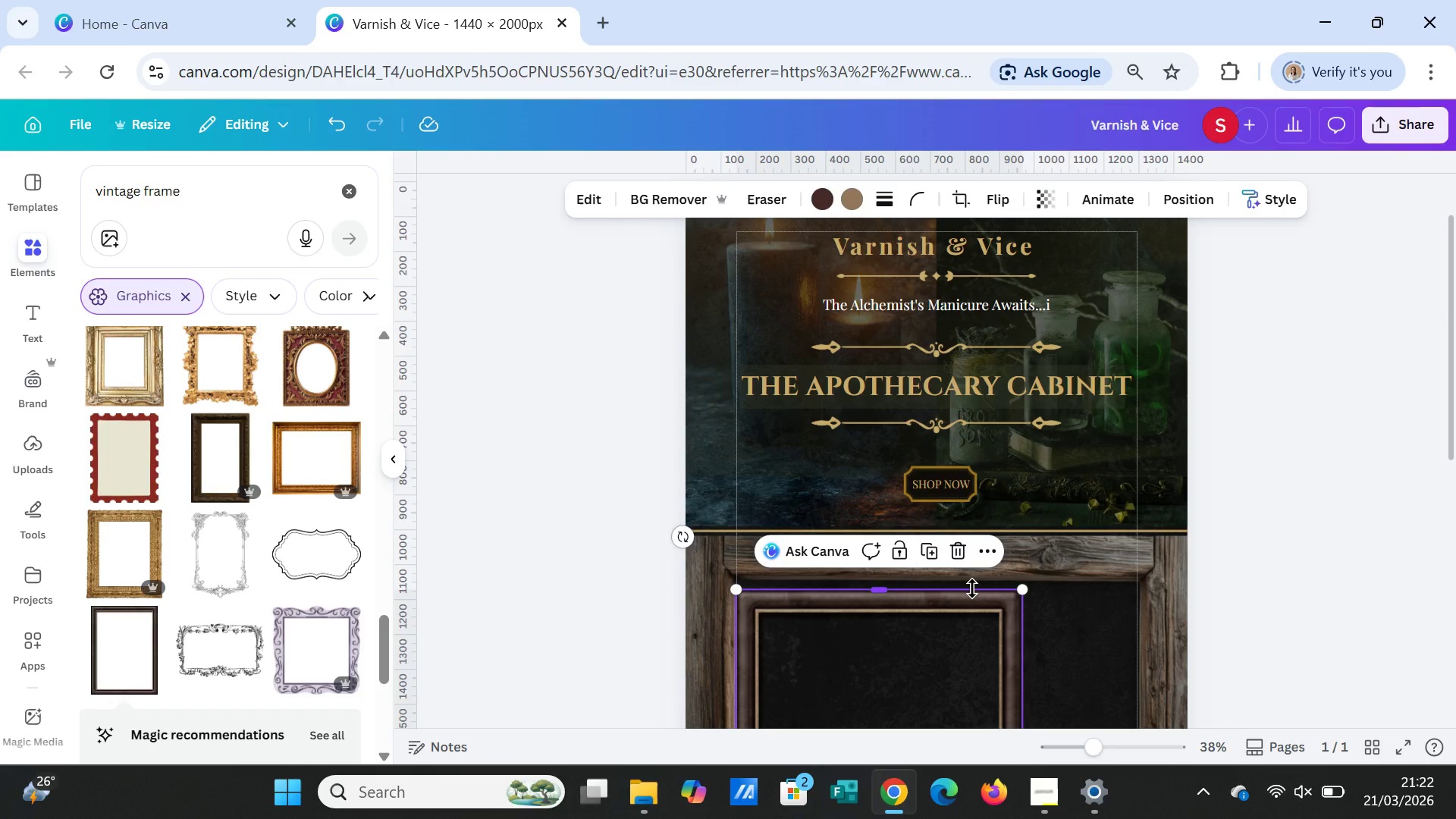 
key(Delete)
 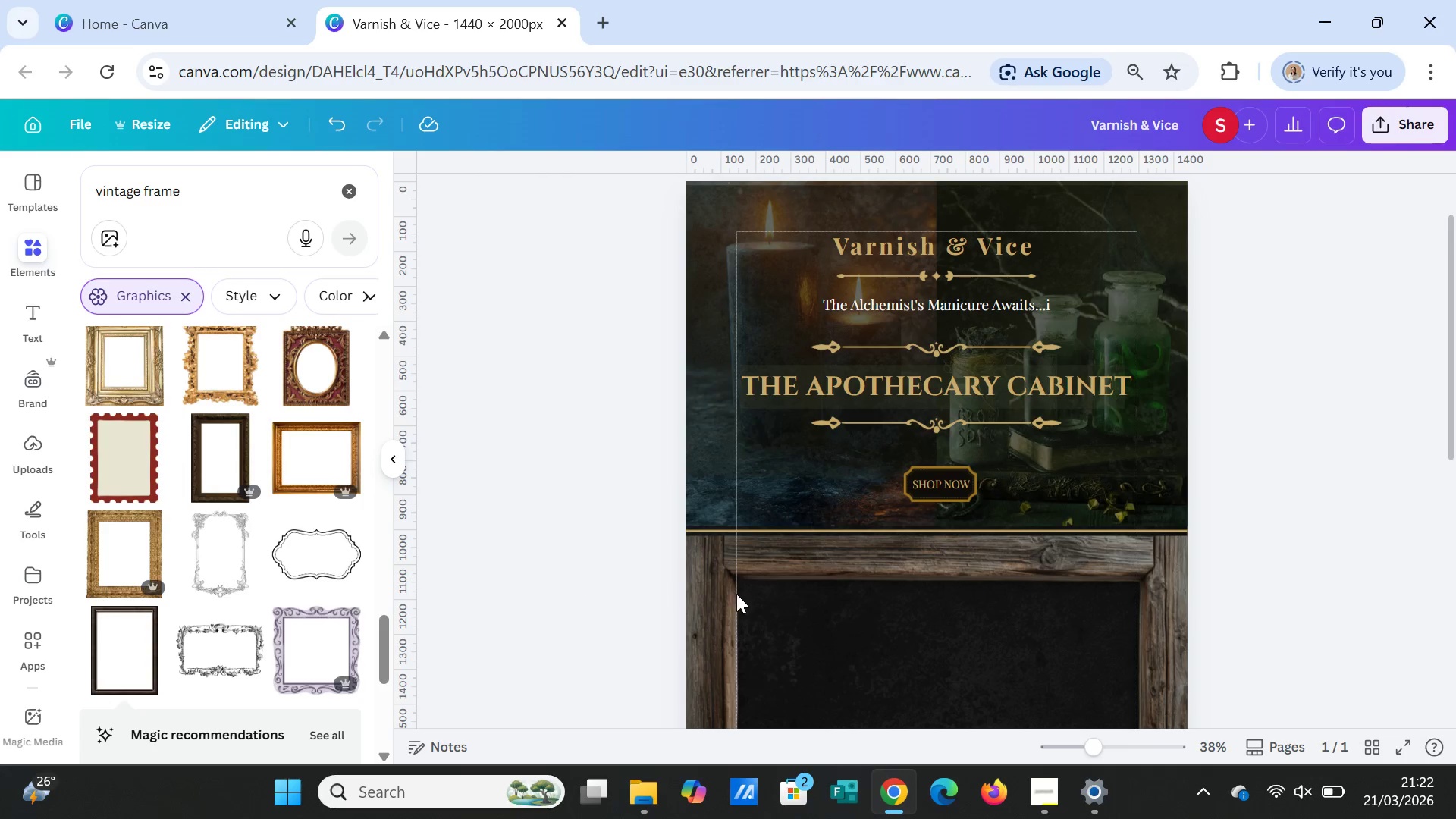 
left_click([813, 575])
 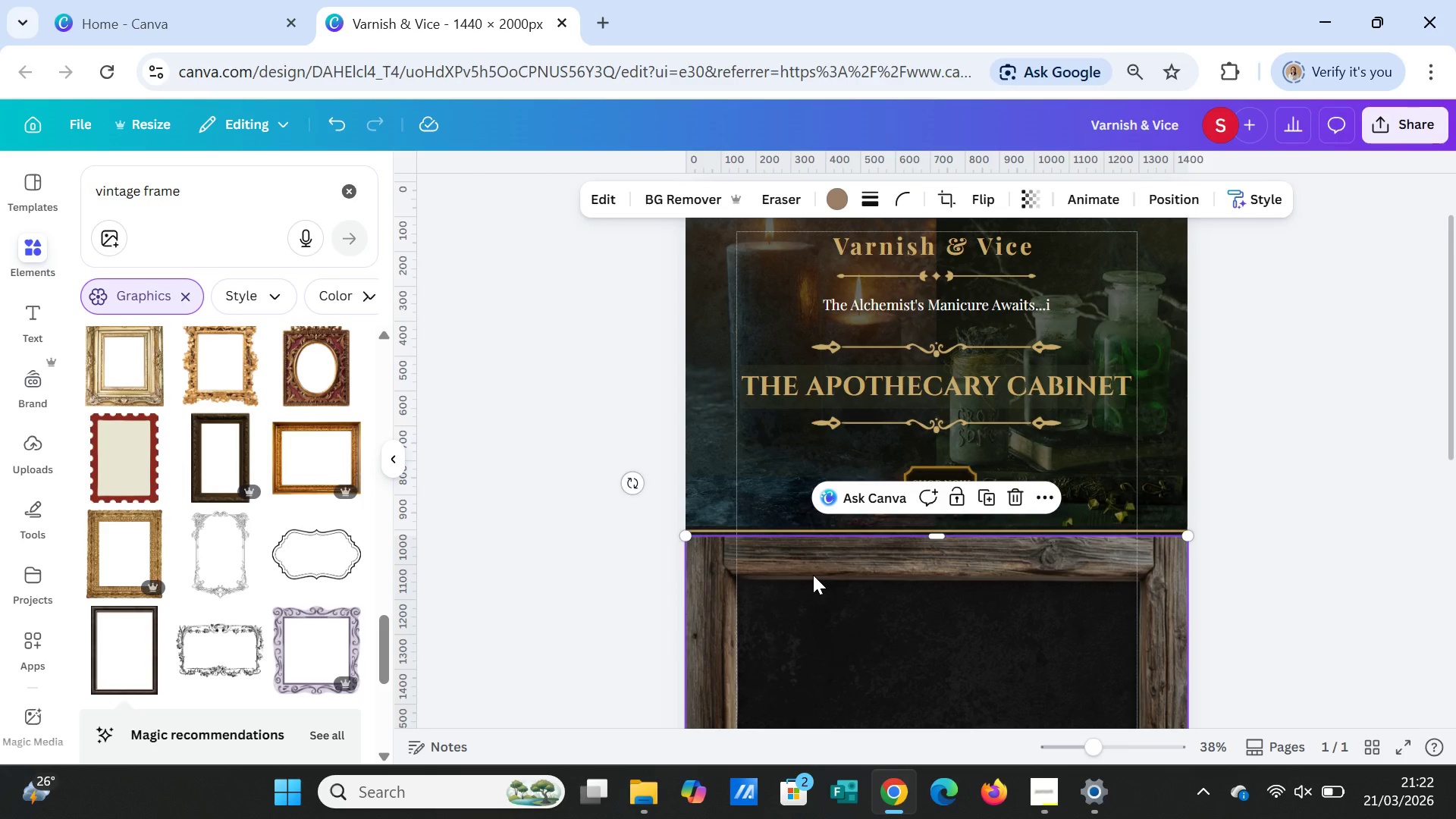 
key(Delete)
 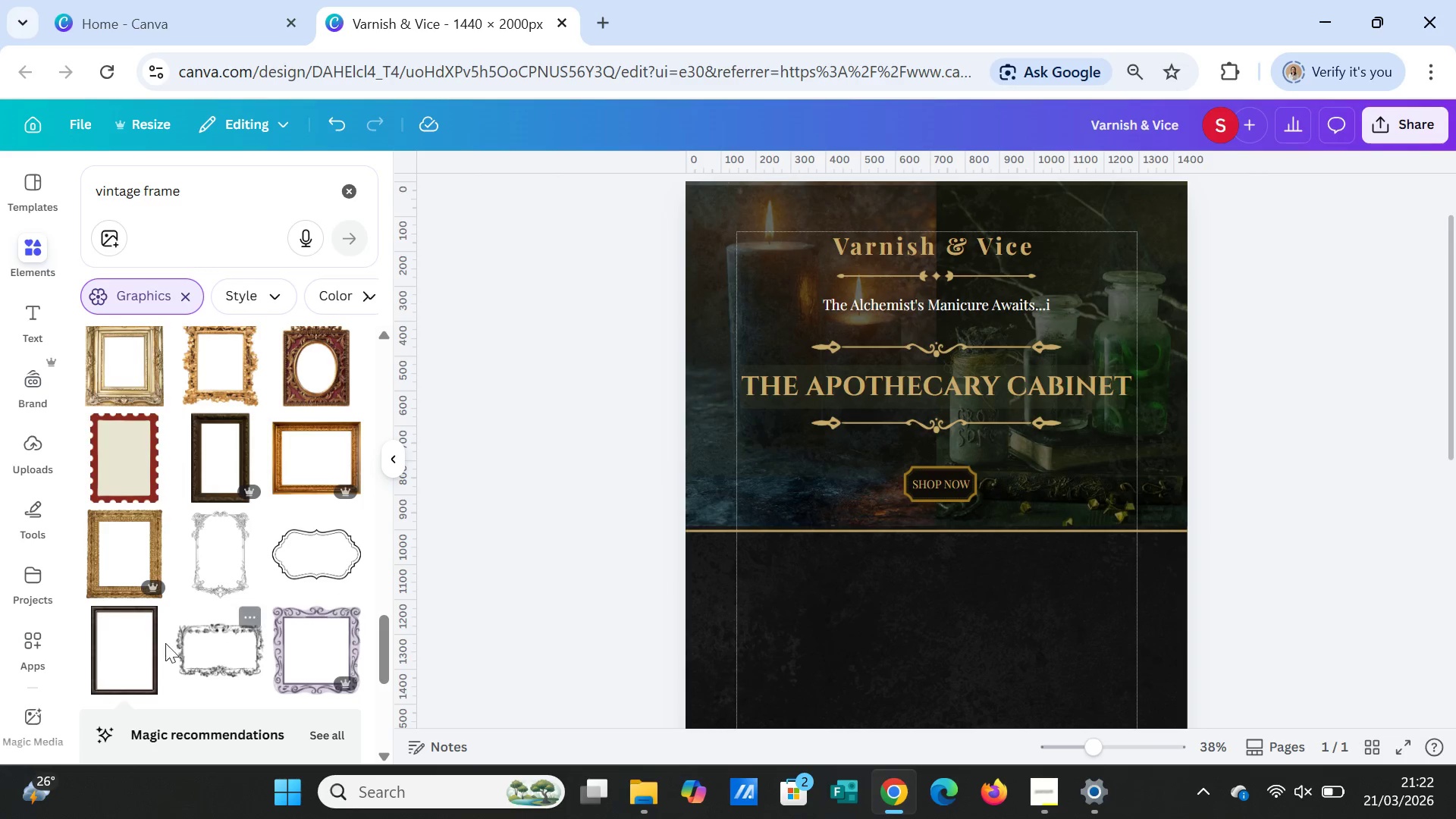 
left_click([148, 635])
 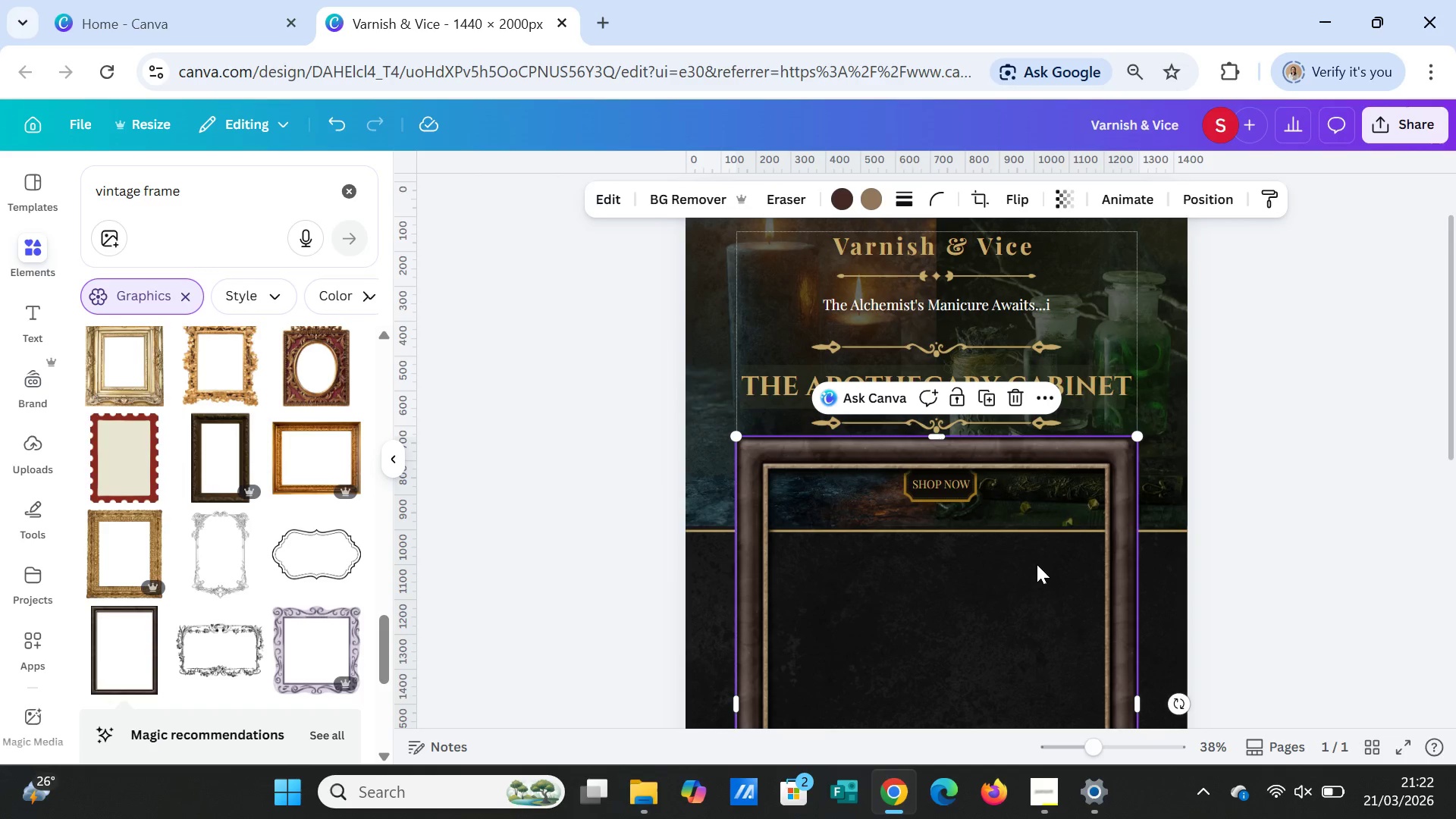 
scroll: coordinate [1037, 564], scroll_direction: down, amount: 2.0
 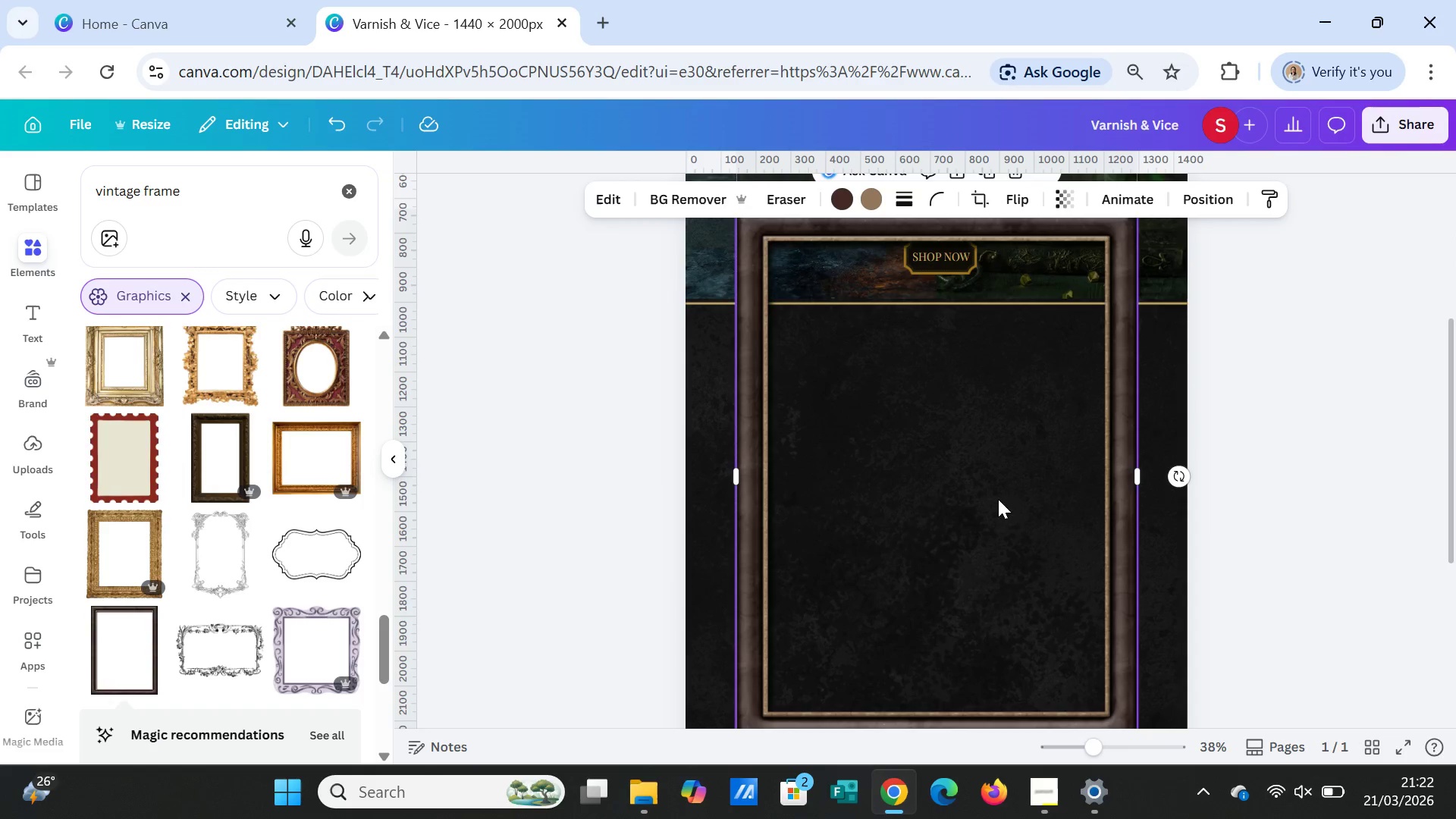 
left_click_drag(start_coordinate=[998, 496], to_coordinate=[999, 592])
 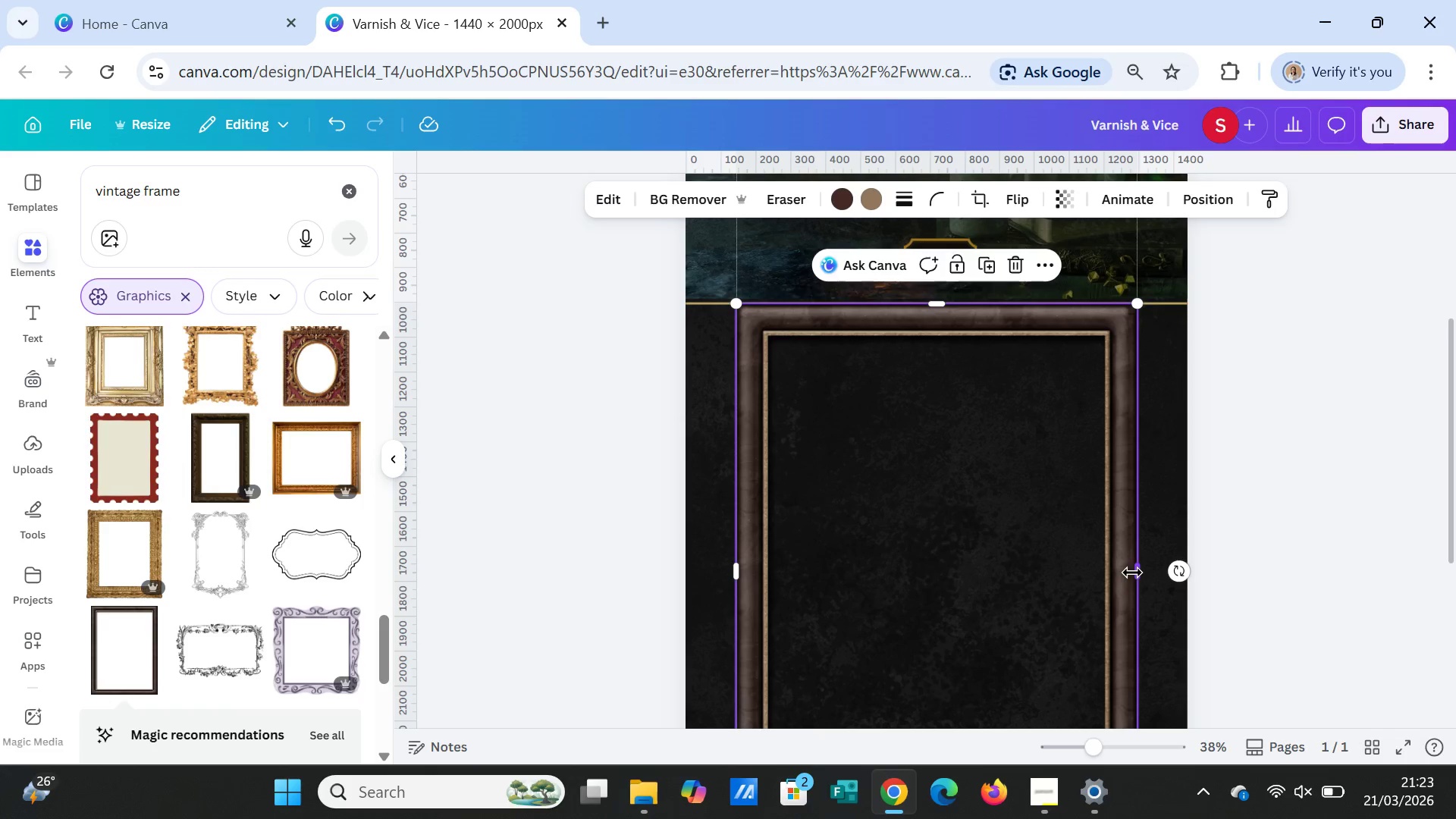 
left_click_drag(start_coordinate=[1132, 573], to_coordinate=[1179, 575])
 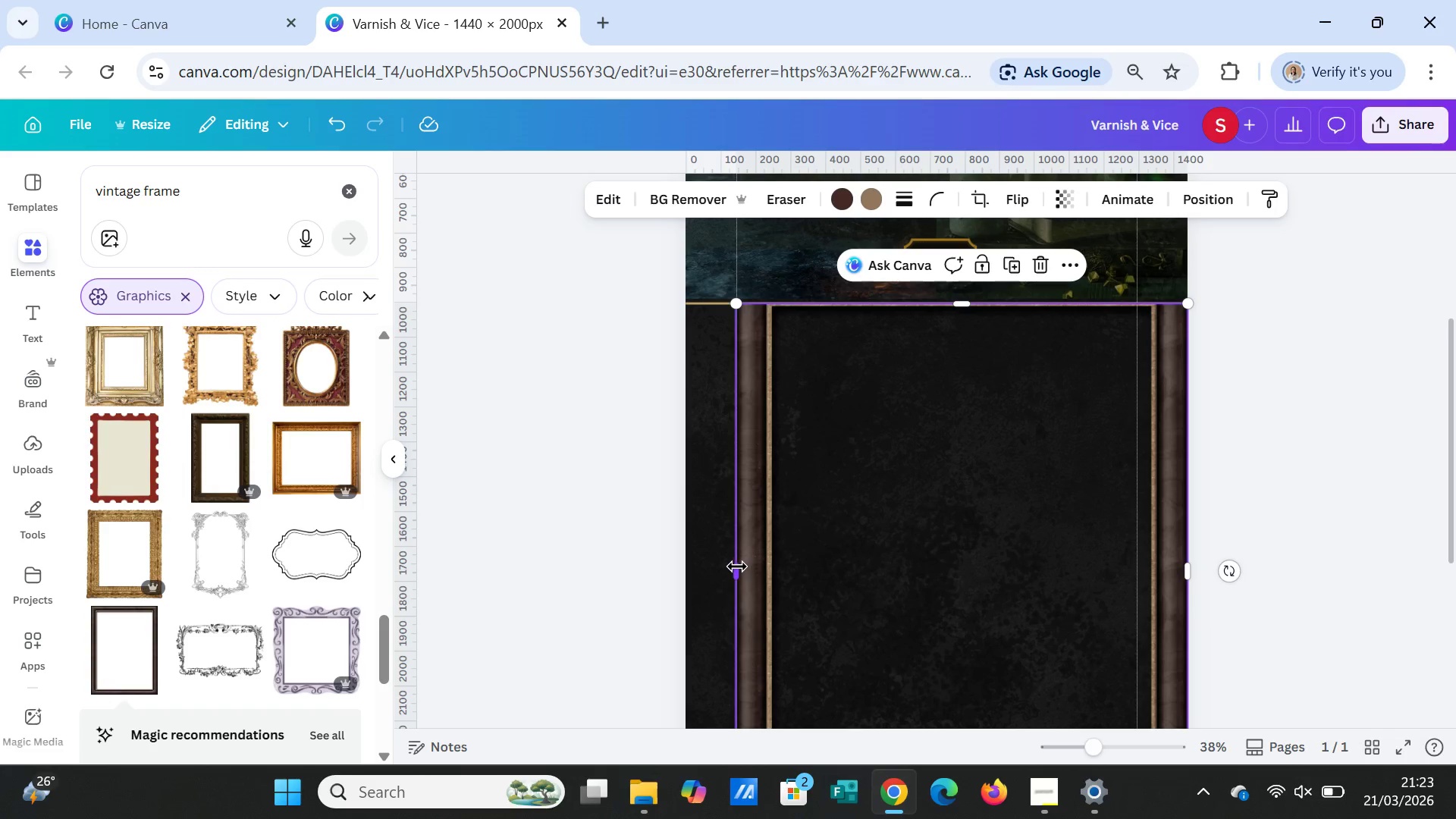 
left_click_drag(start_coordinate=[735, 569], to_coordinate=[685, 563])
 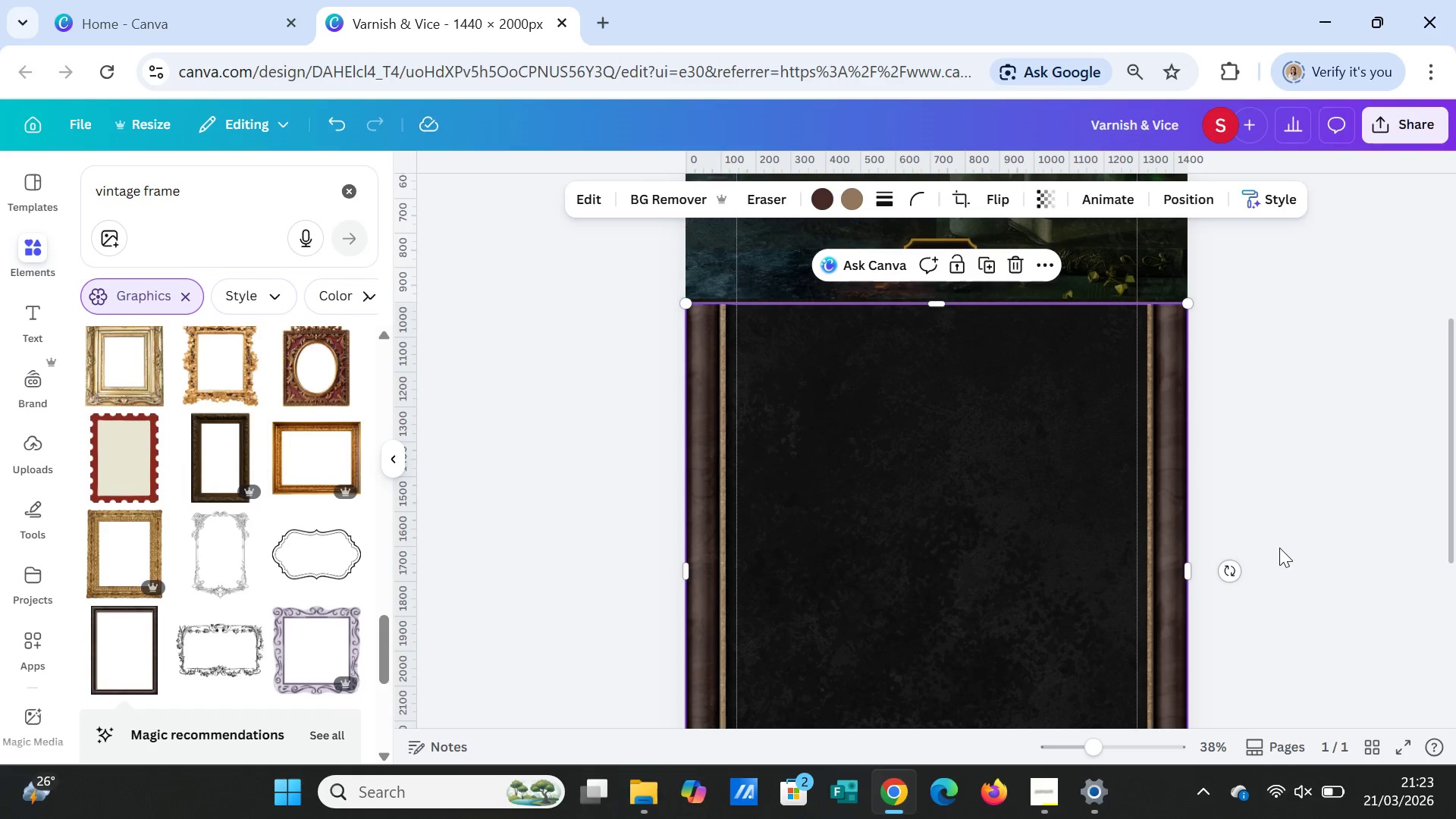 
left_click([1279, 548])
 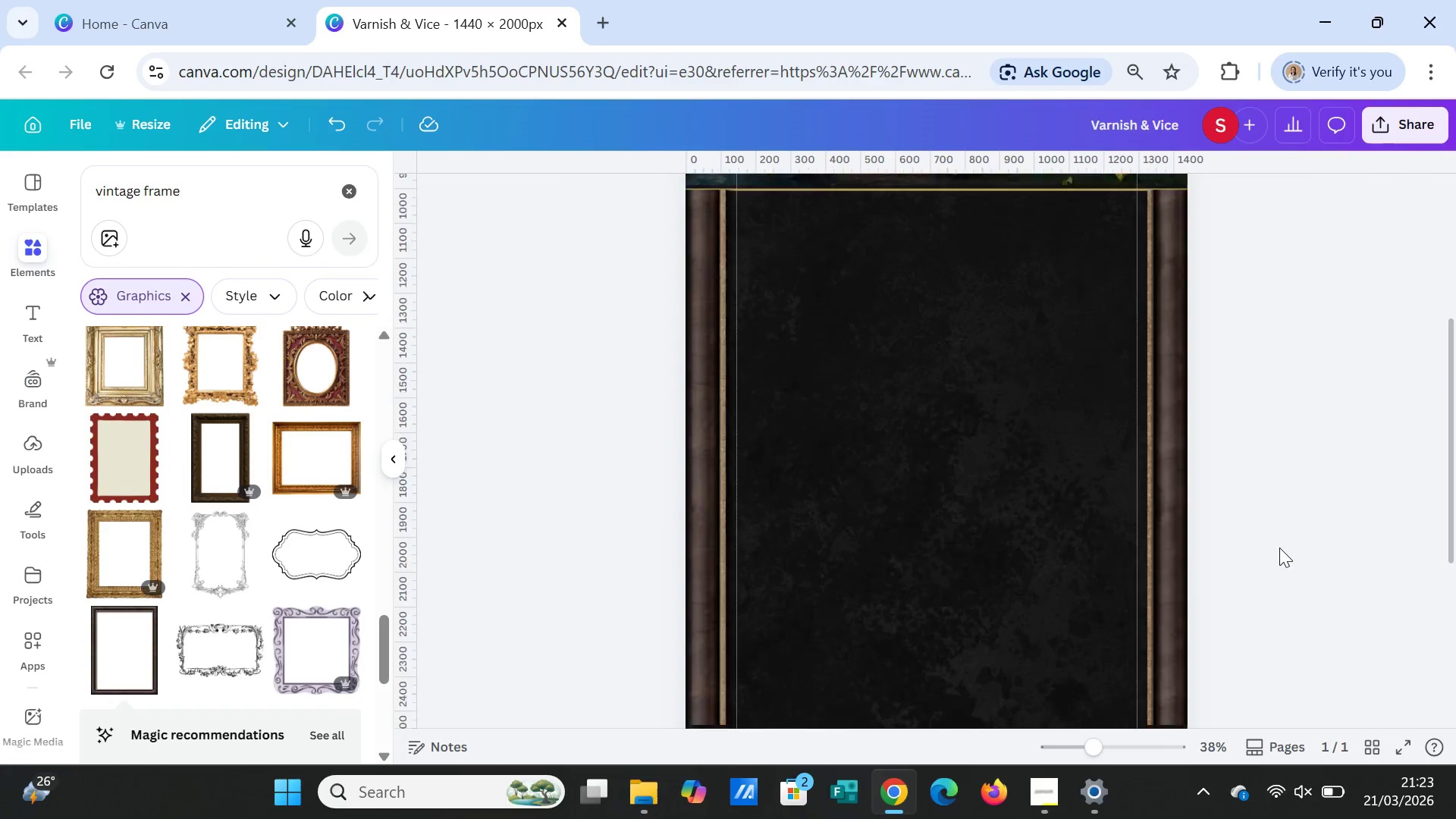 
scroll: coordinate [1279, 548], scroll_direction: down, amount: 2.0
 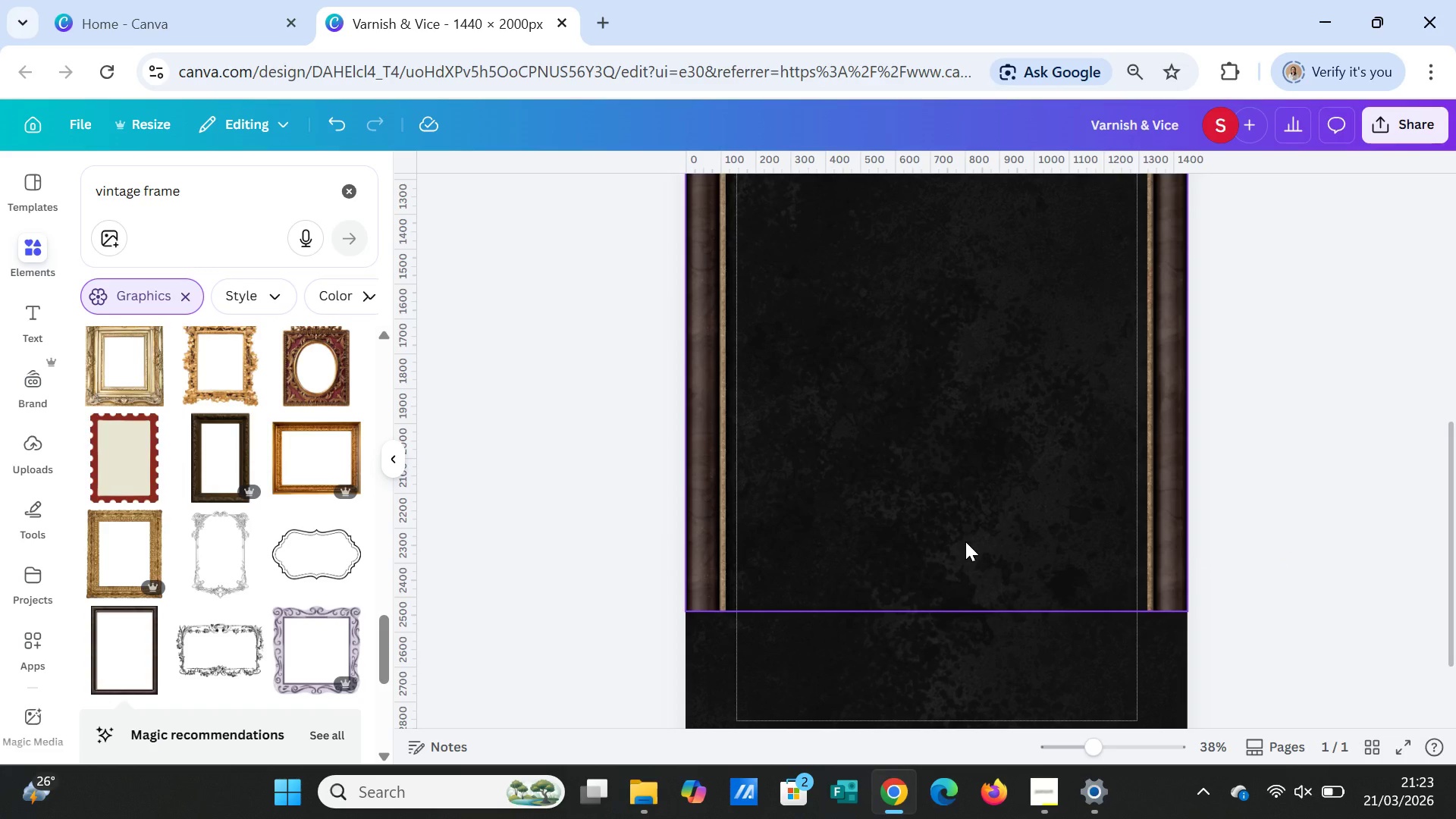 
left_click([965, 541])
 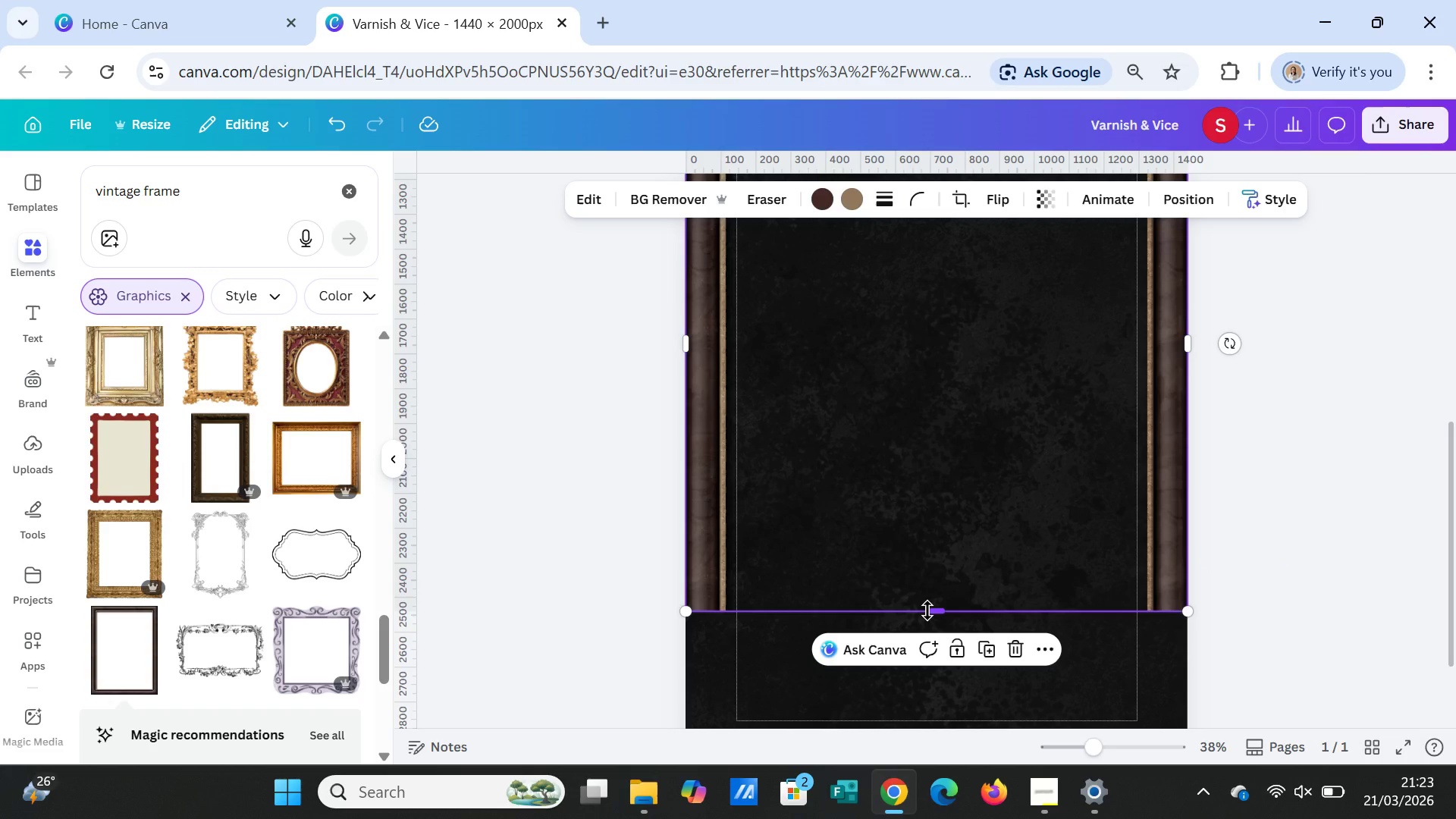 
left_click_drag(start_coordinate=[927, 610], to_coordinate=[940, 475])
 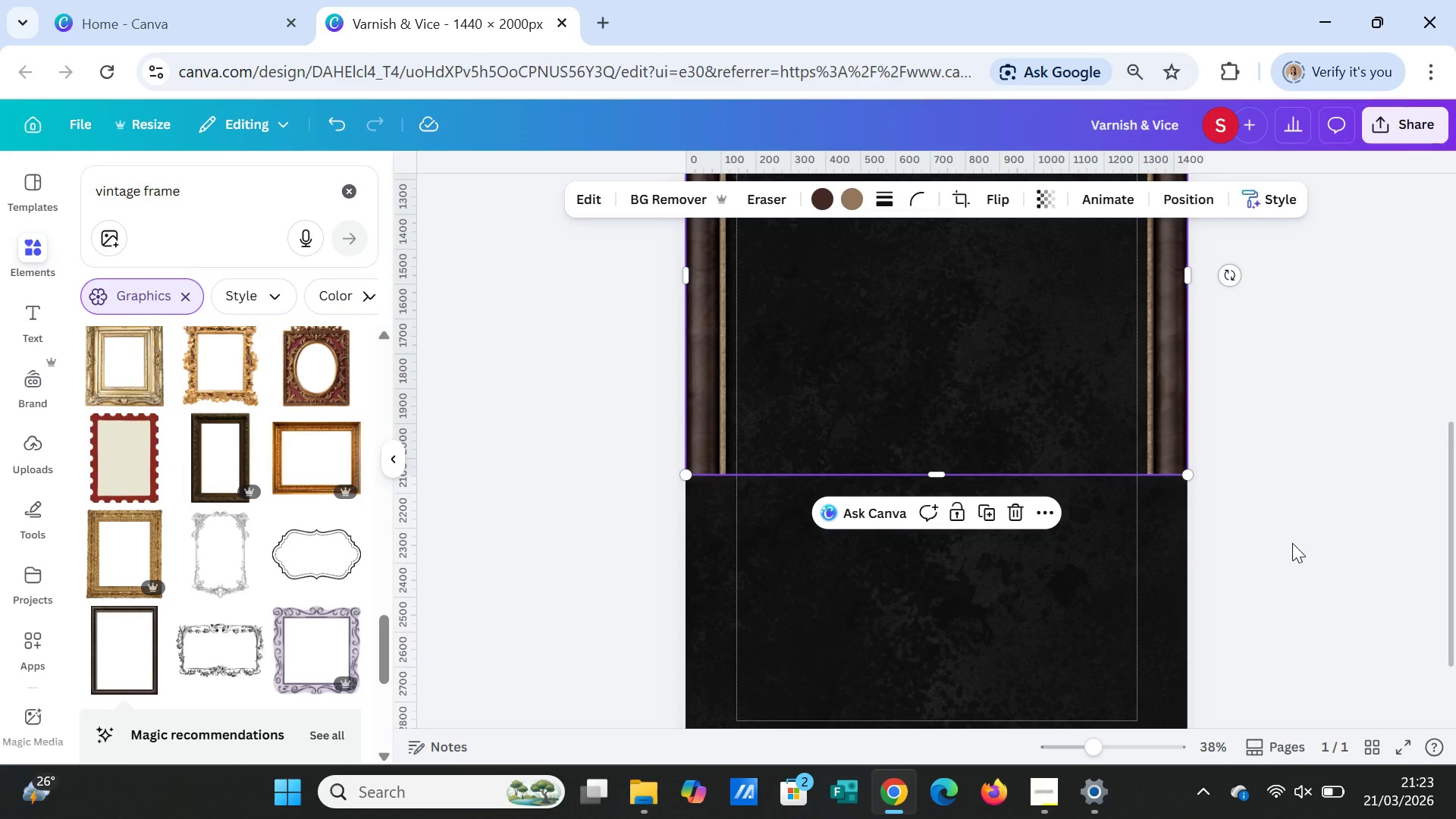 
left_click([1292, 543])
 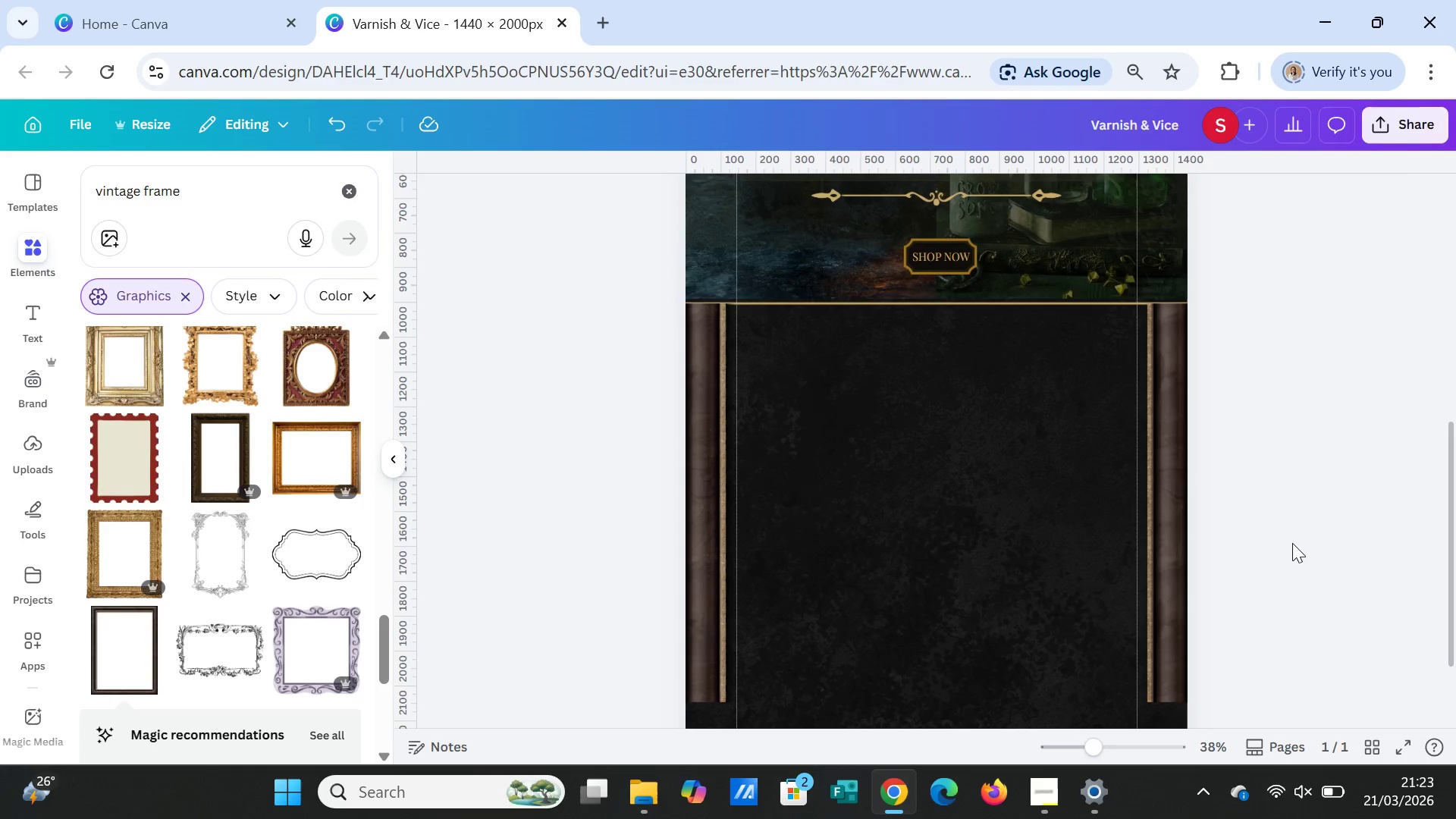 
scroll: coordinate [1292, 543], scroll_direction: up, amount: 2.0
 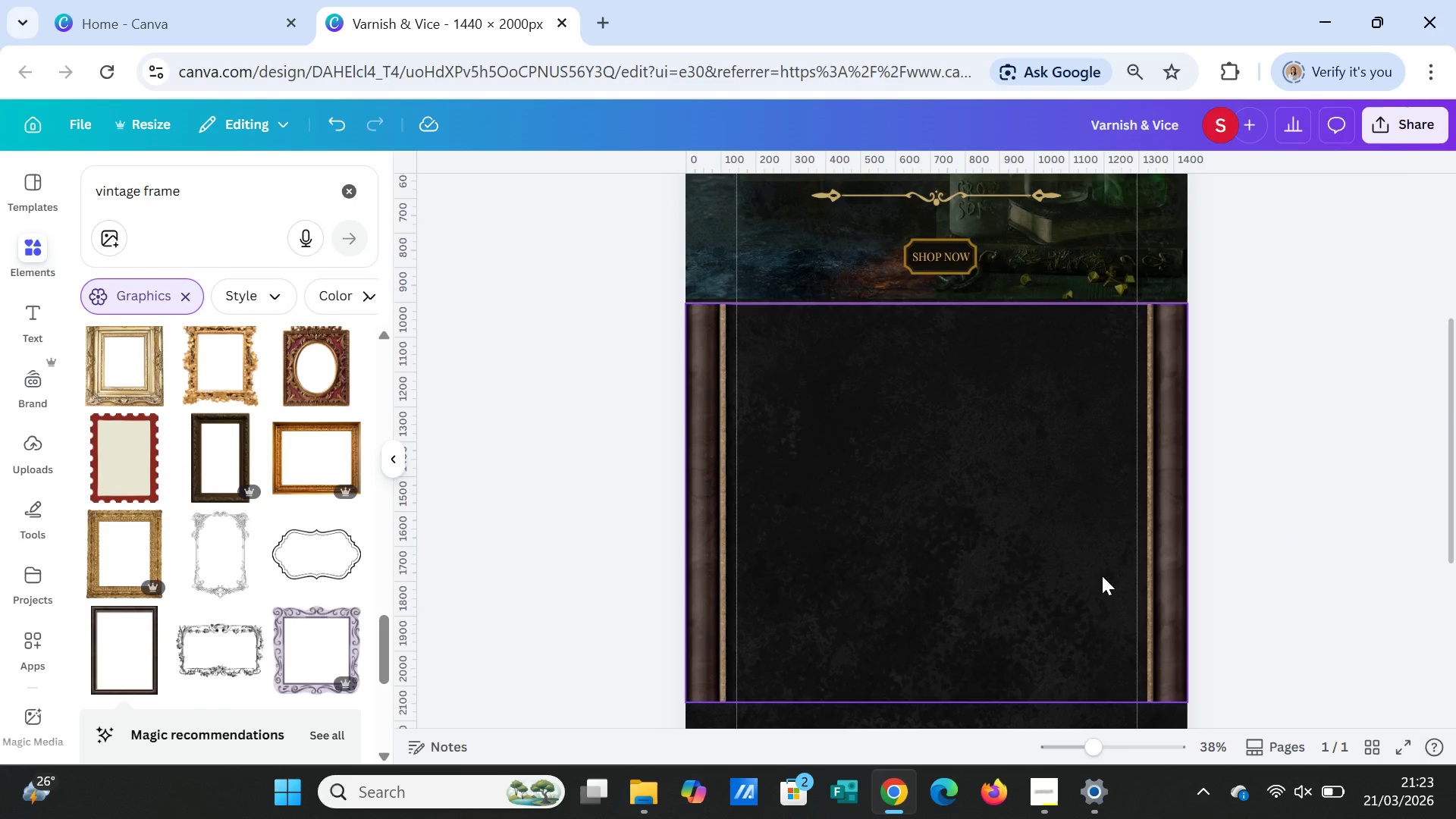 
left_click([1138, 565])
 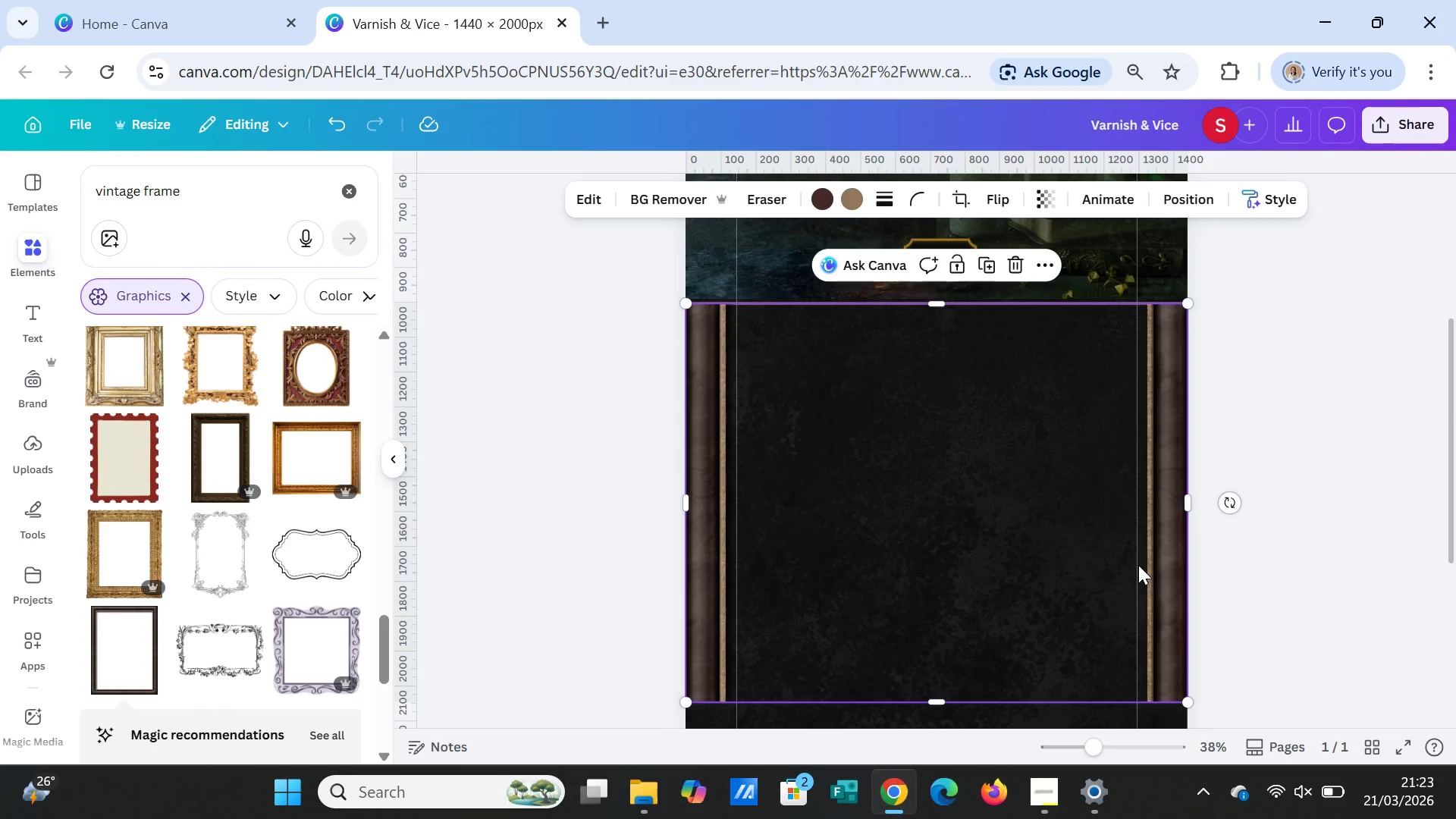 
key(Delete)
 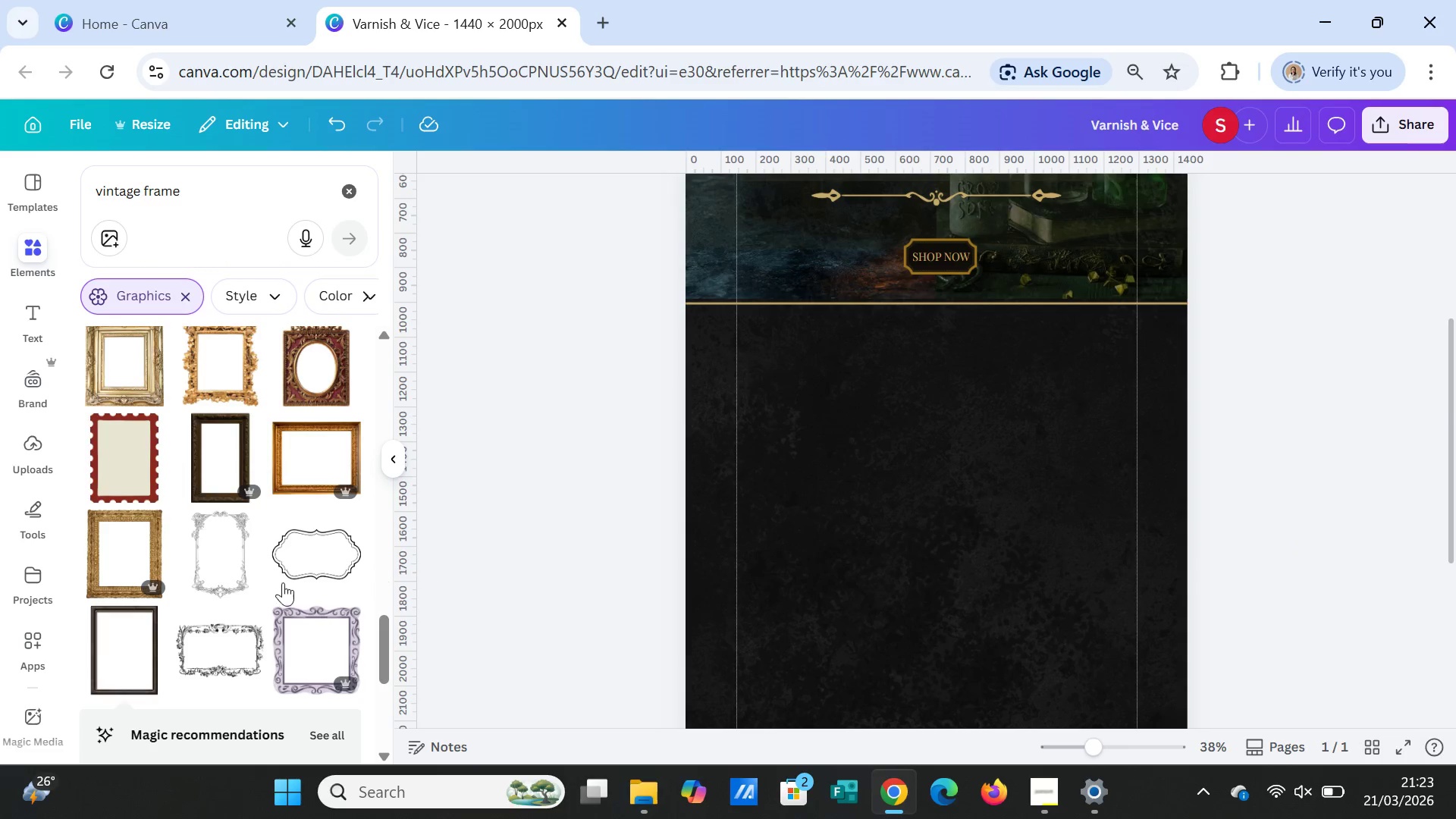 
scroll: coordinate [267, 579], scroll_direction: down, amount: 3.0
 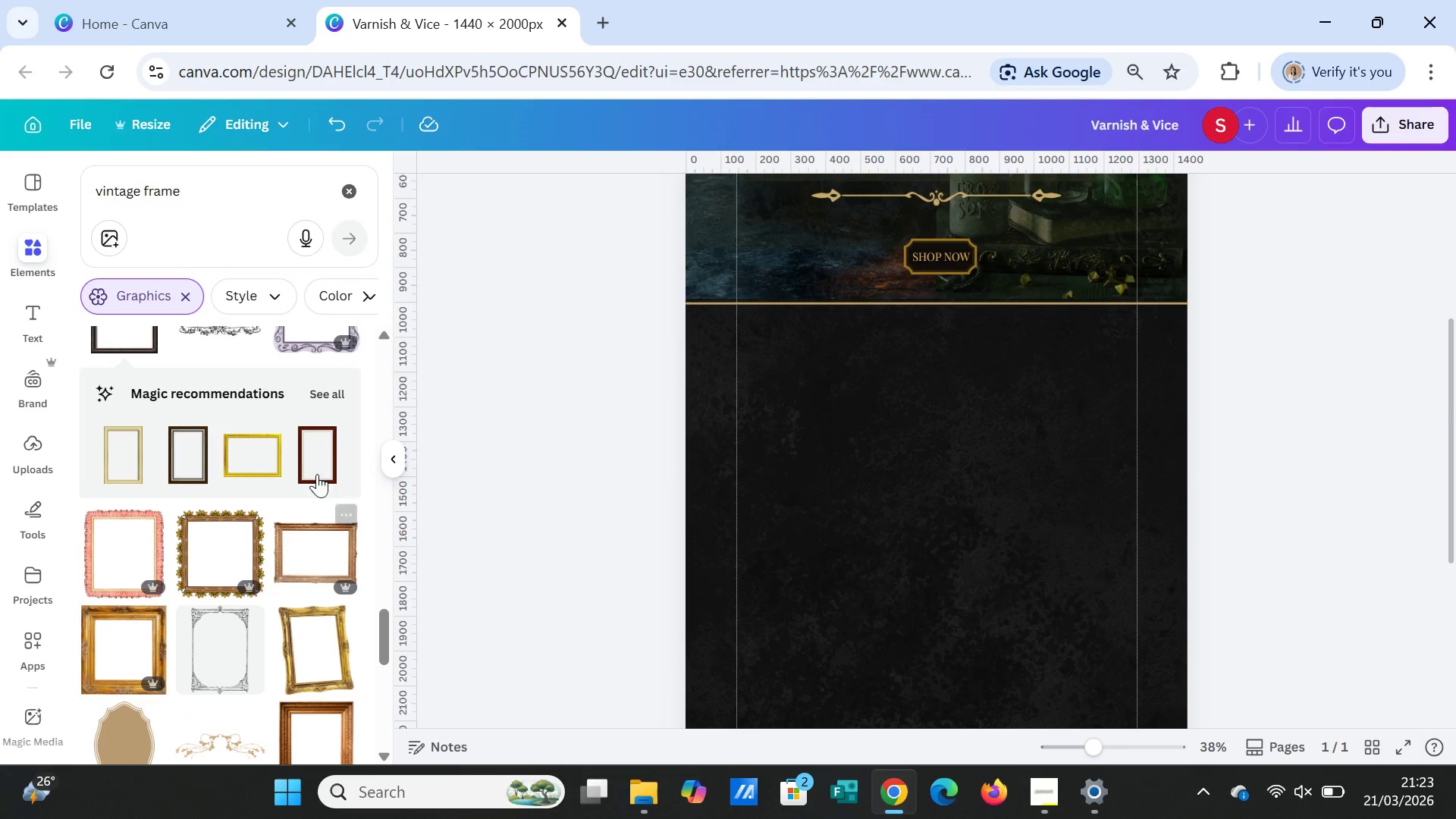 
left_click([317, 463])
 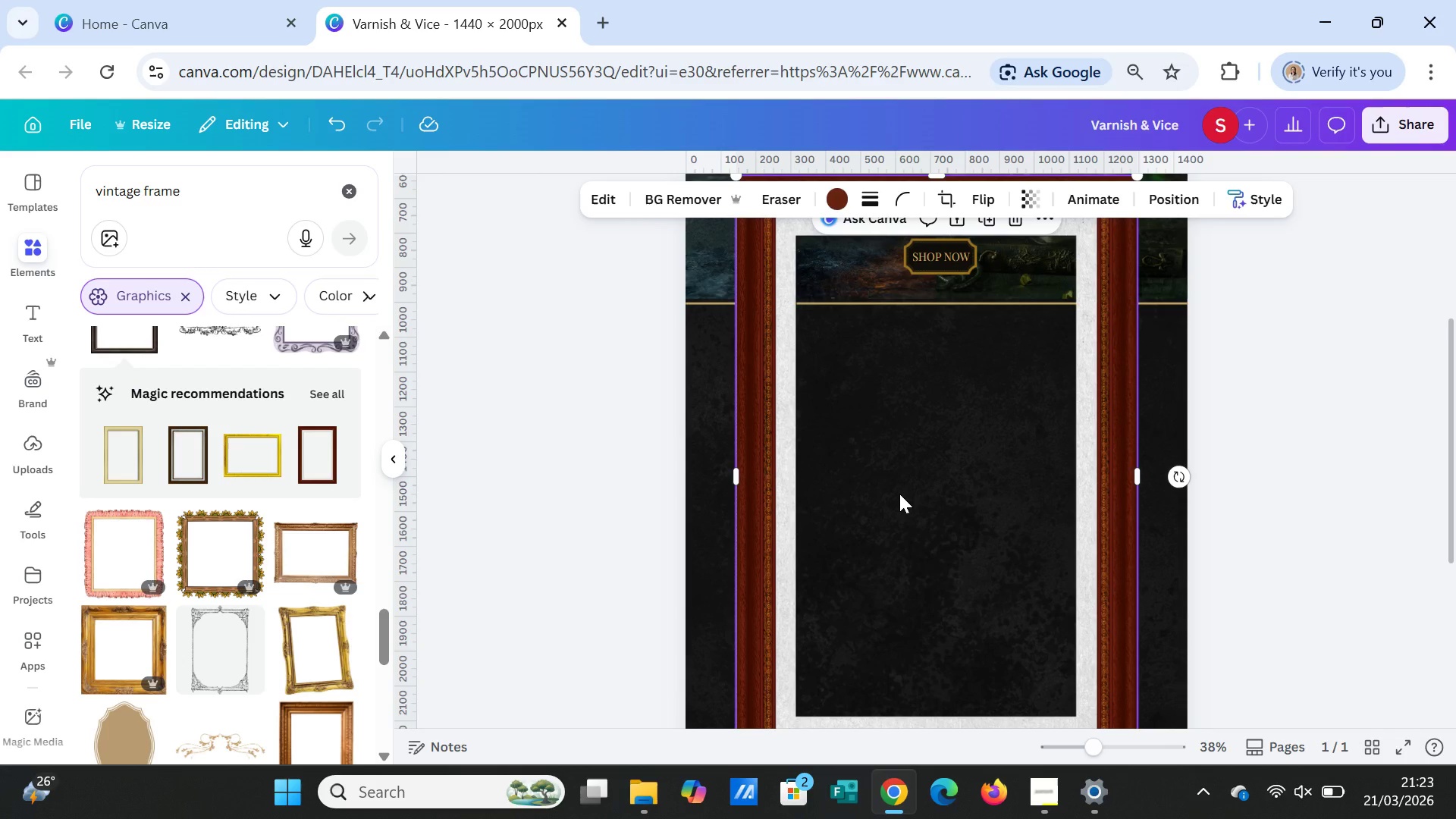 
left_click_drag(start_coordinate=[899, 494], to_coordinate=[899, 621])
 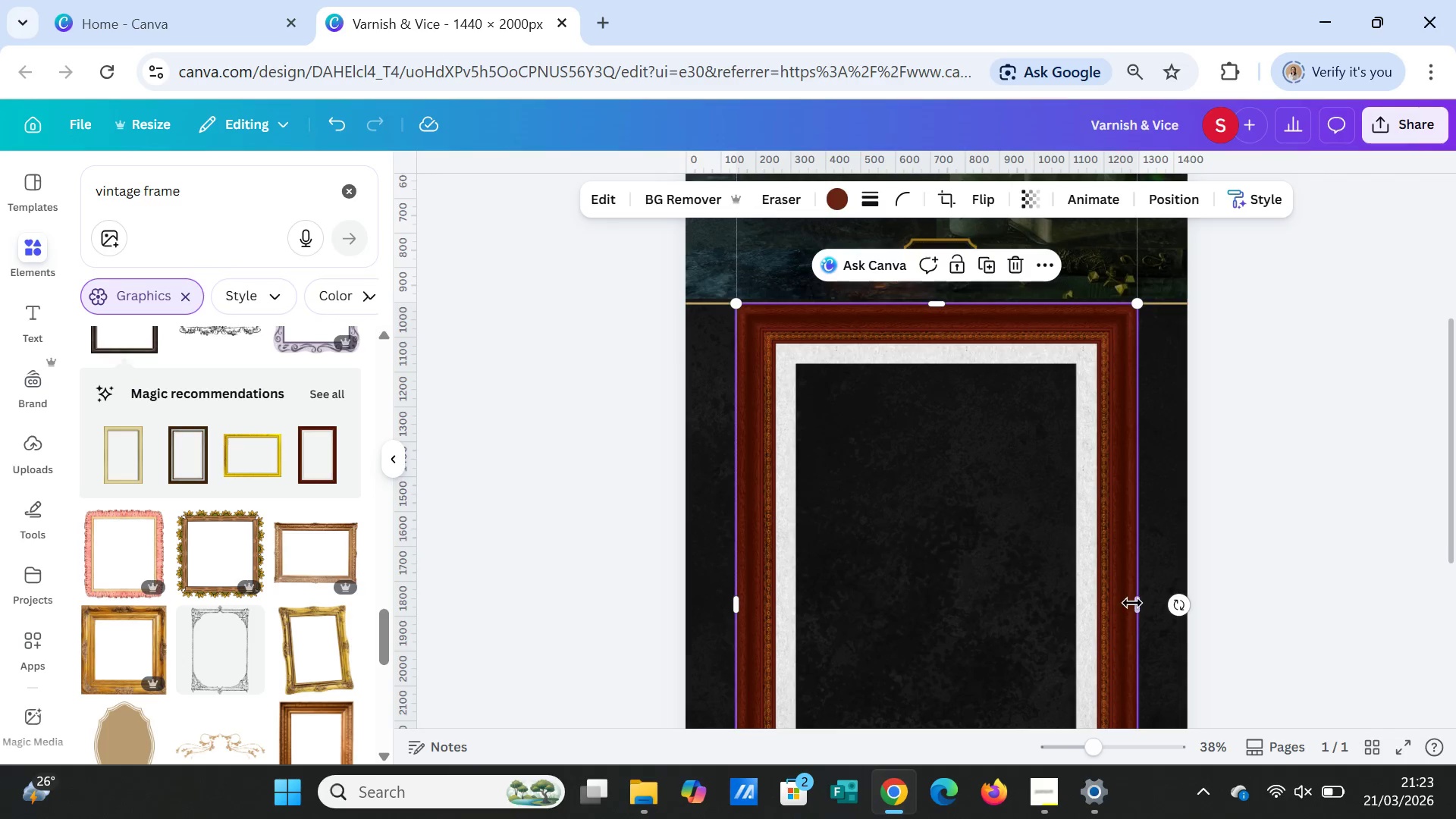 
left_click_drag(start_coordinate=[1132, 603], to_coordinate=[1205, 603])
 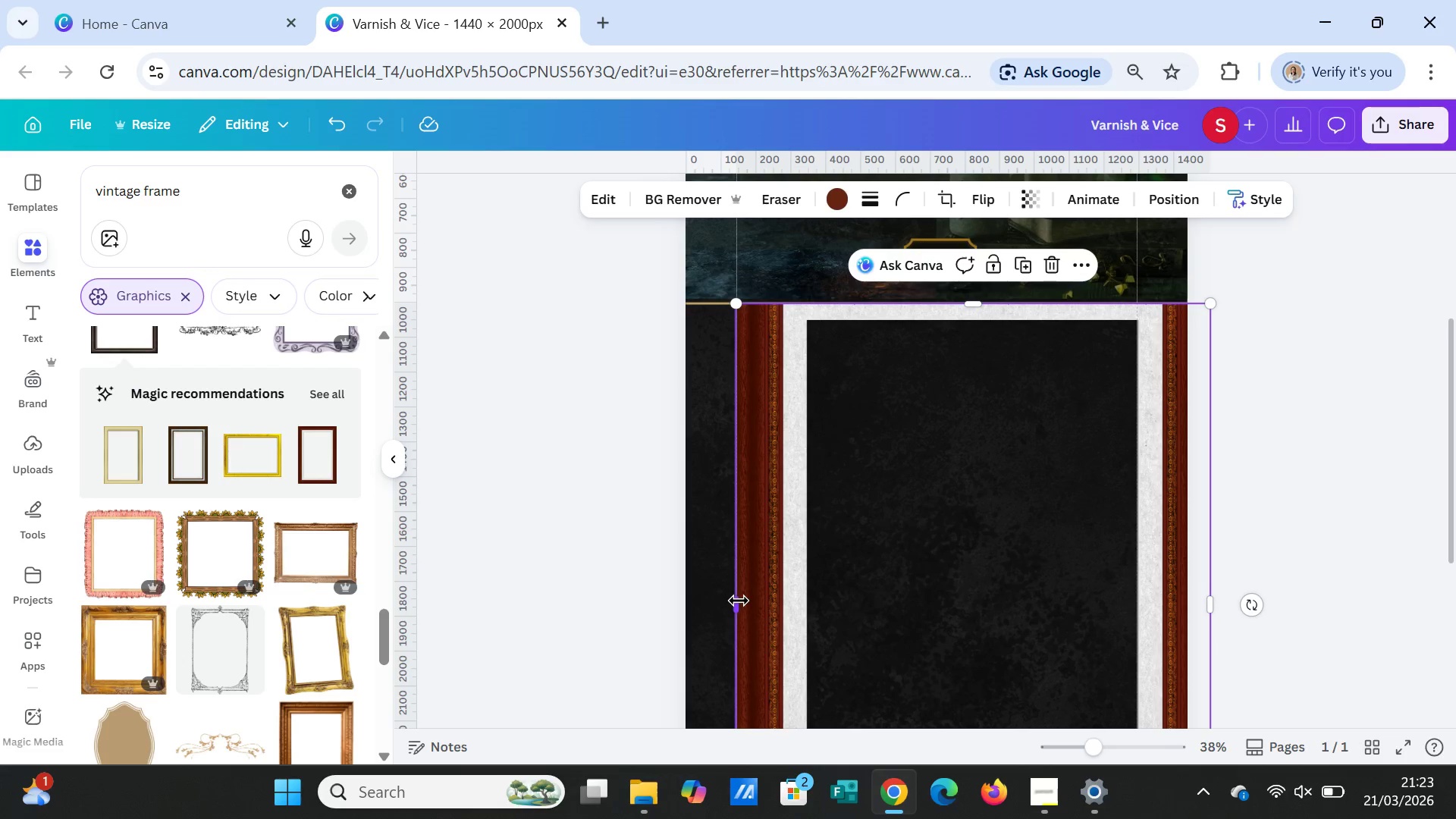 
left_click_drag(start_coordinate=[739, 601], to_coordinate=[669, 595])
 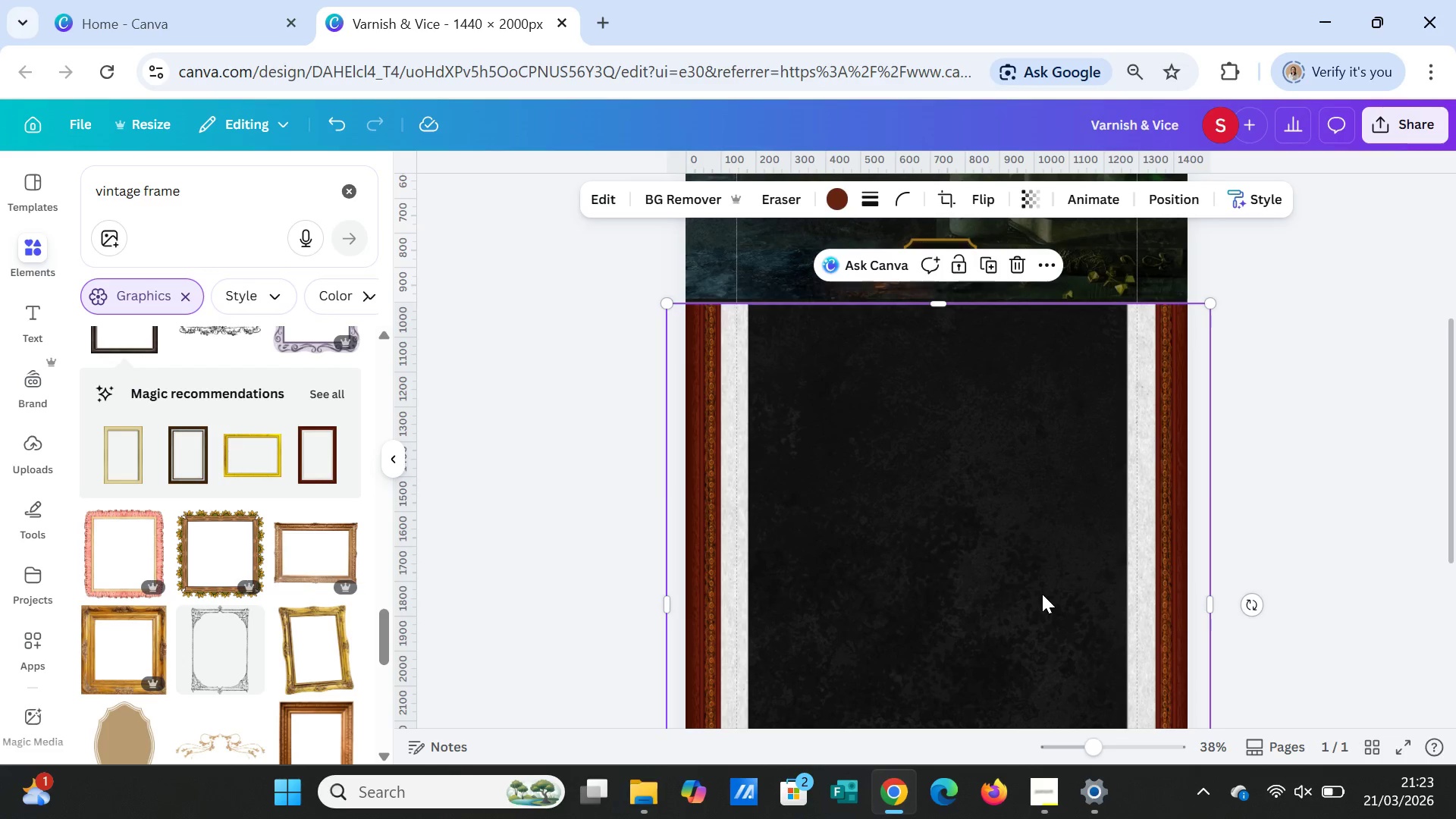 
scroll: coordinate [1042, 594], scroll_direction: down, amount: 2.0
 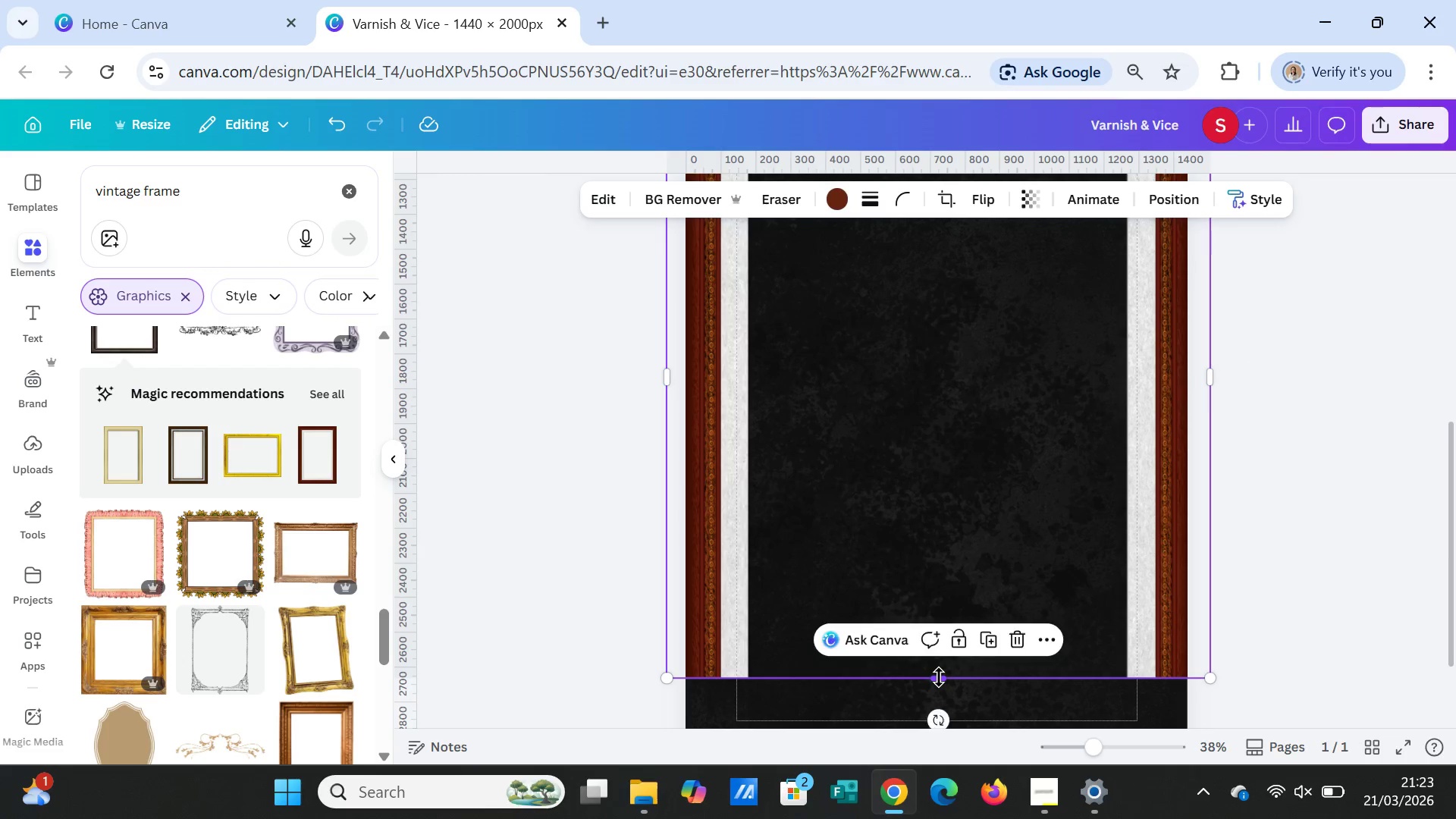 
left_click_drag(start_coordinate=[939, 677], to_coordinate=[930, 441])
 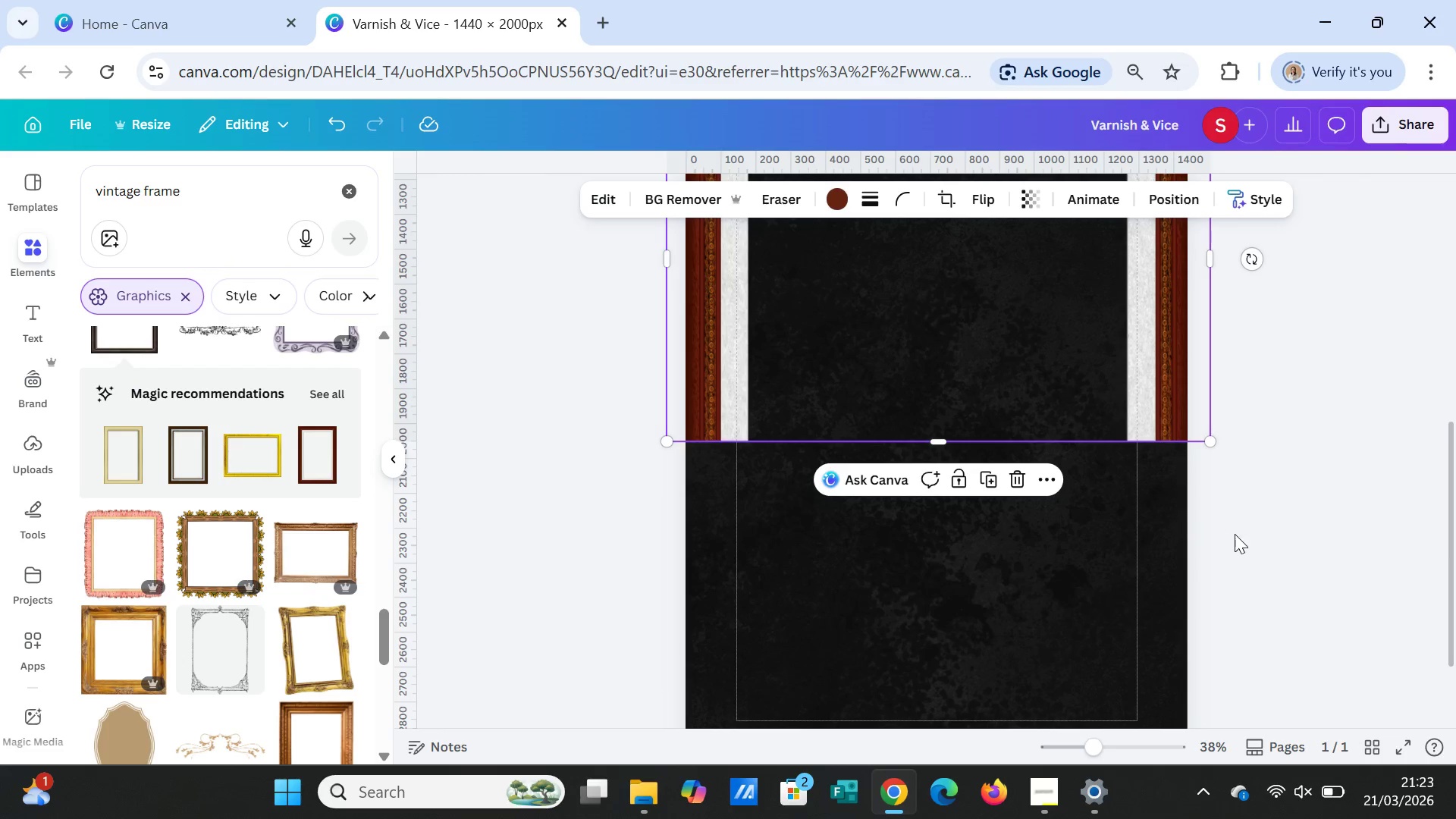 
left_click([1235, 534])
 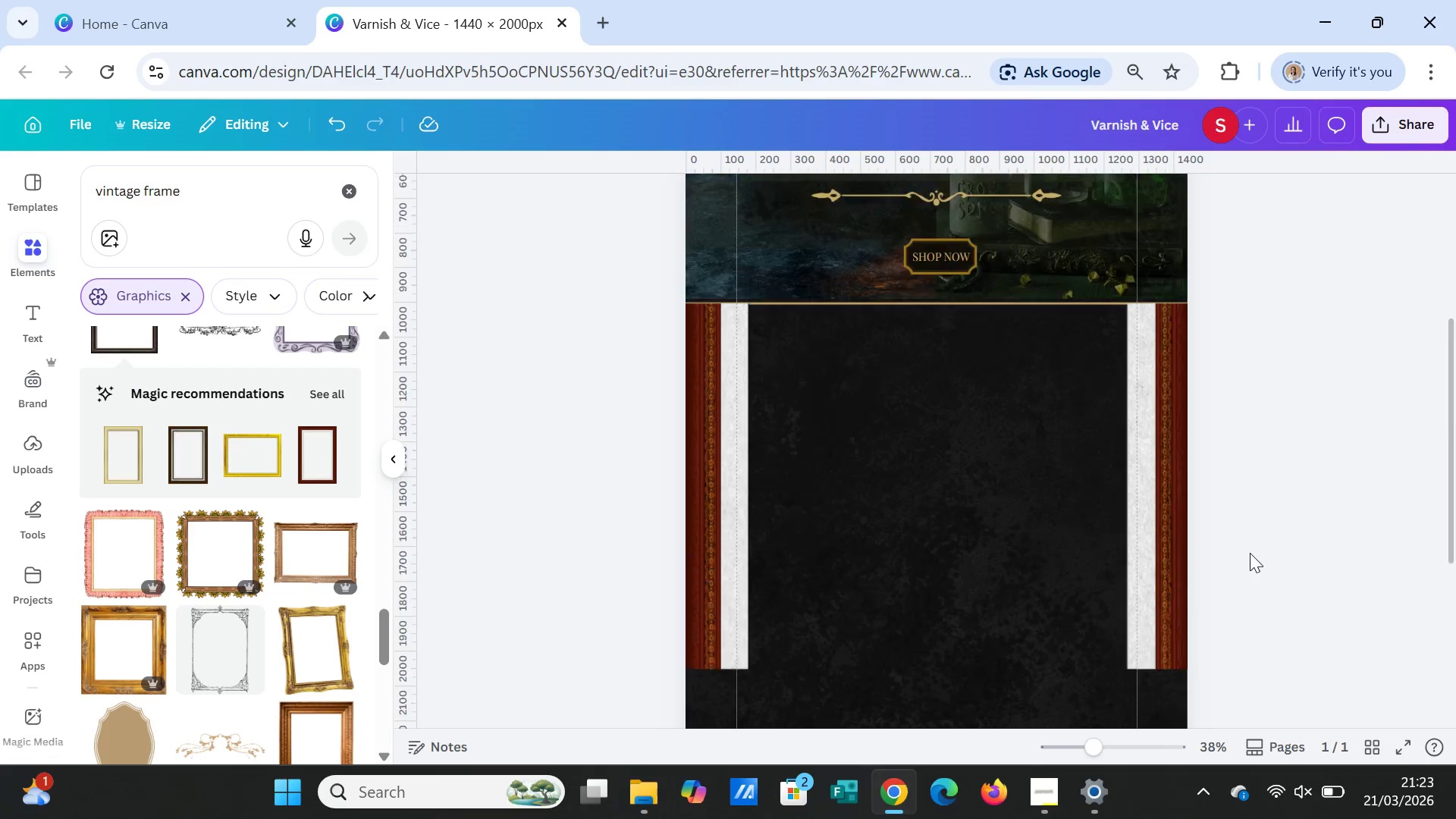 
scroll: coordinate [1250, 553], scroll_direction: up, amount: 2.0
 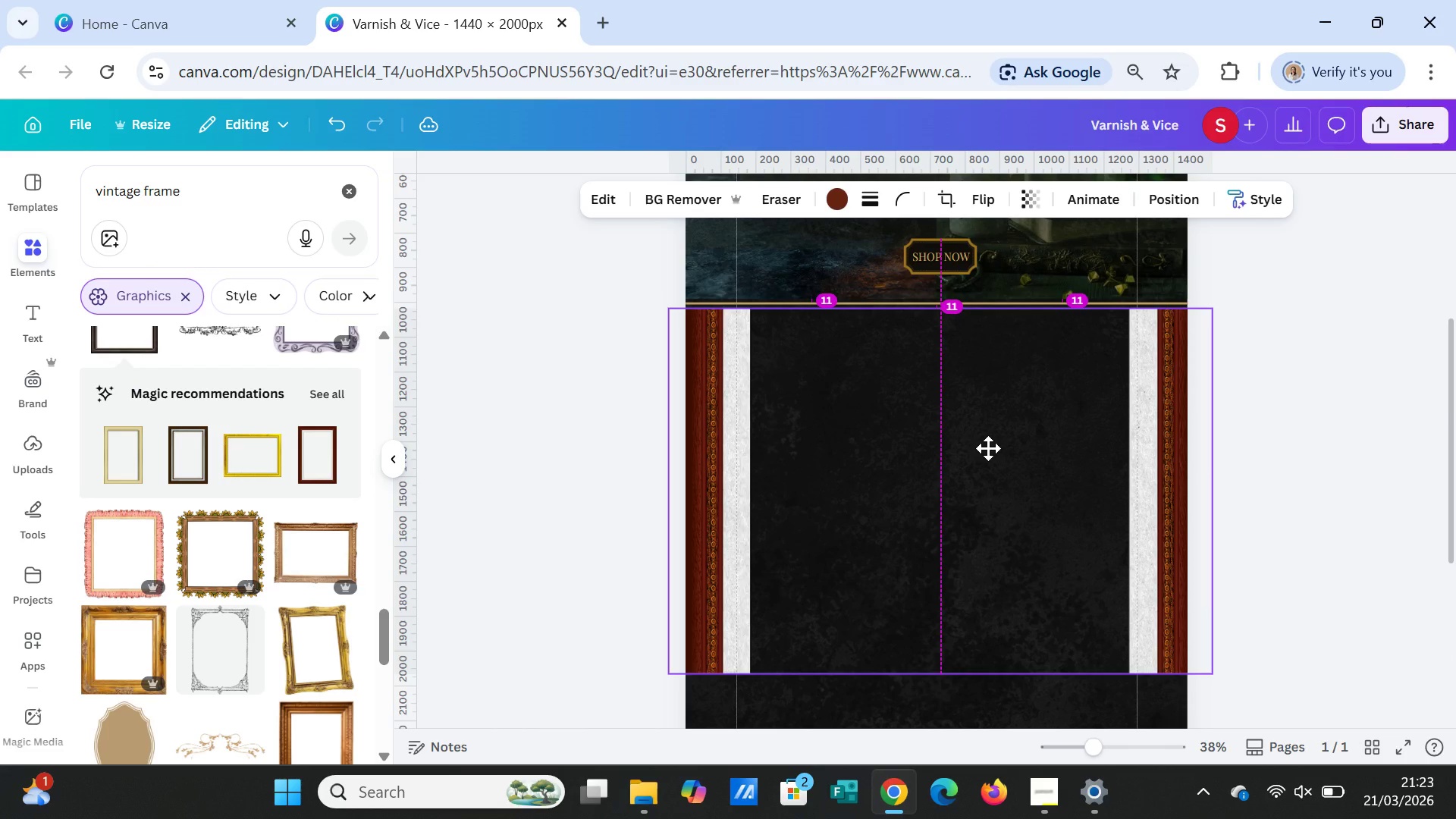 
wait(6.88)
 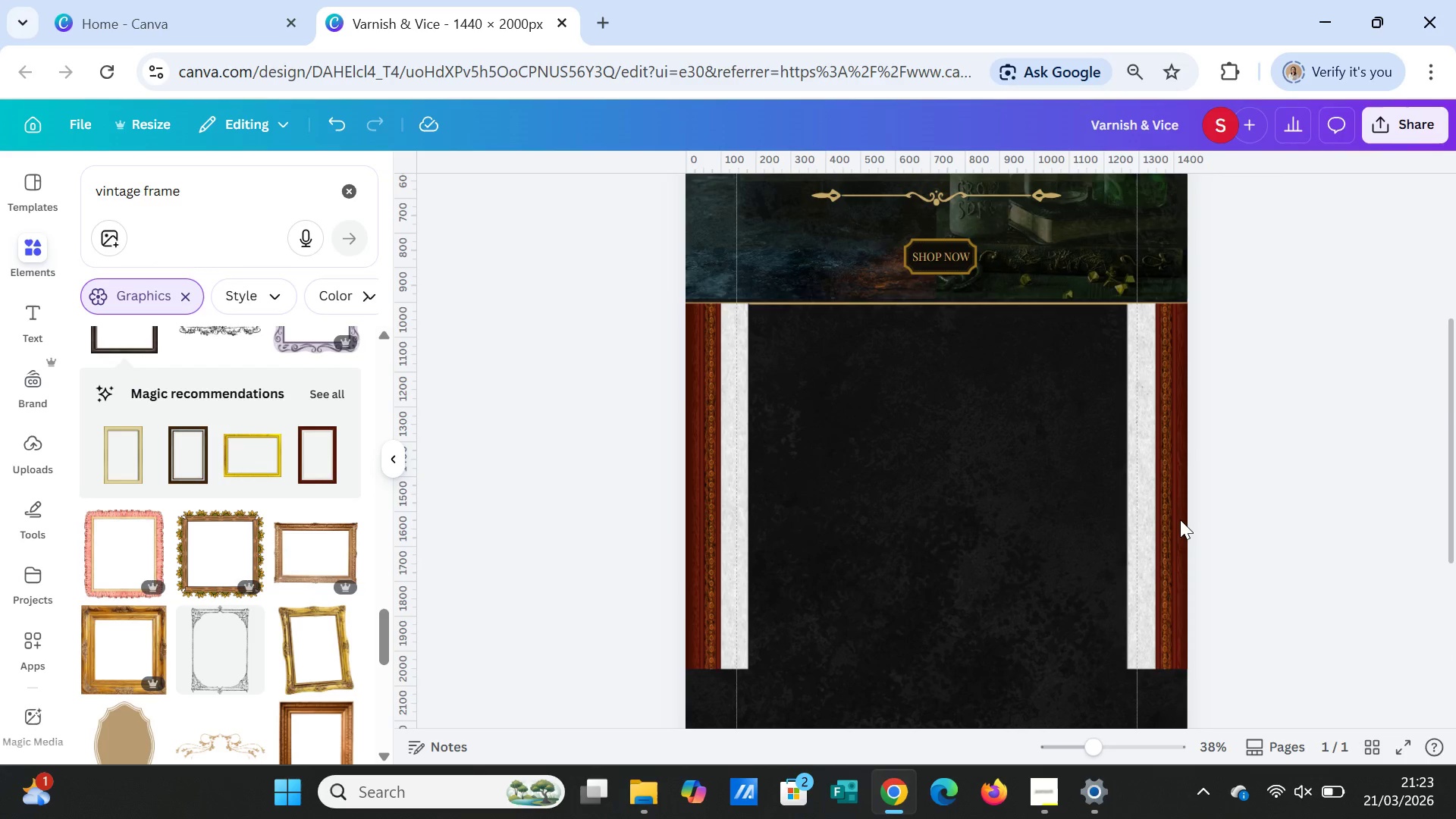 
left_click([1391, 475])
 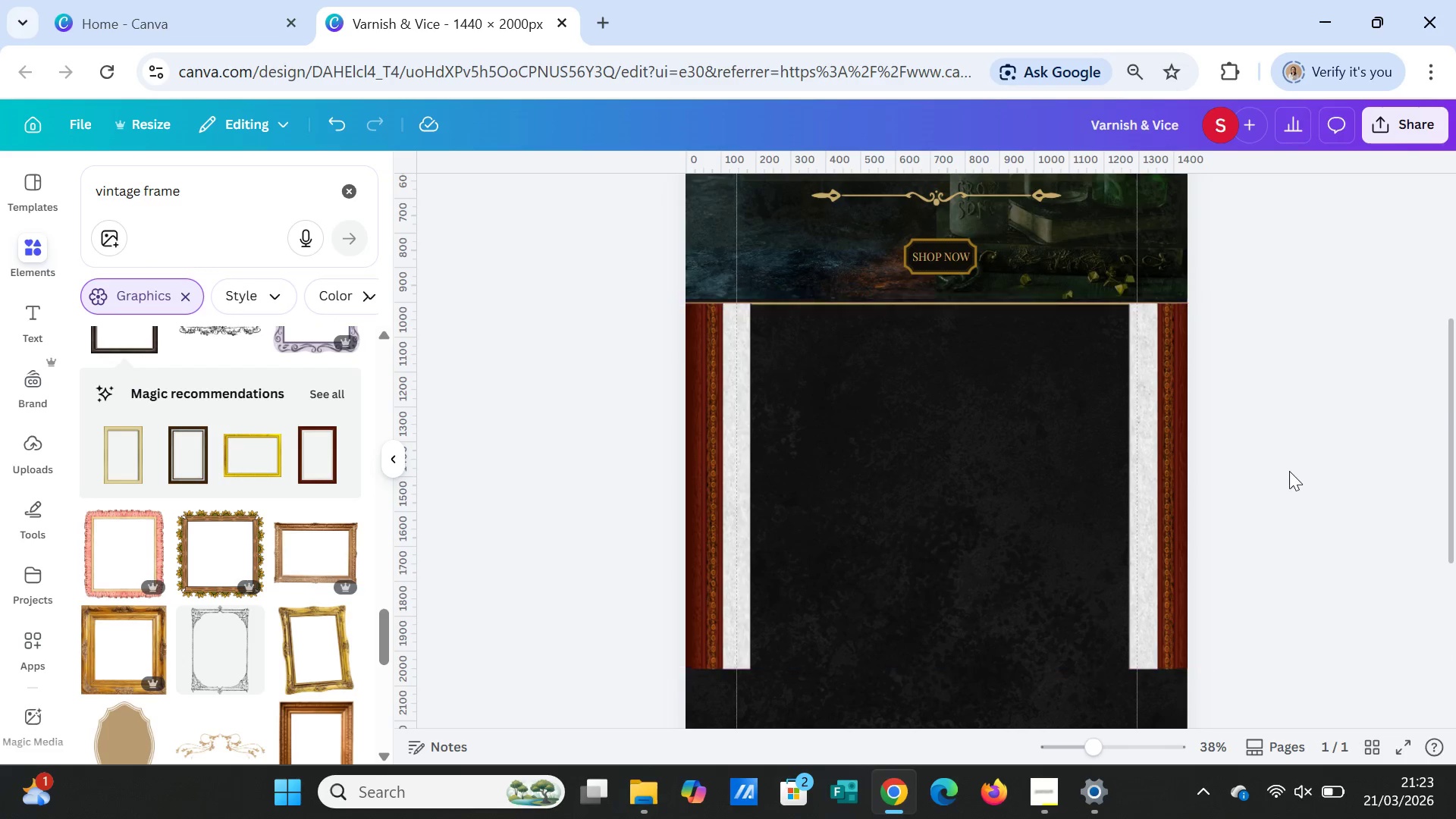 
left_click([1289, 471])
 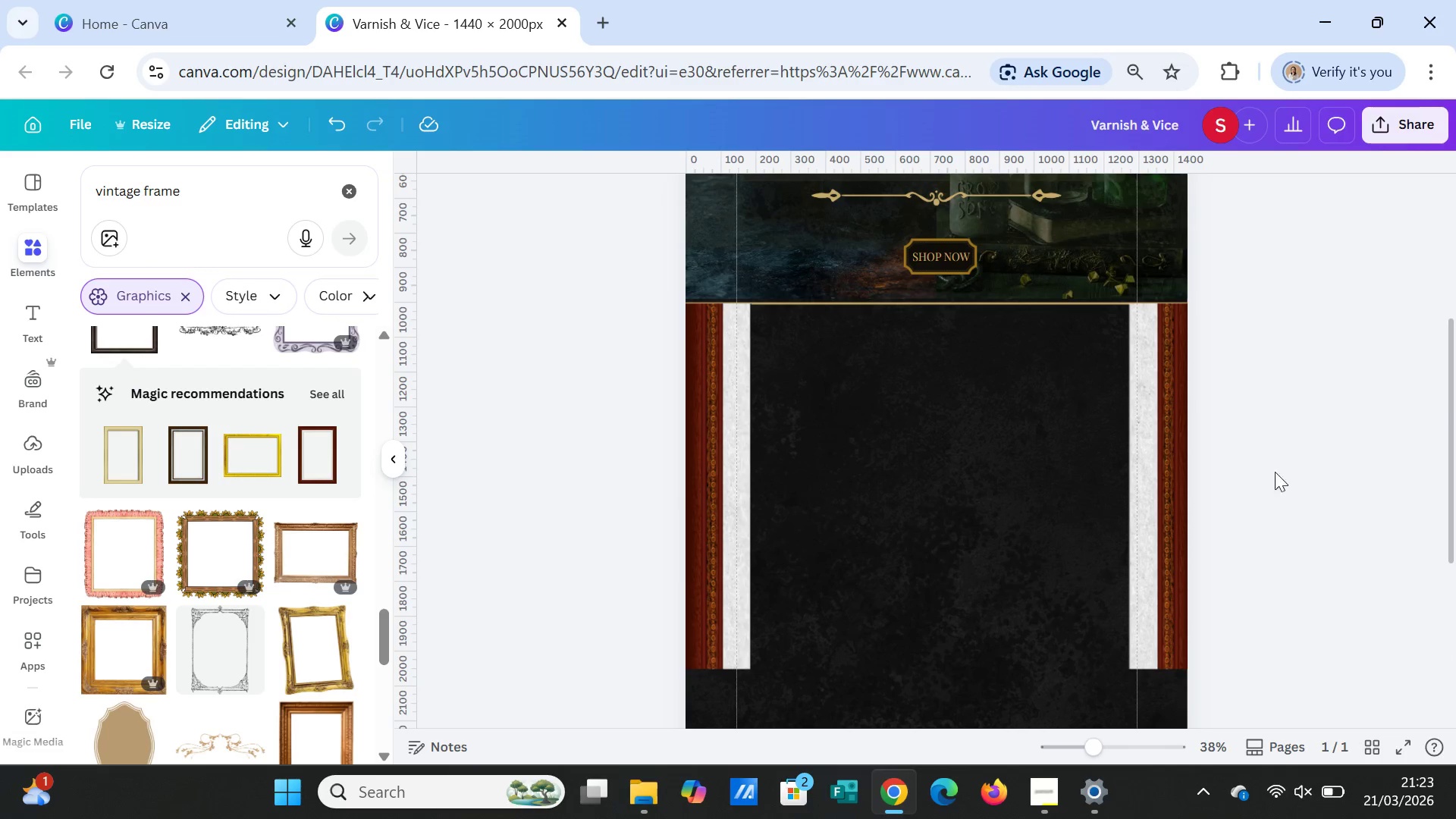 
scroll: coordinate [1129, 507], scroll_direction: down, amount: 2.0
 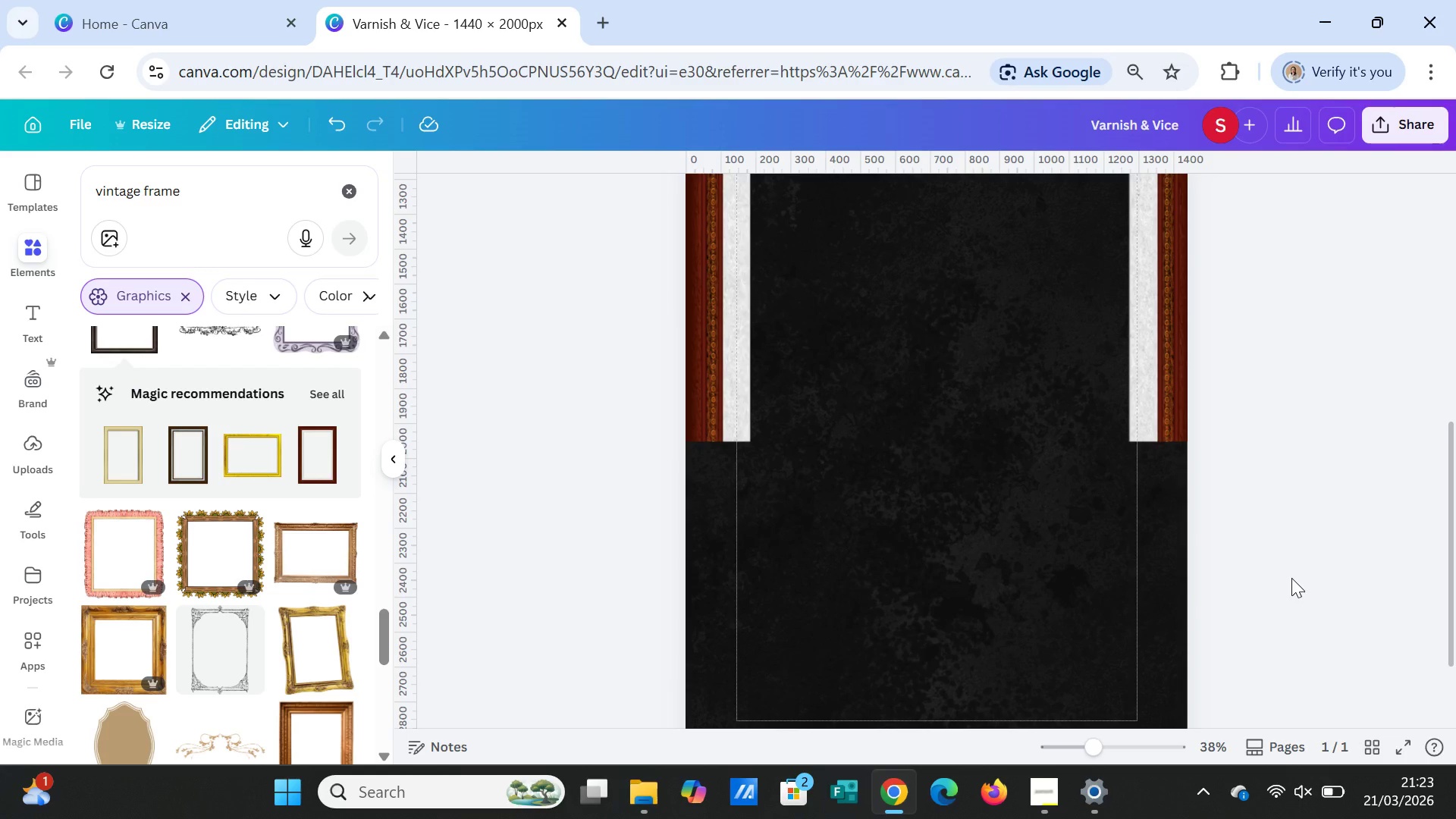 
wait(6.3)
 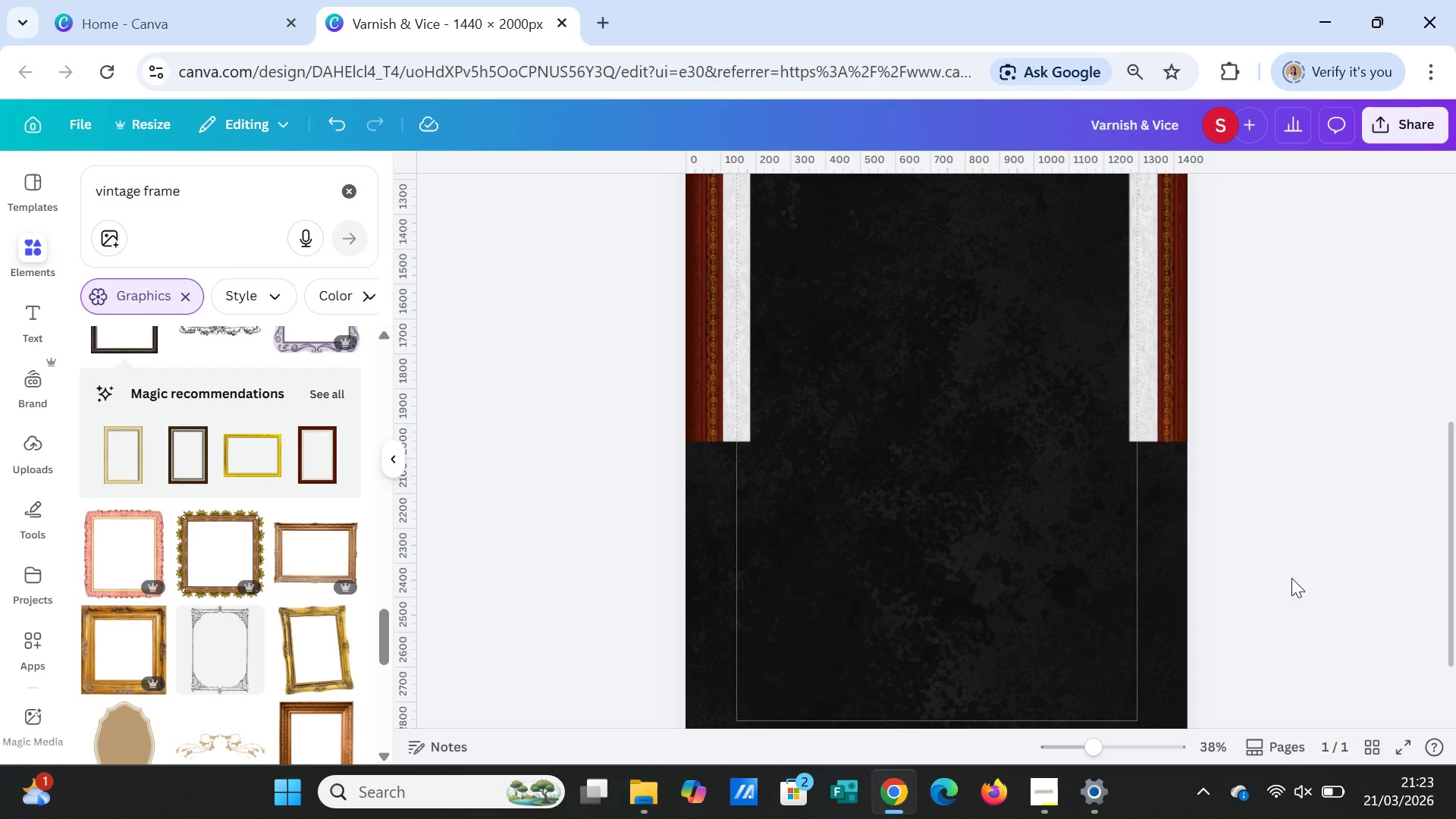 
left_click([1073, 384])
 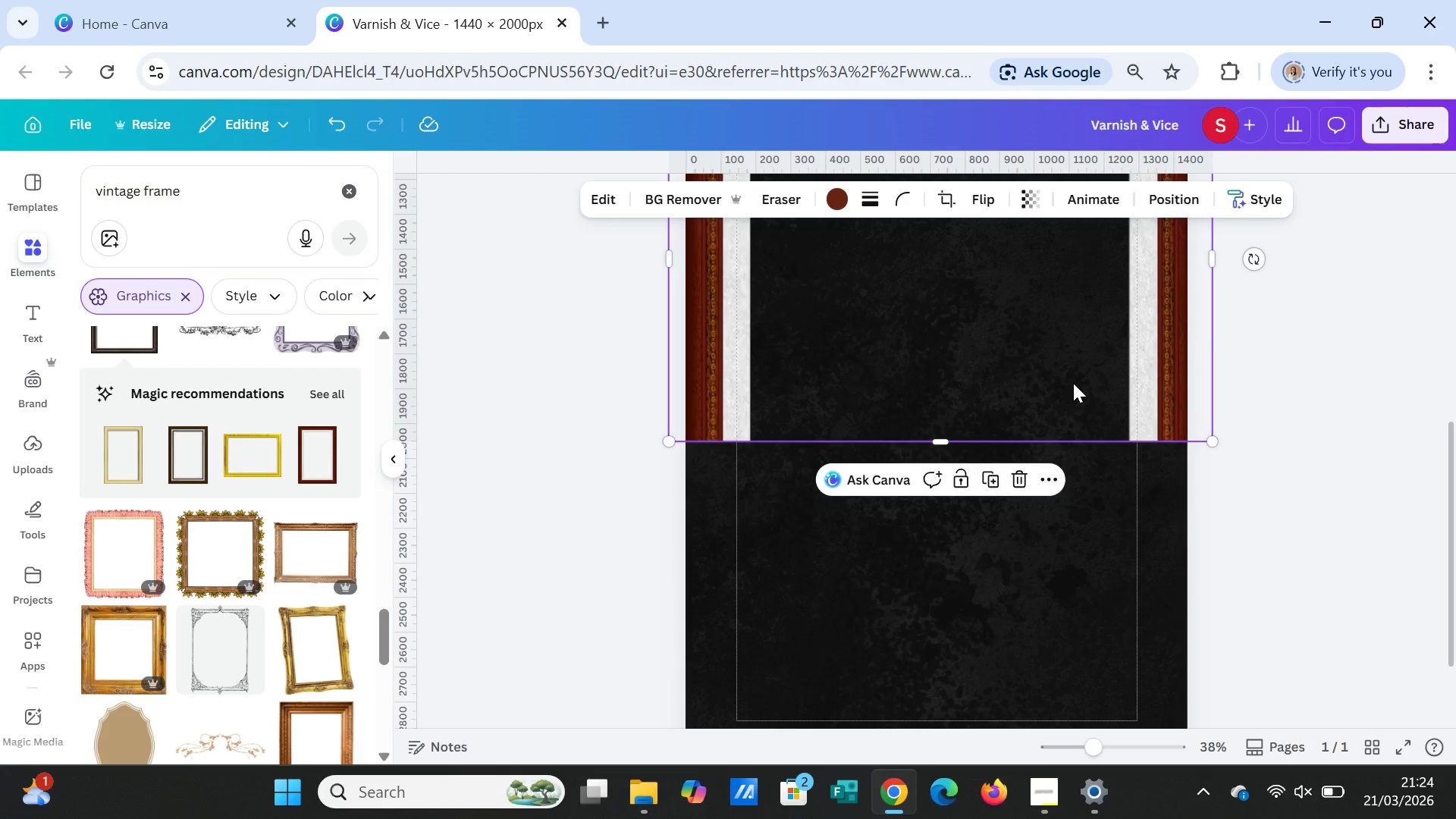 
key(Delete)
 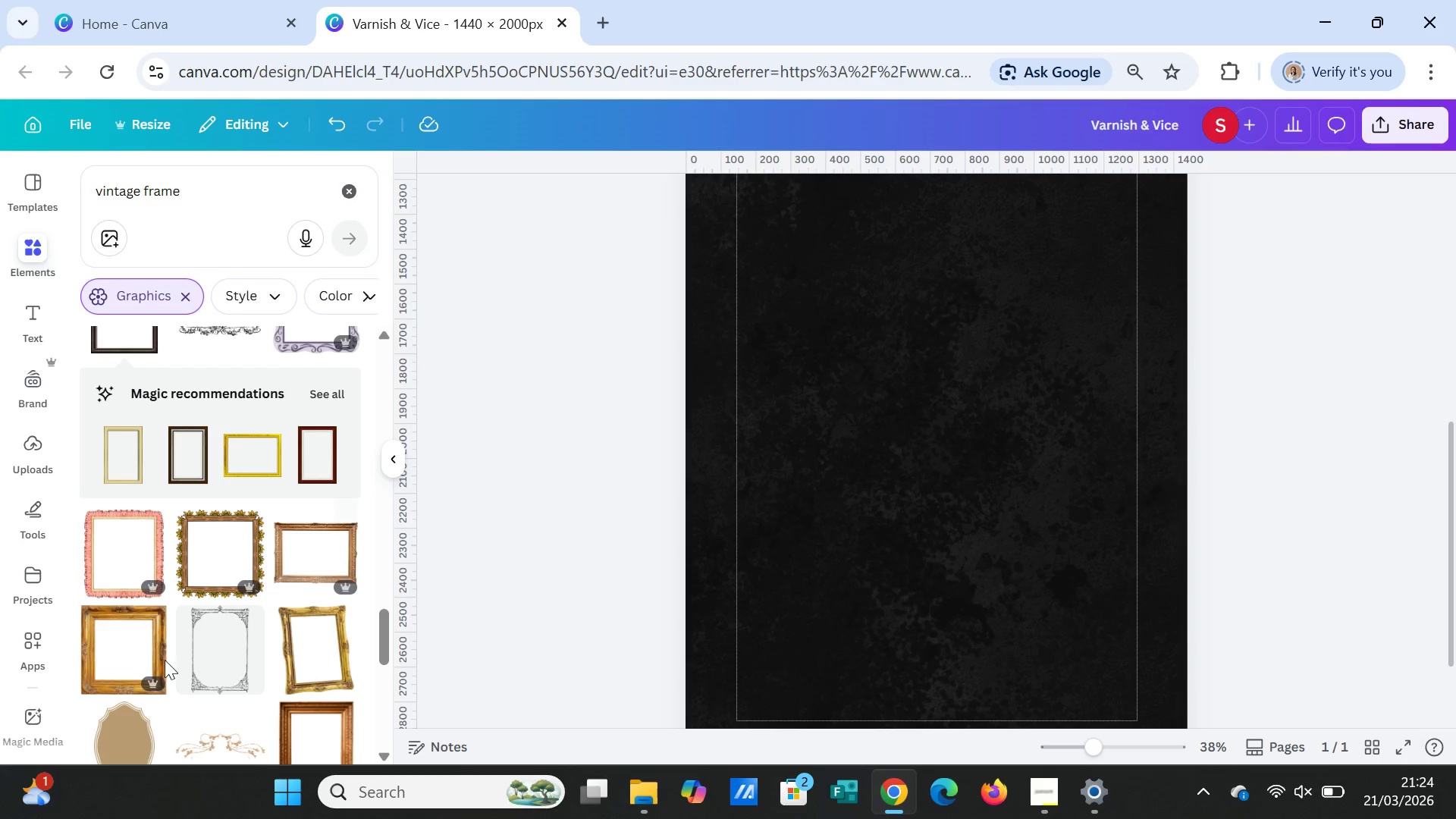 
scroll: coordinate [165, 679], scroll_direction: down, amount: 4.0
 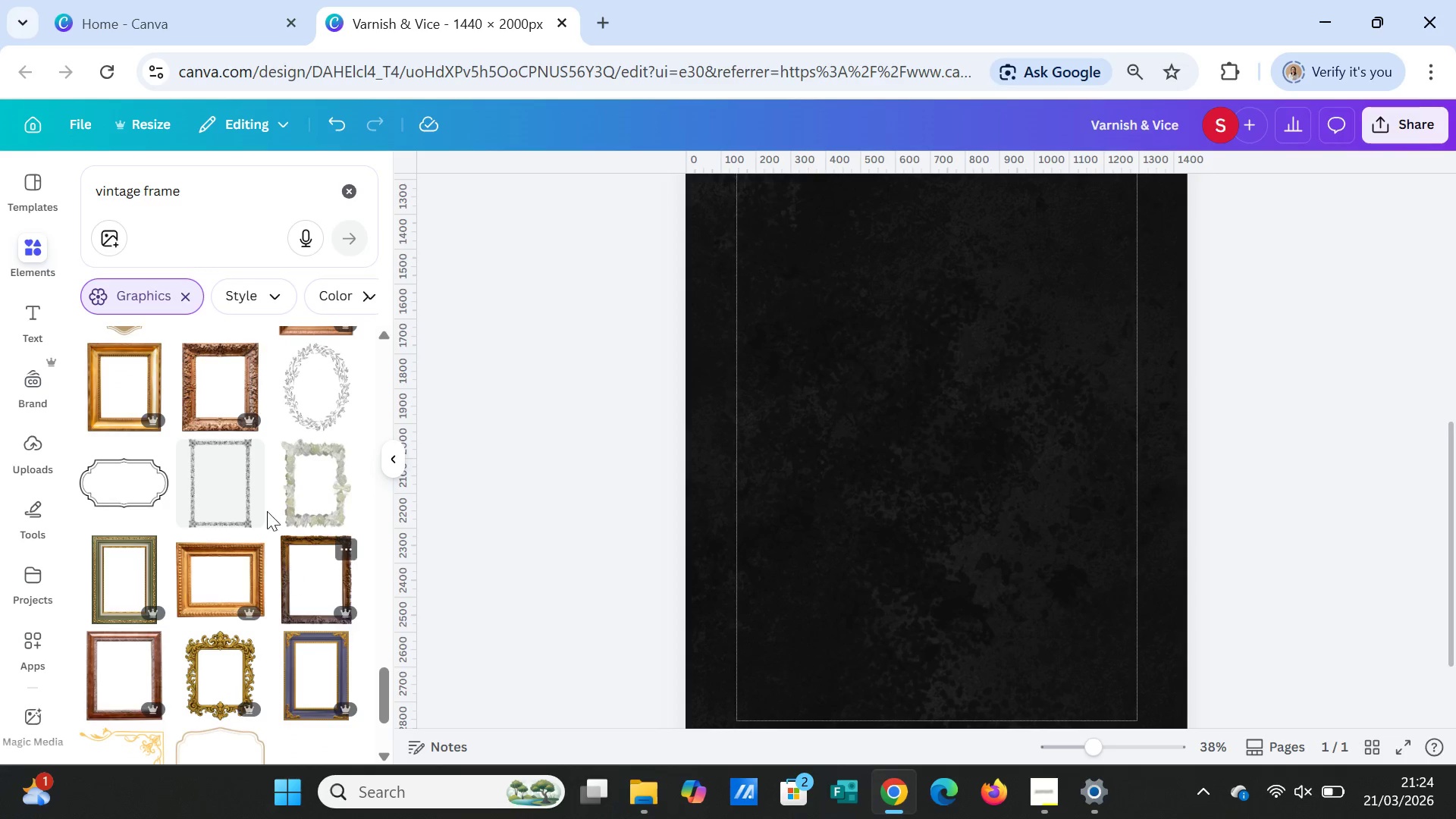 
left_click([191, 378])
 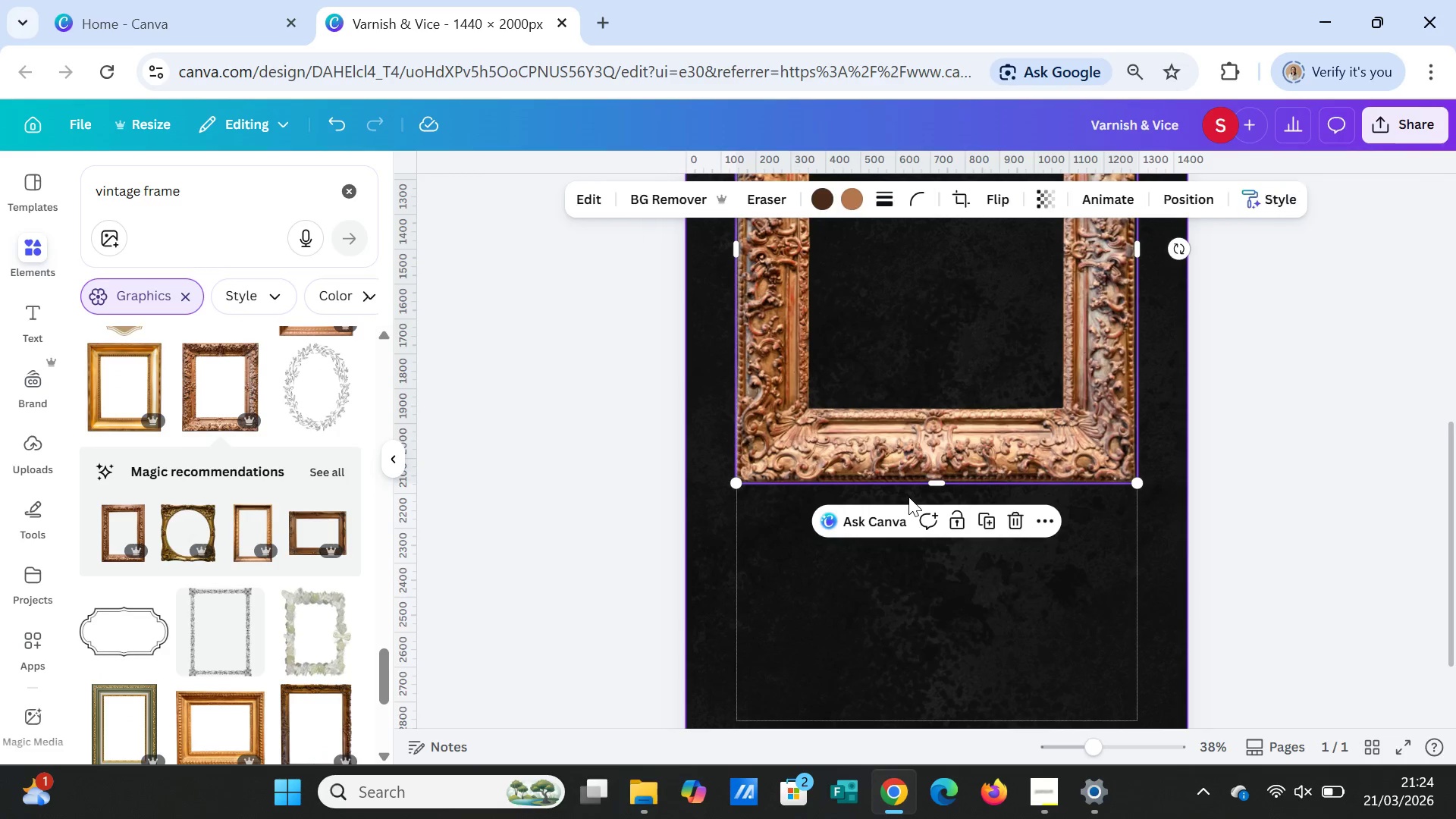 
key(Delete)
 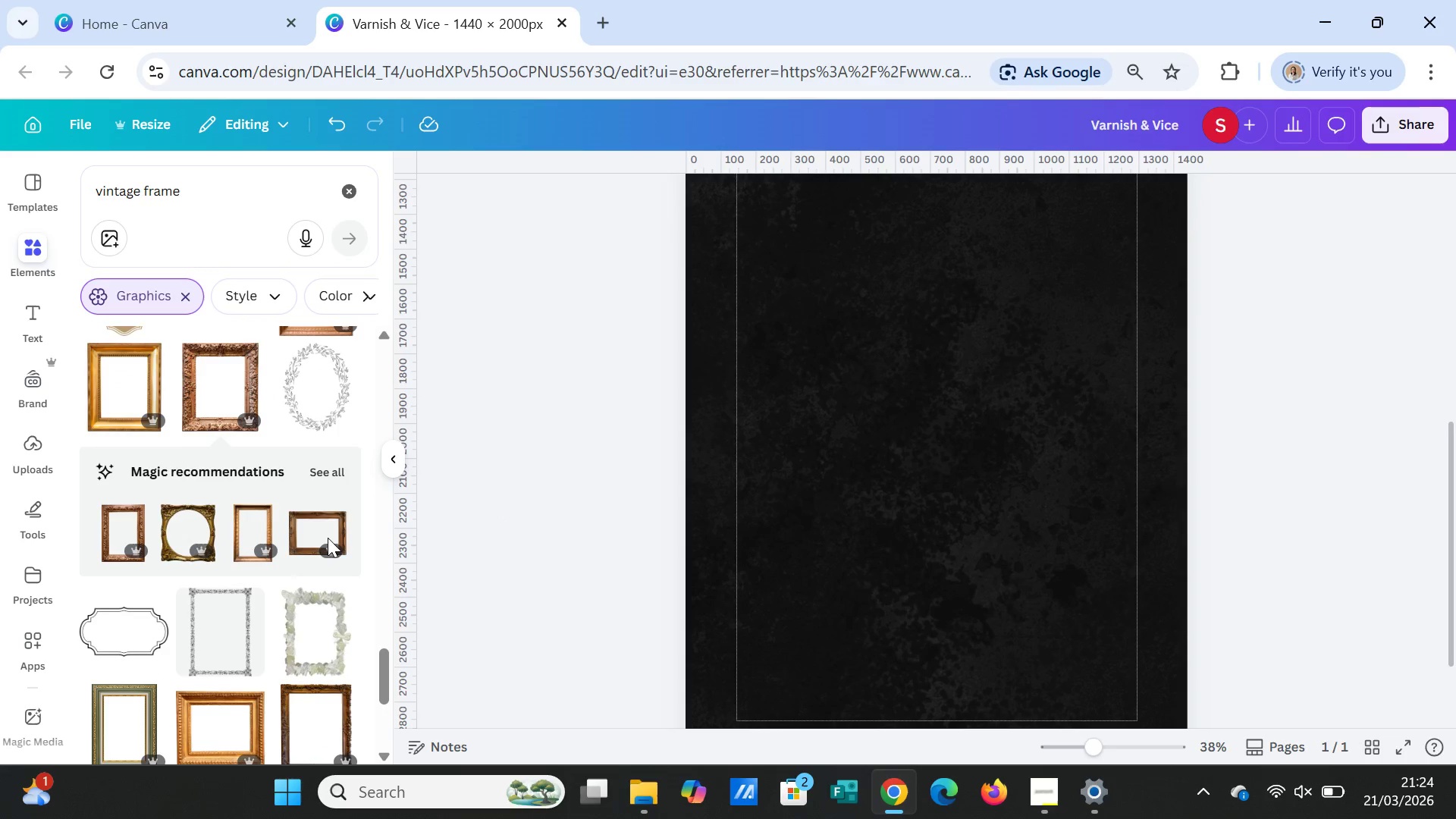 
left_click([328, 460])
 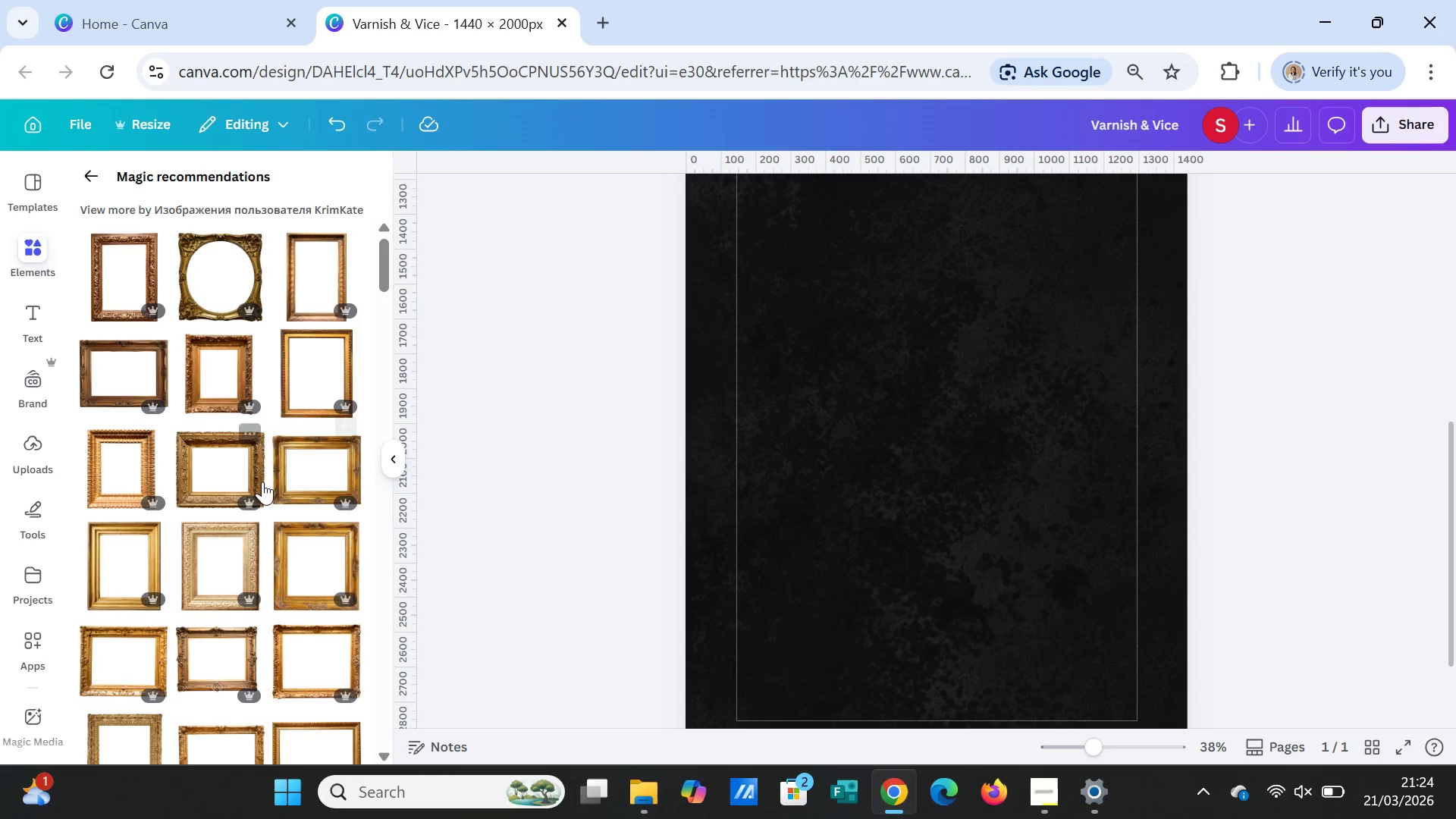 
wait(6.44)
 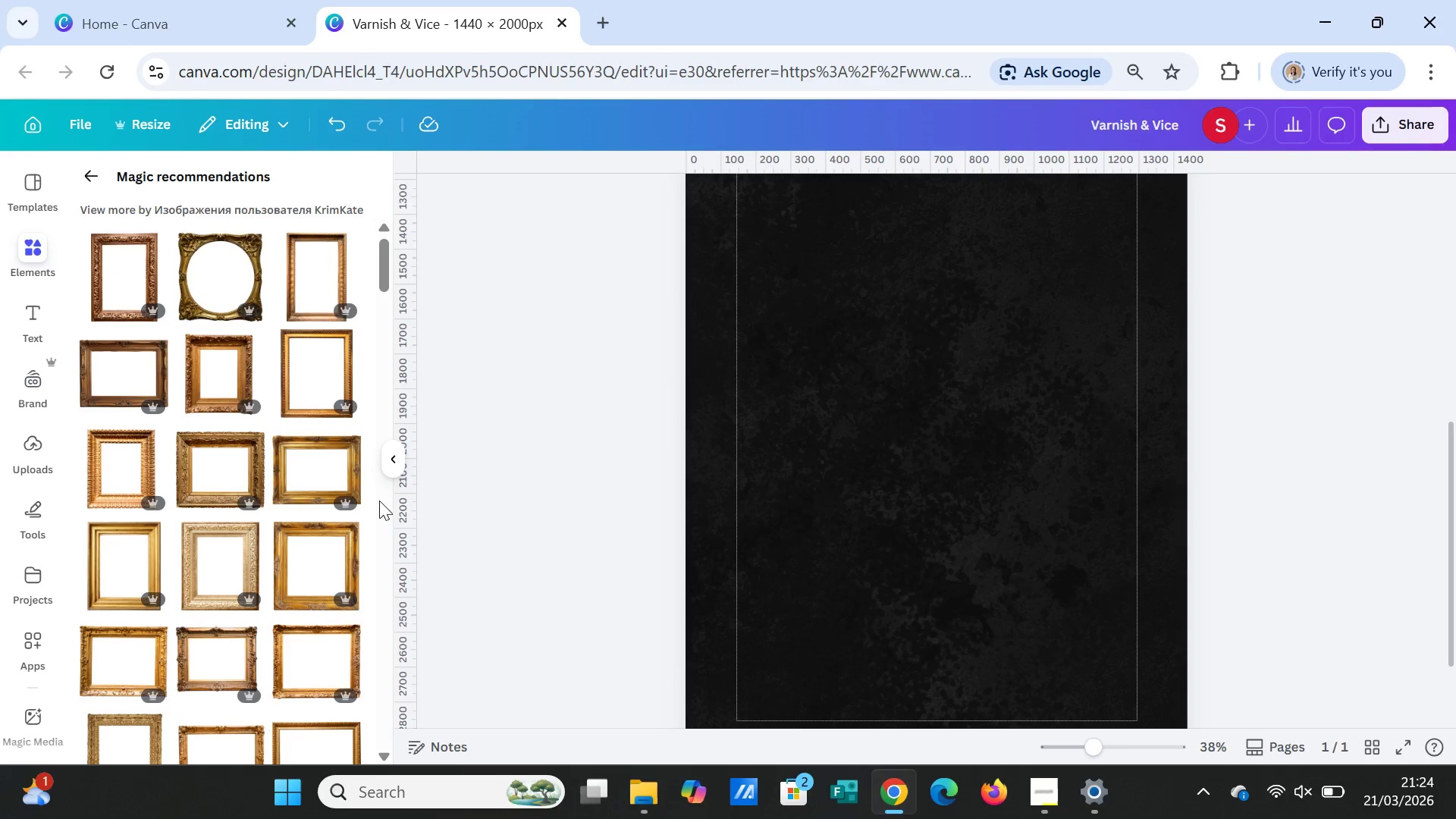 
scroll: coordinate [278, 571], scroll_direction: down, amount: 1.0
 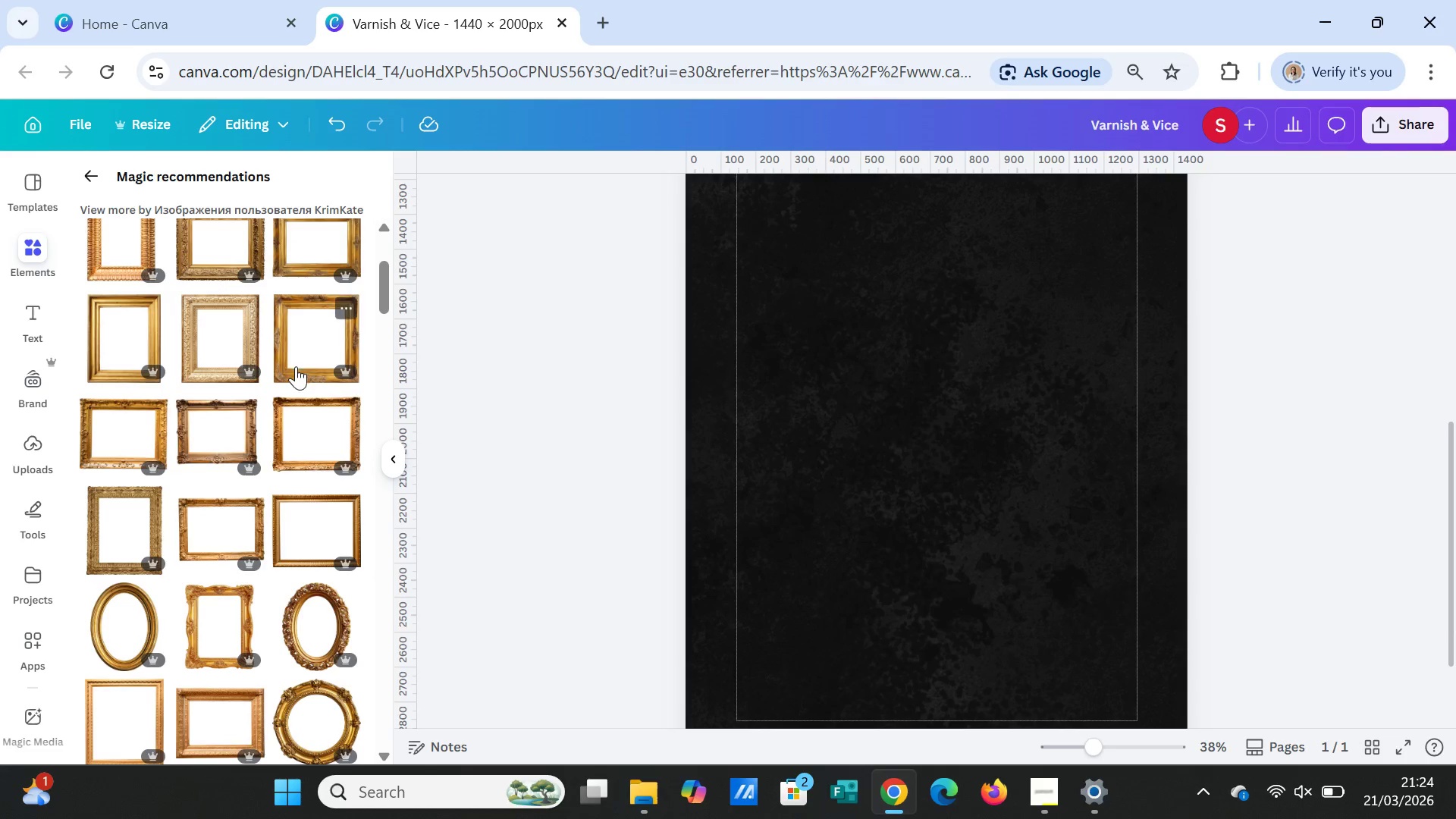 
left_click([293, 426])
 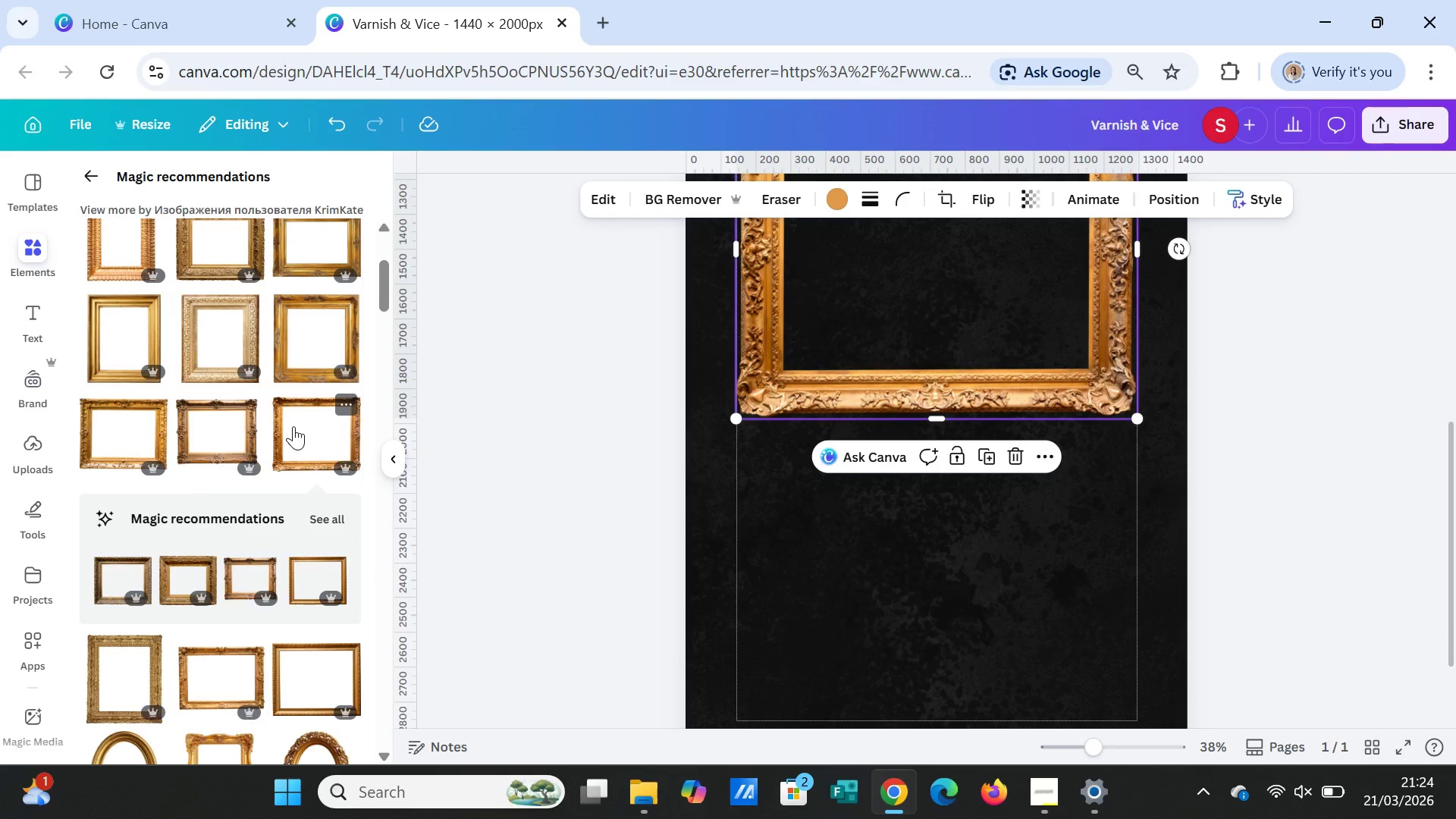 
key(Delete)
 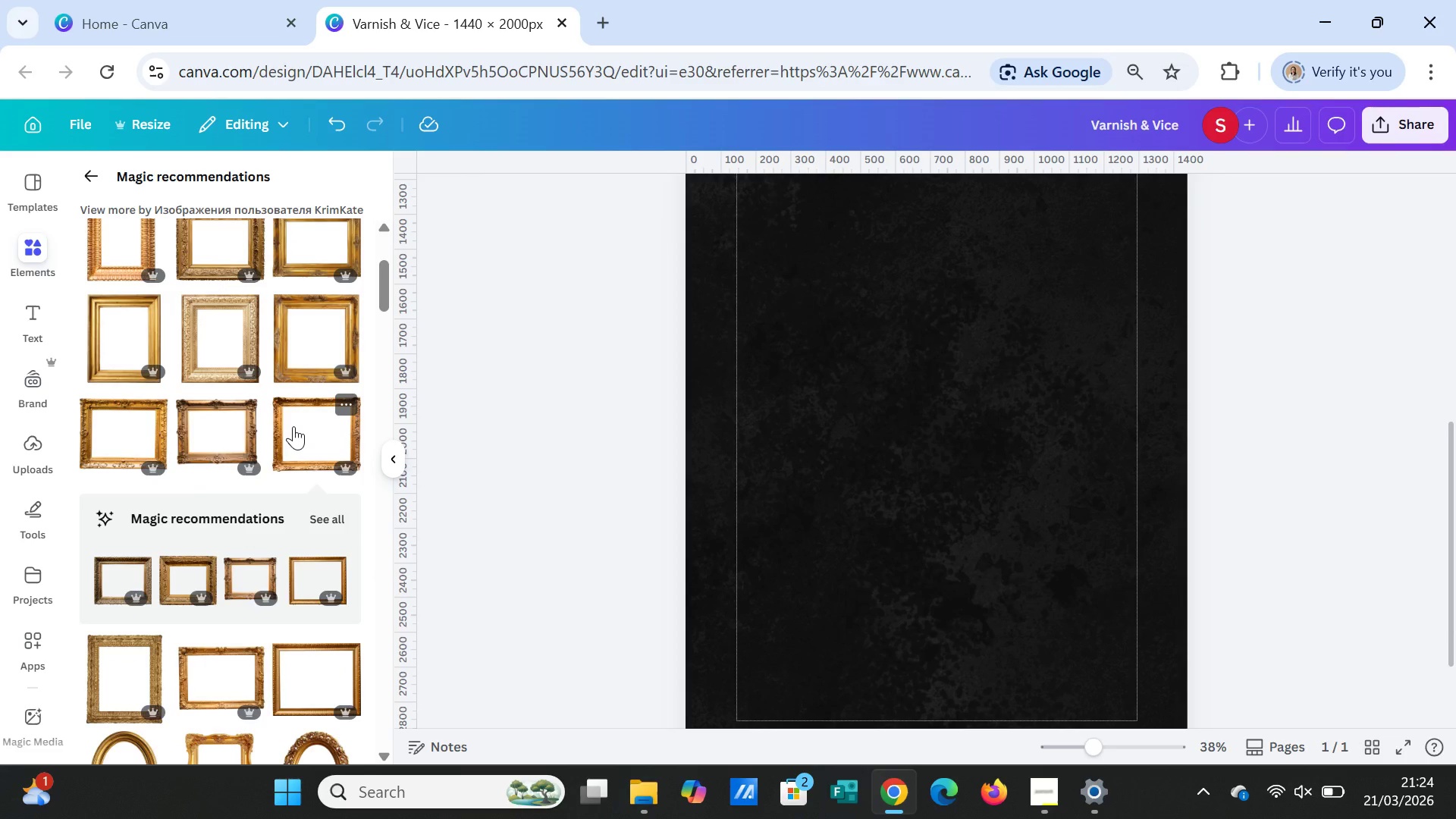 
wait(6.58)
 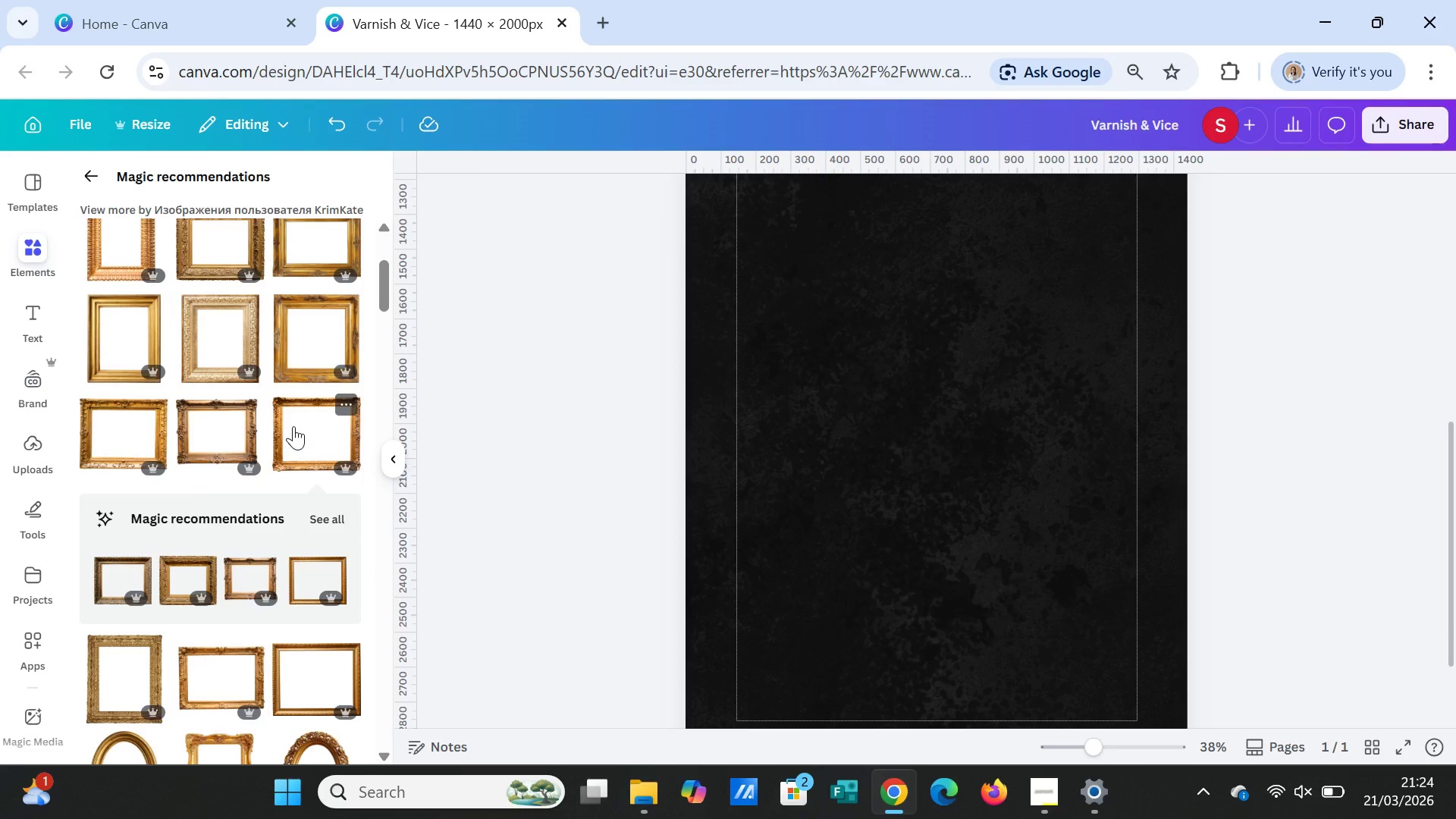 
scroll: coordinate [341, 610], scroll_direction: down, amount: 5.0
 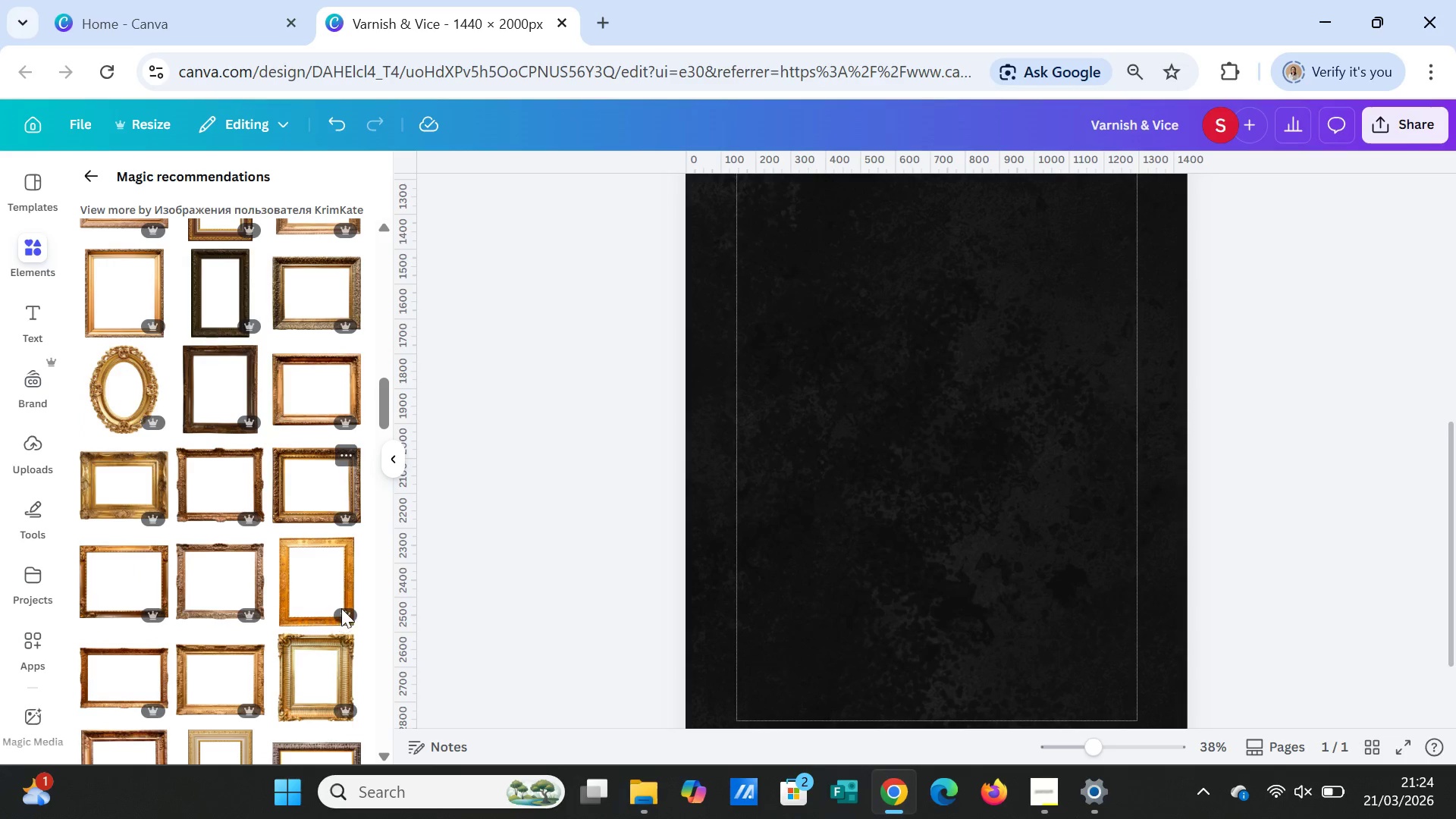 
scroll: coordinate [340, 607], scroll_direction: down, amount: 1.0
 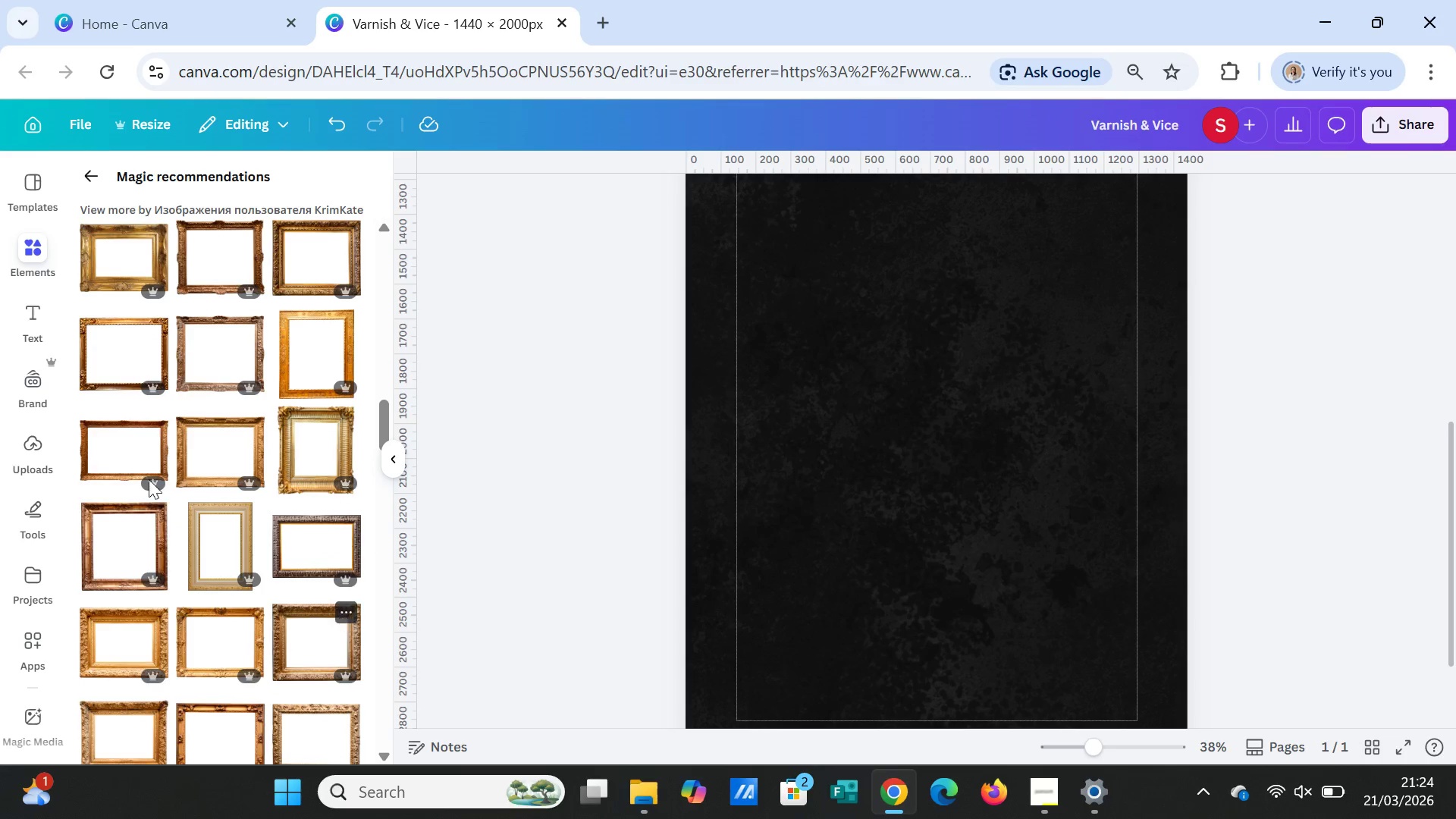 
wait(5.83)
 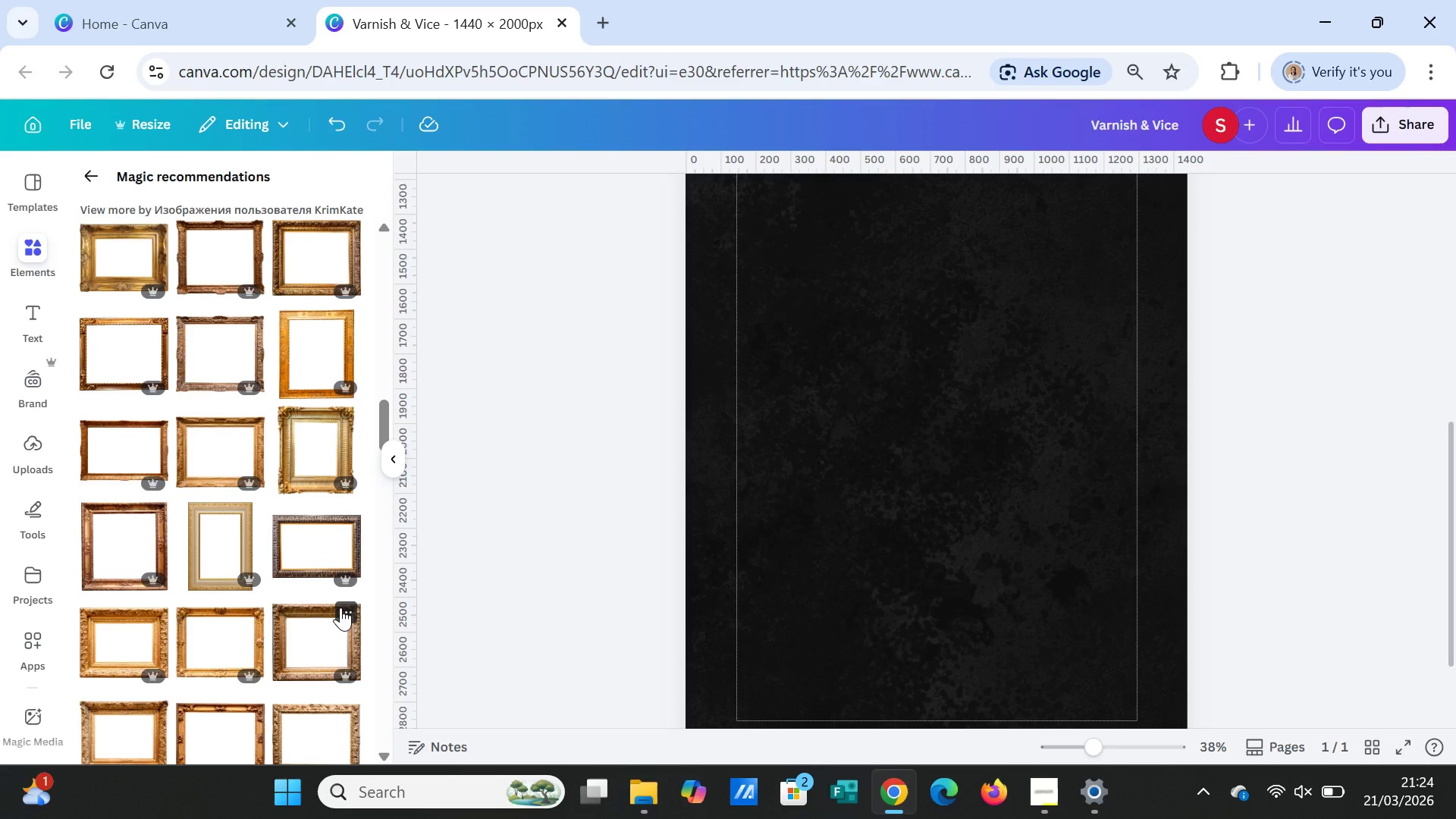 
left_click([96, 168])
 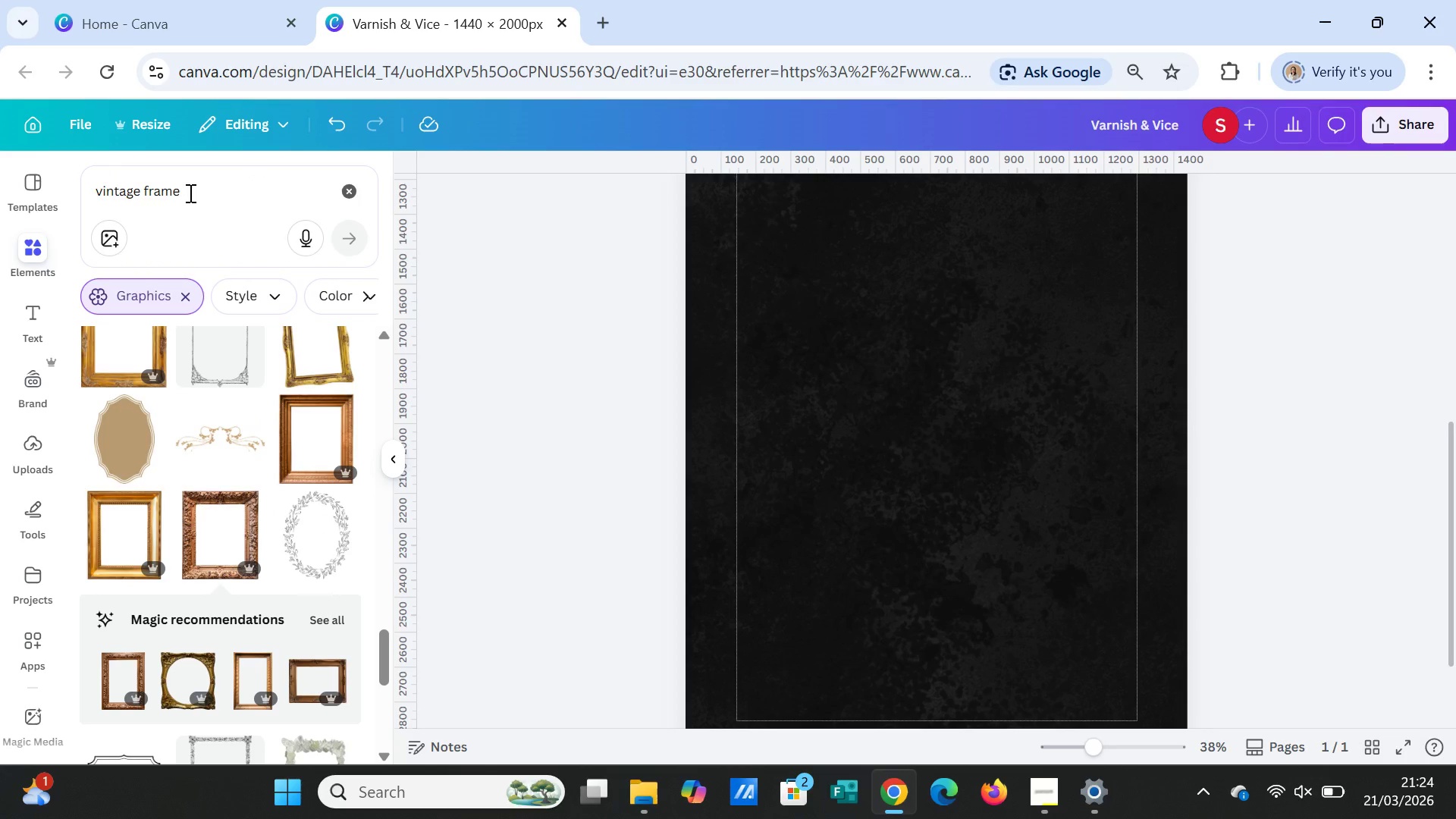 
left_click_drag(start_coordinate=[189, 193], to_coordinate=[58, 193])
 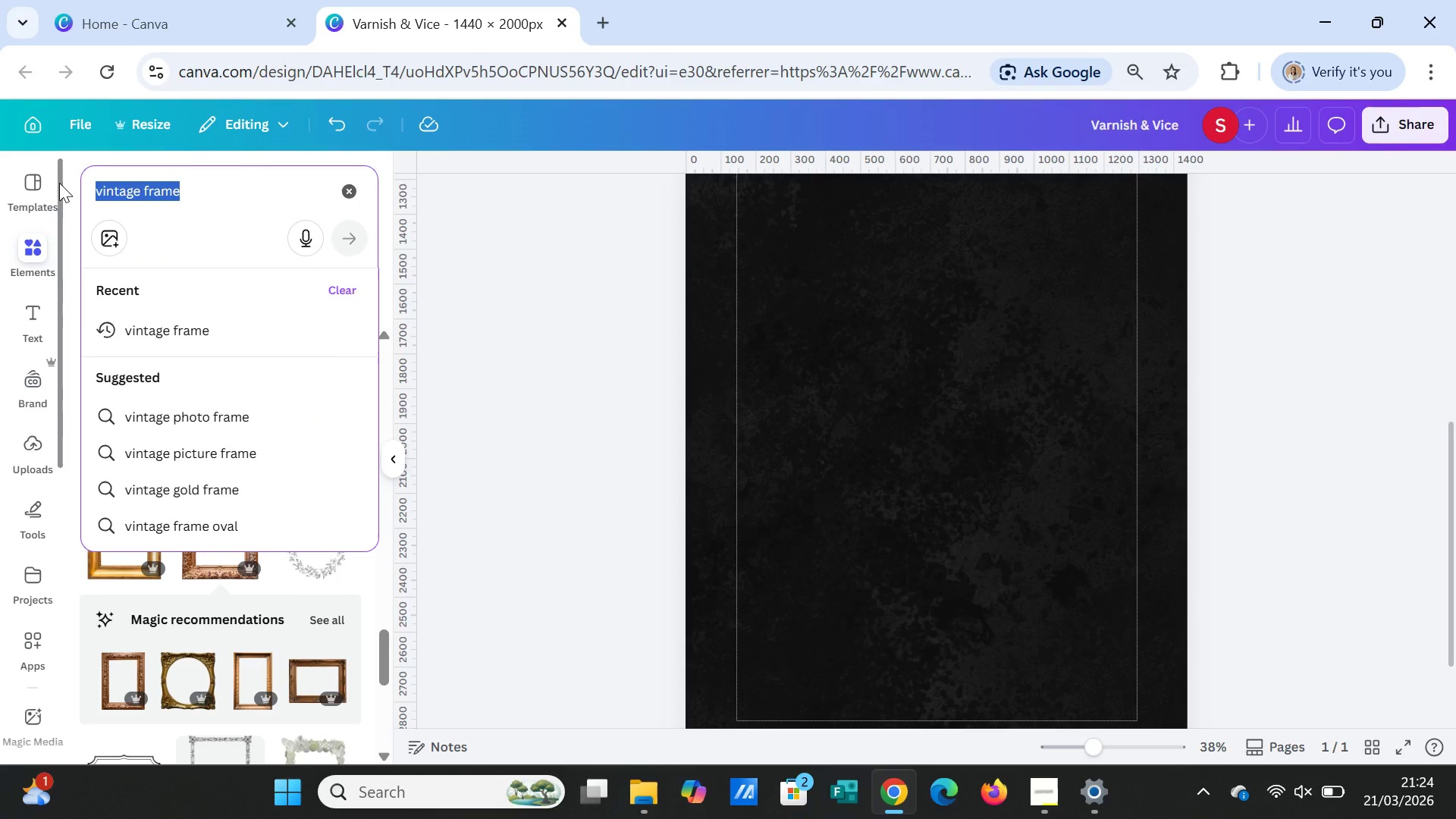 
type(ornate frame)
 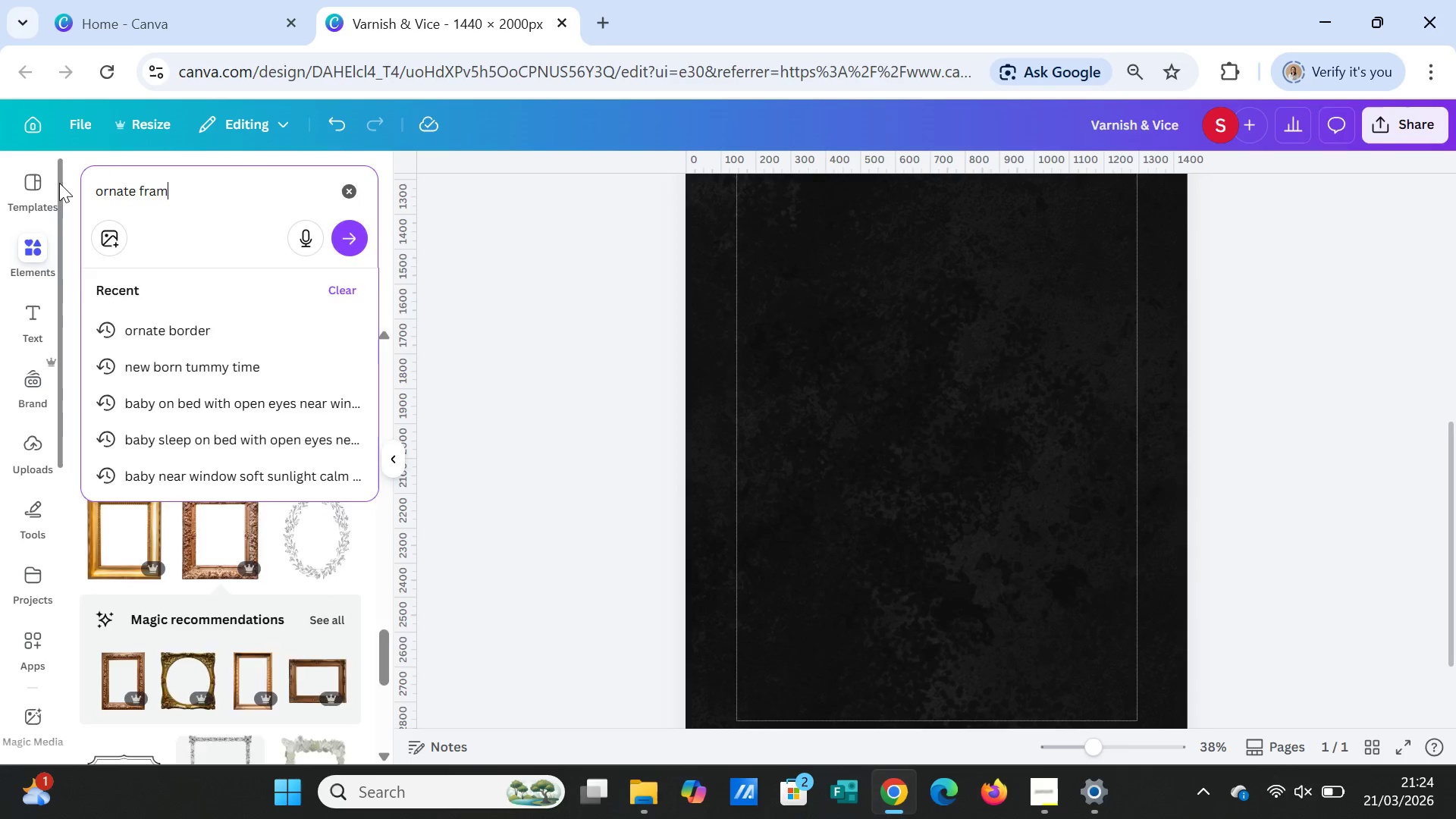 
key(Enter)
 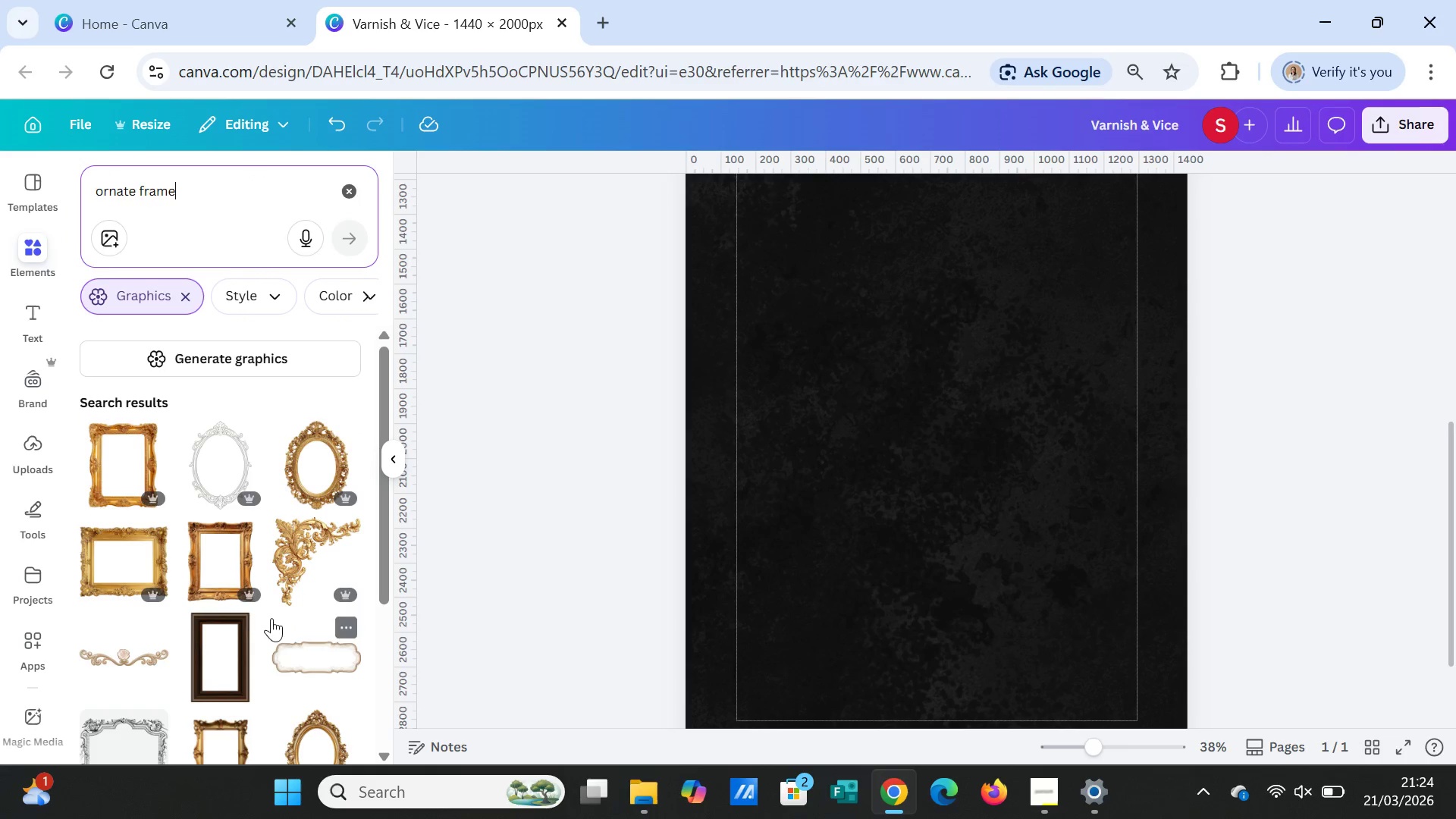 
scroll: coordinate [298, 628], scroll_direction: down, amount: 1.0
 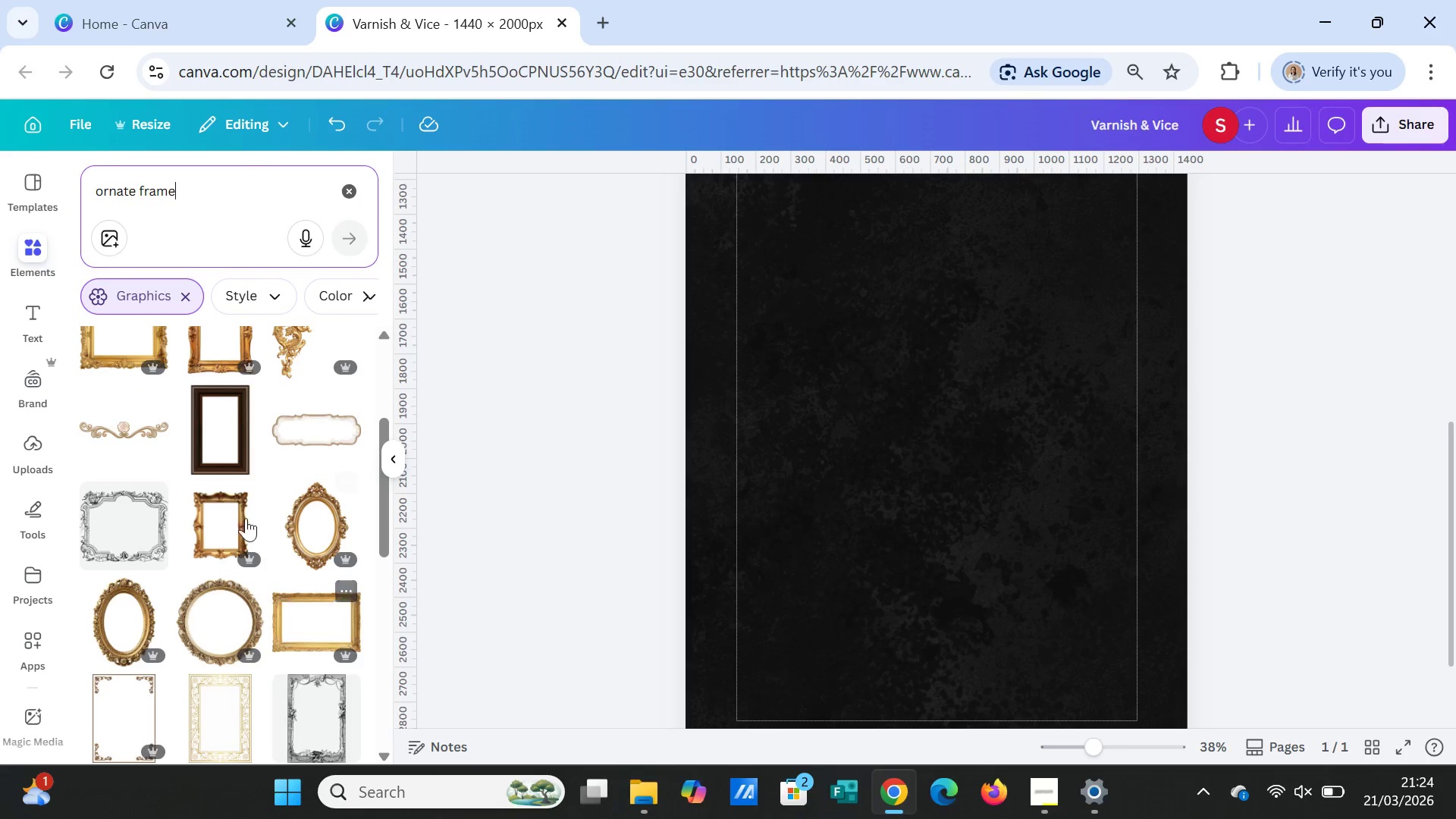 
left_click([226, 457])
 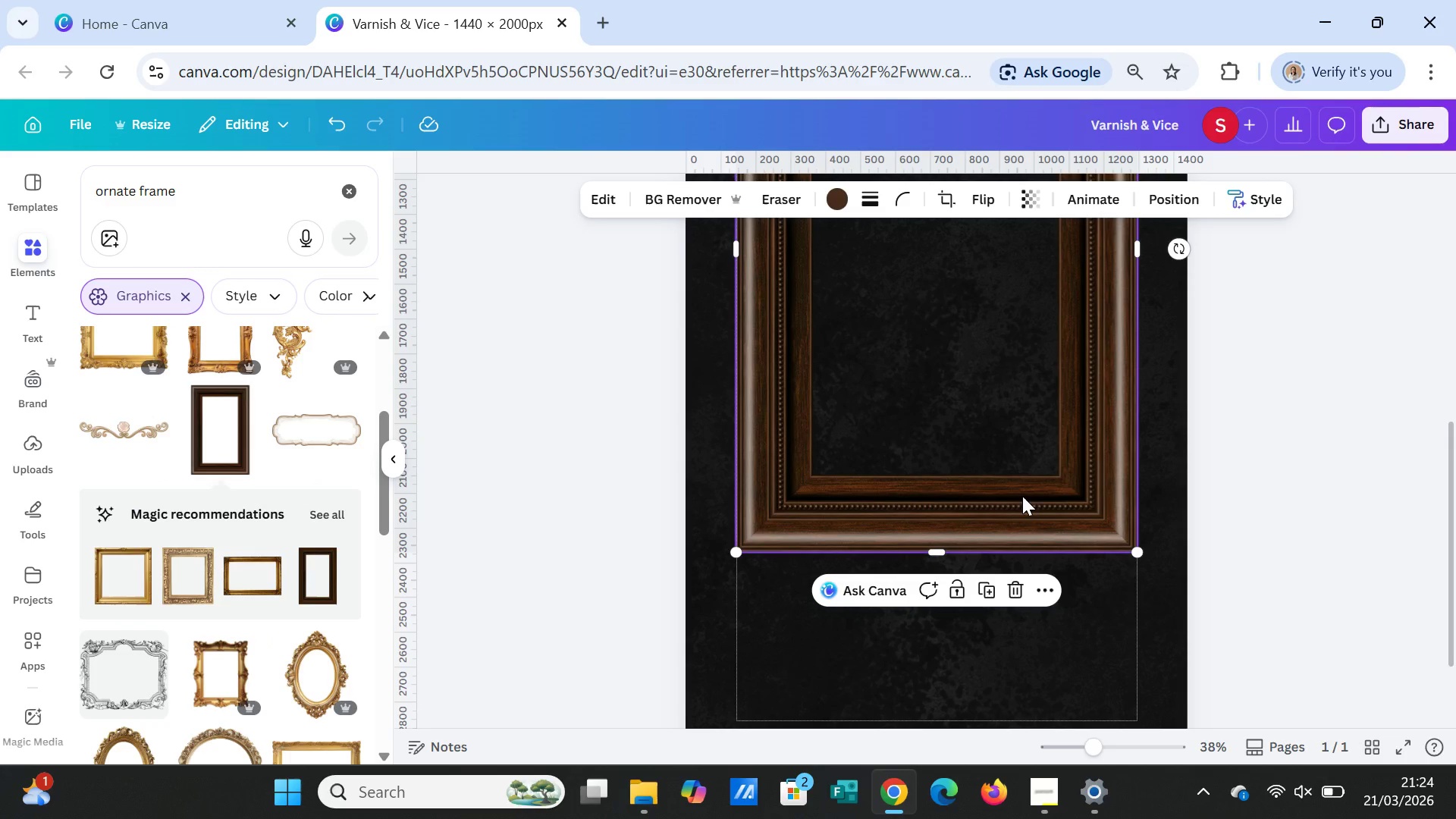 
scroll: coordinate [1022, 496], scroll_direction: up, amount: 3.0
 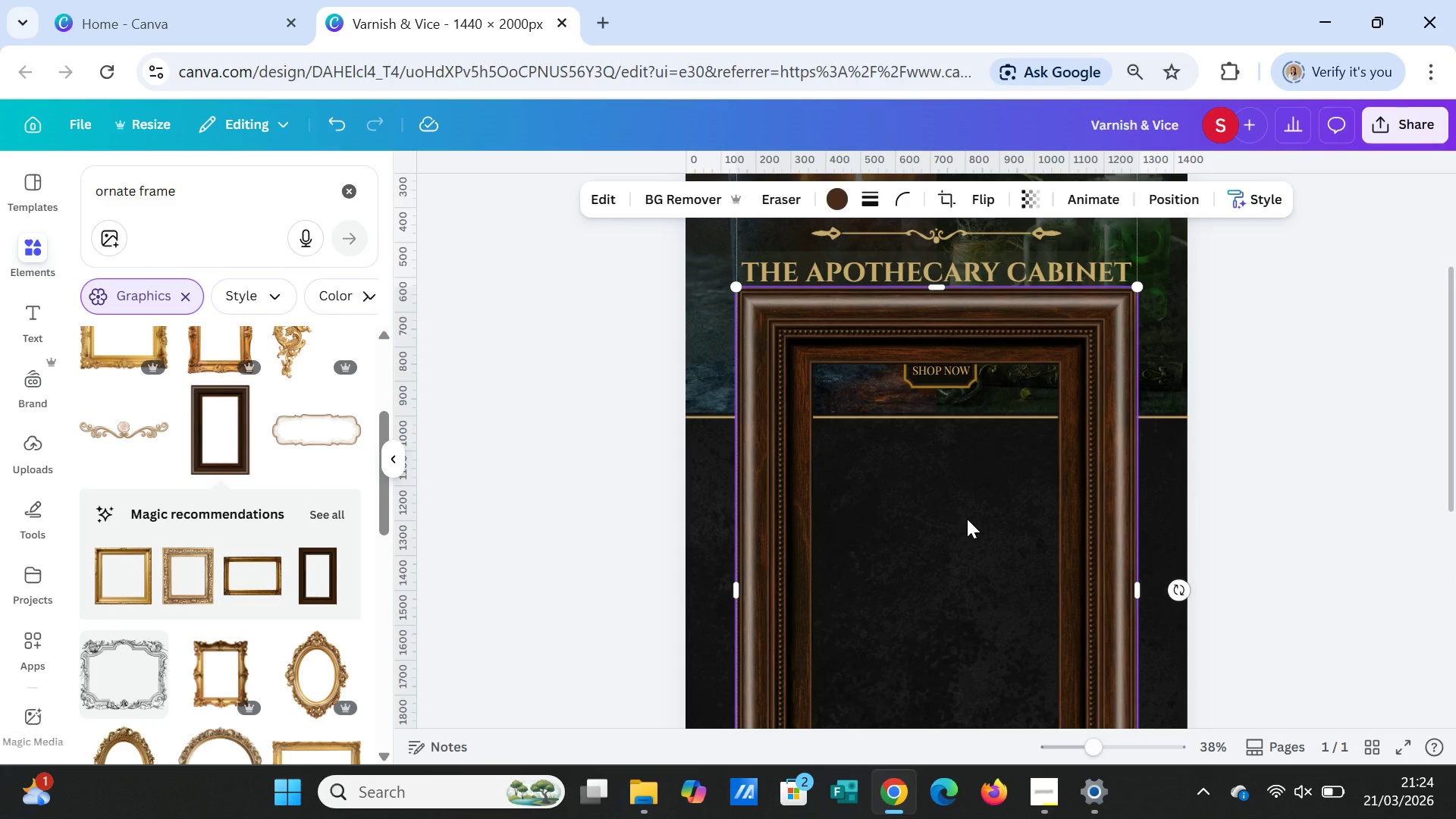 
left_click_drag(start_coordinate=[967, 519], to_coordinate=[962, 653])
 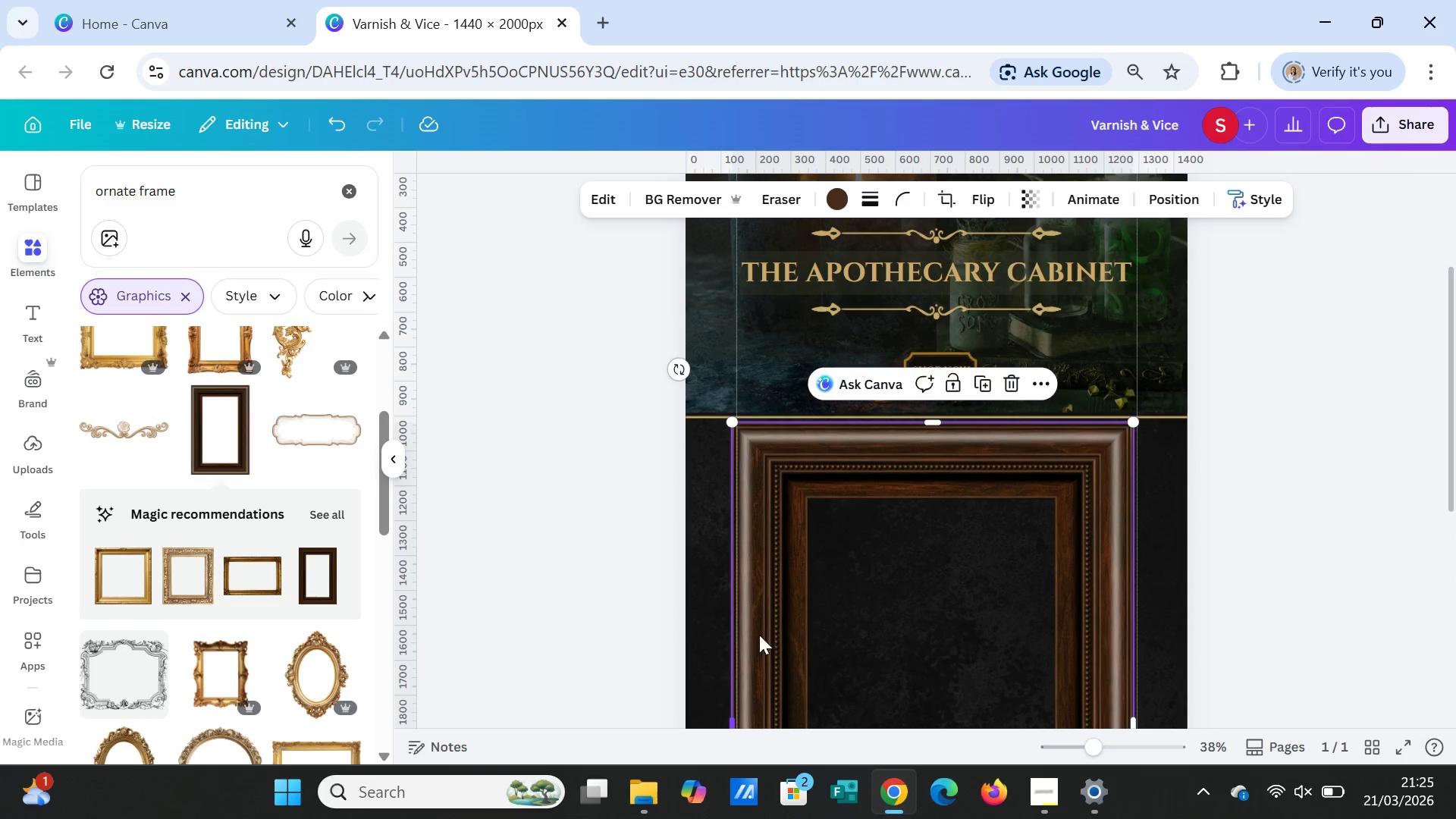 
scroll: coordinate [799, 601], scroll_direction: down, amount: 2.0
 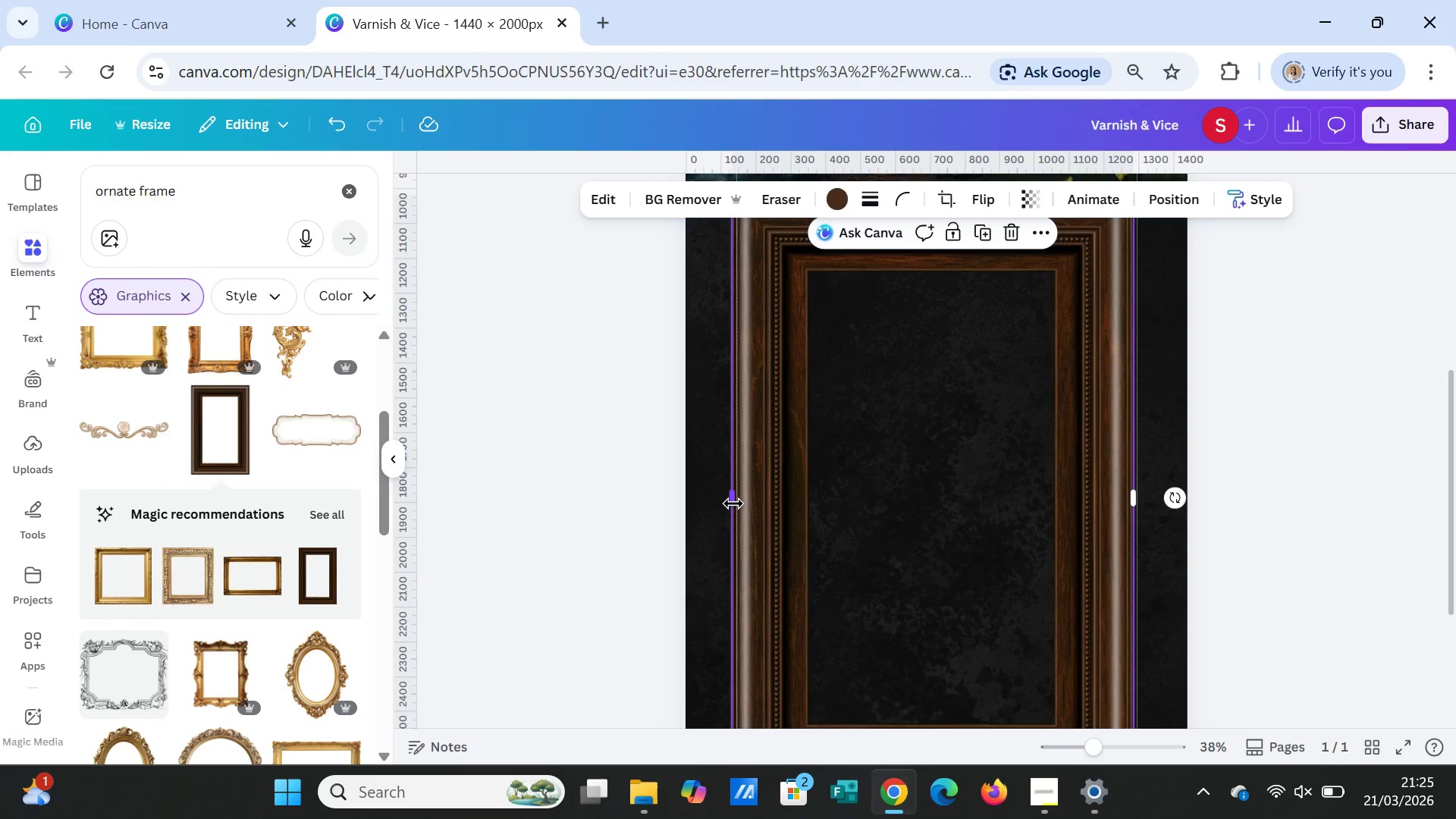 
left_click_drag(start_coordinate=[733, 504], to_coordinate=[688, 499])
 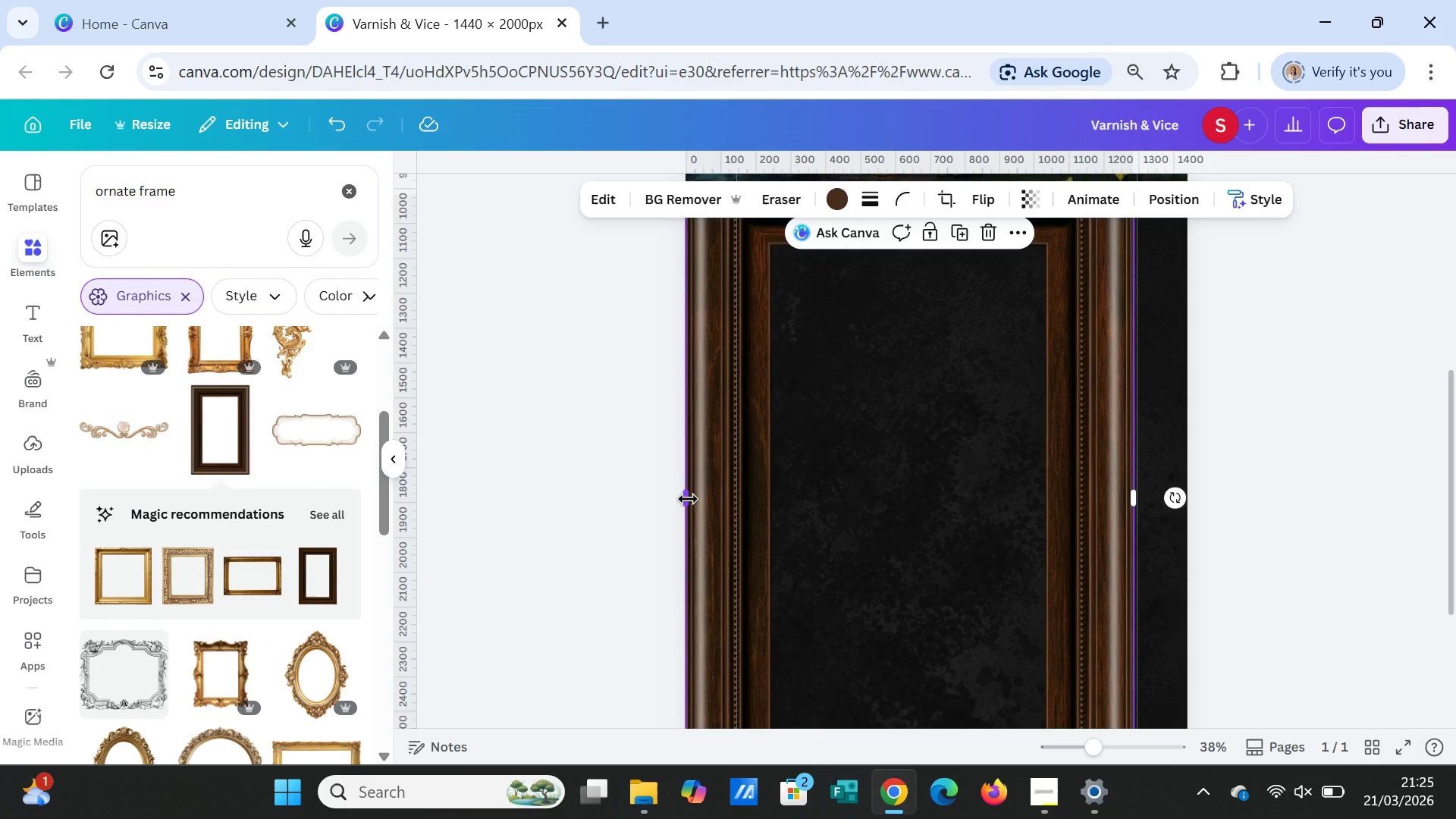 
left_click_drag(start_coordinate=[688, 499], to_coordinate=[659, 497])
 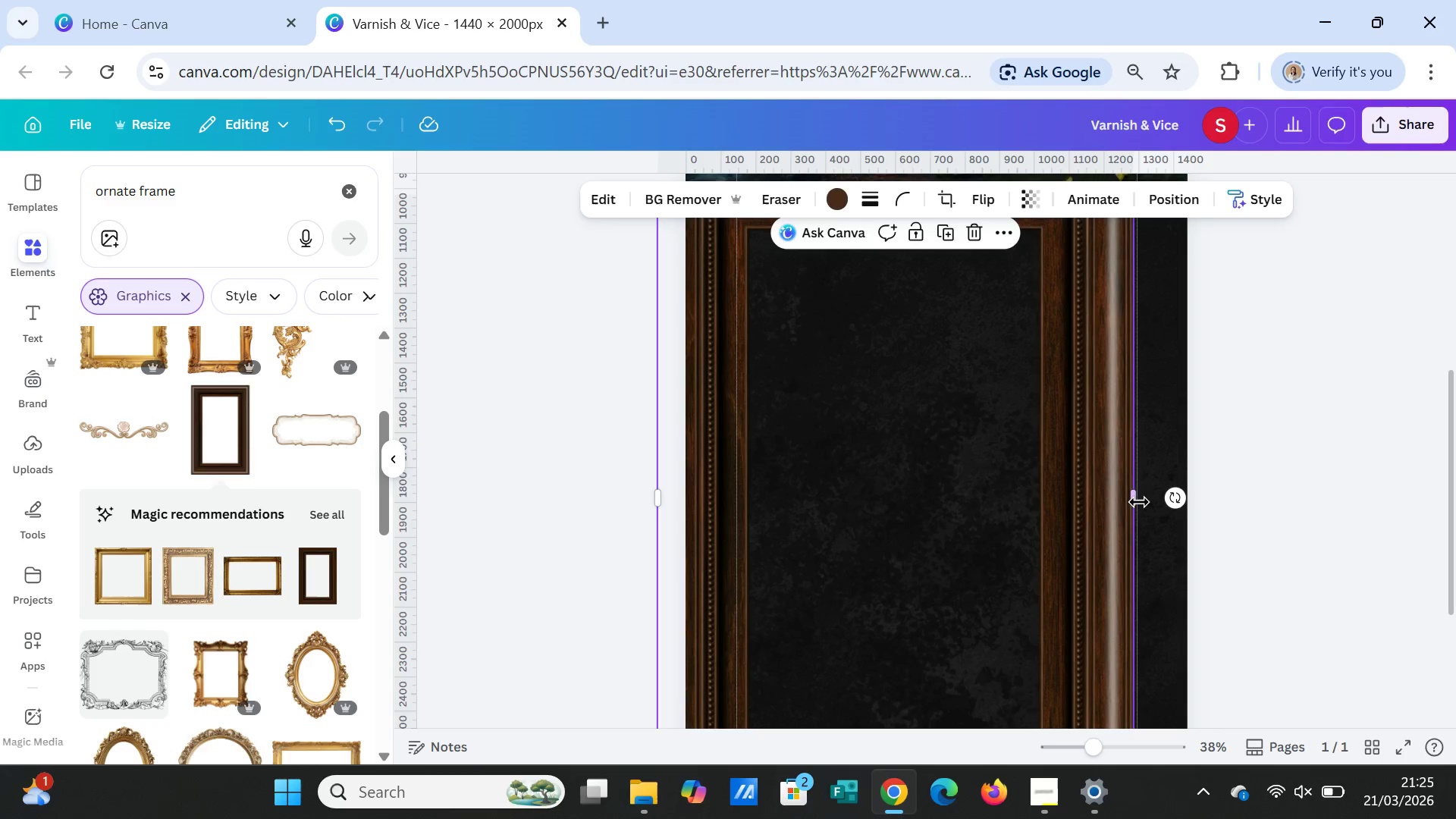 
left_click_drag(start_coordinate=[1136, 501], to_coordinate=[1226, 501])
 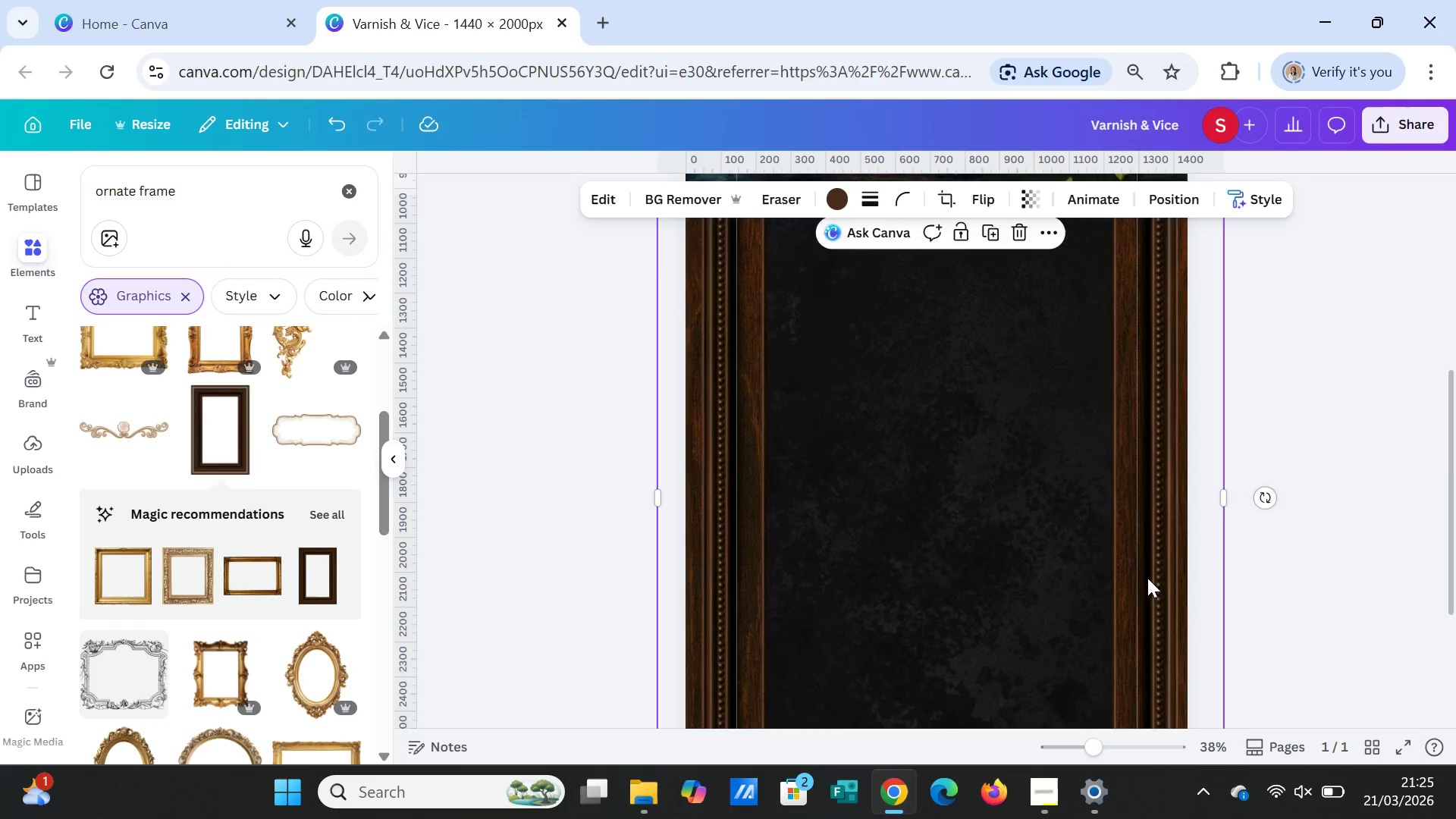 
scroll: coordinate [1123, 582], scroll_direction: down, amount: 3.0
 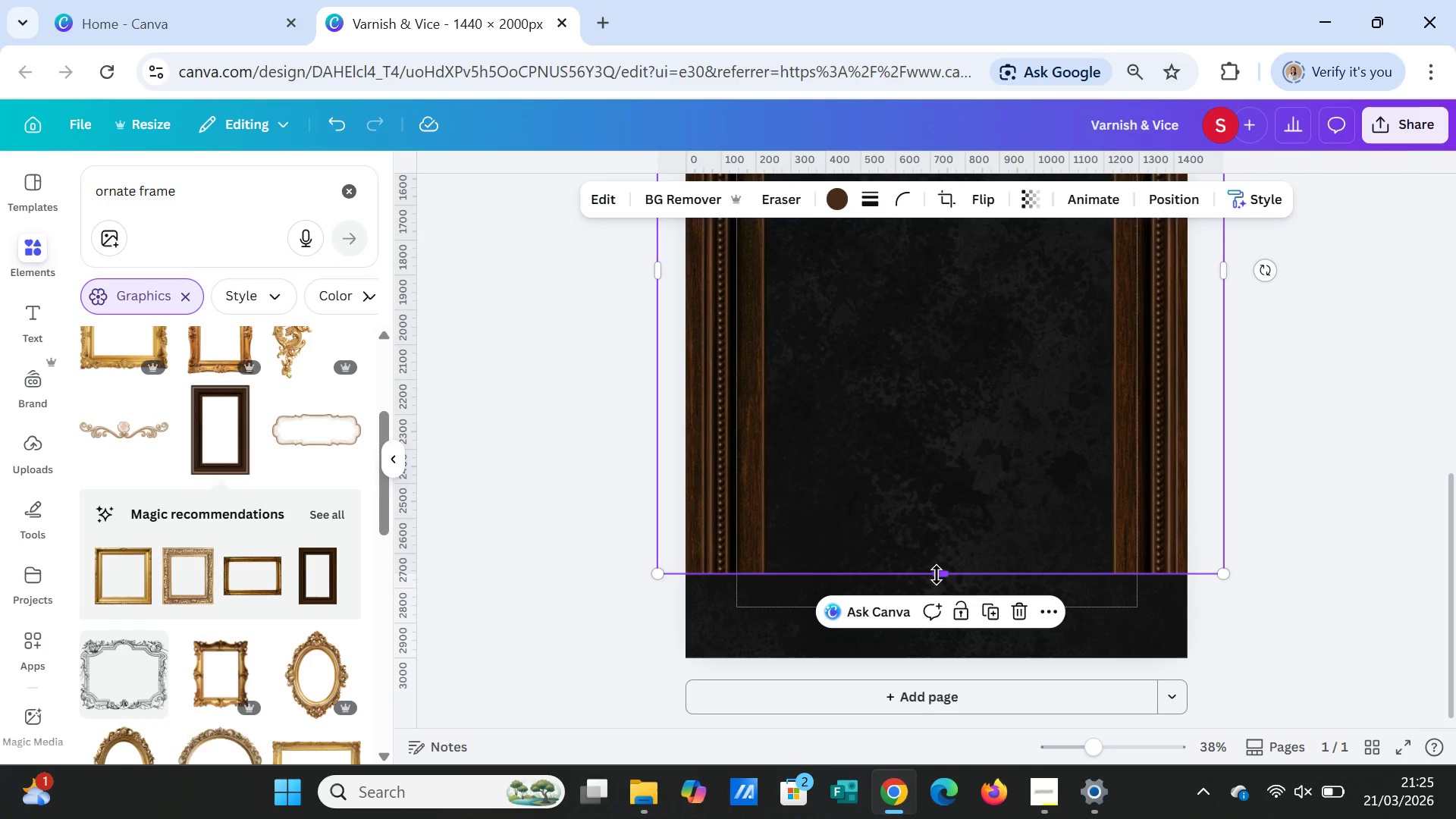 
left_click_drag(start_coordinate=[937, 575], to_coordinate=[938, 337])
 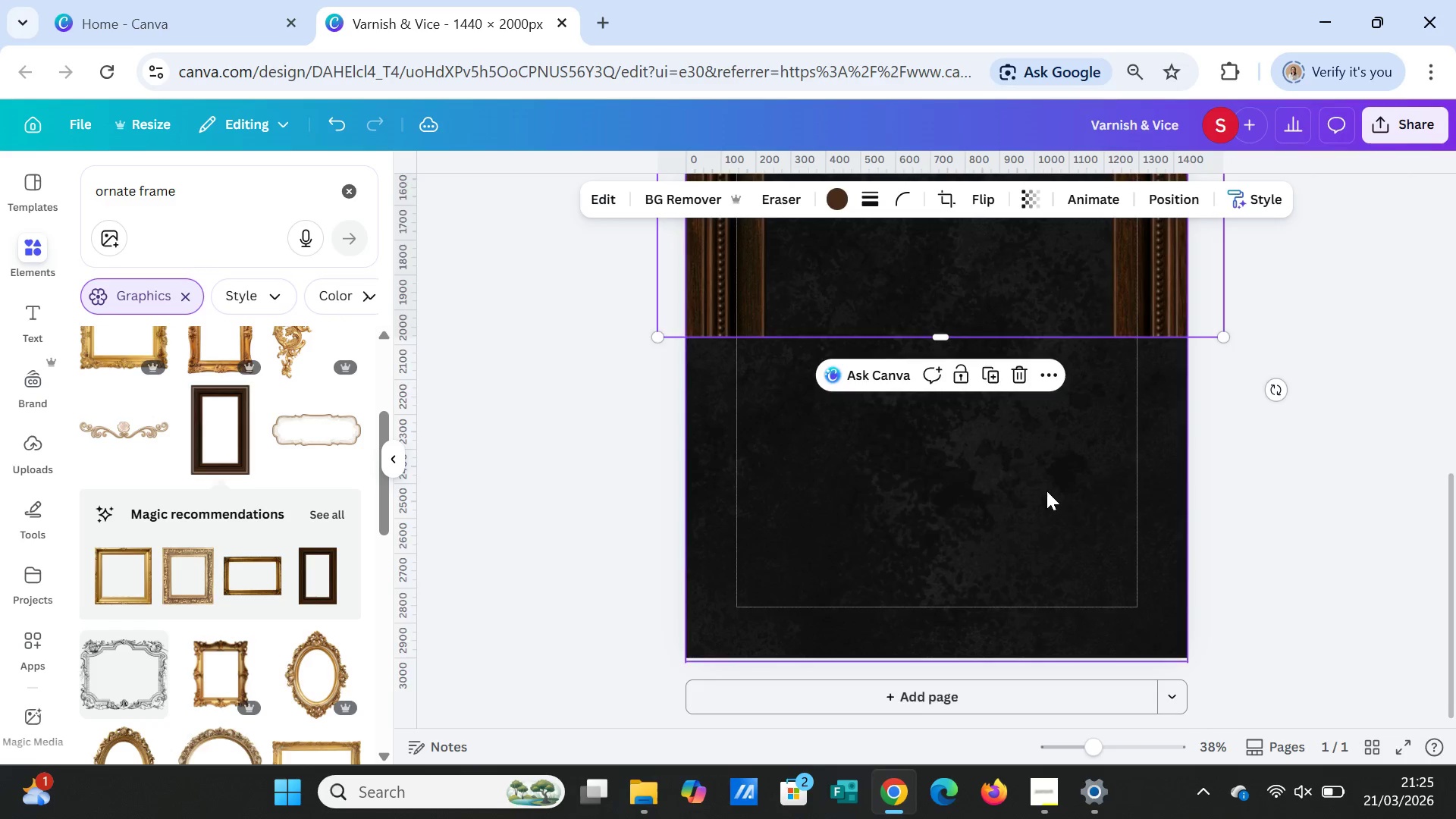 
scroll: coordinate [1055, 521], scroll_direction: up, amount: 4.0
 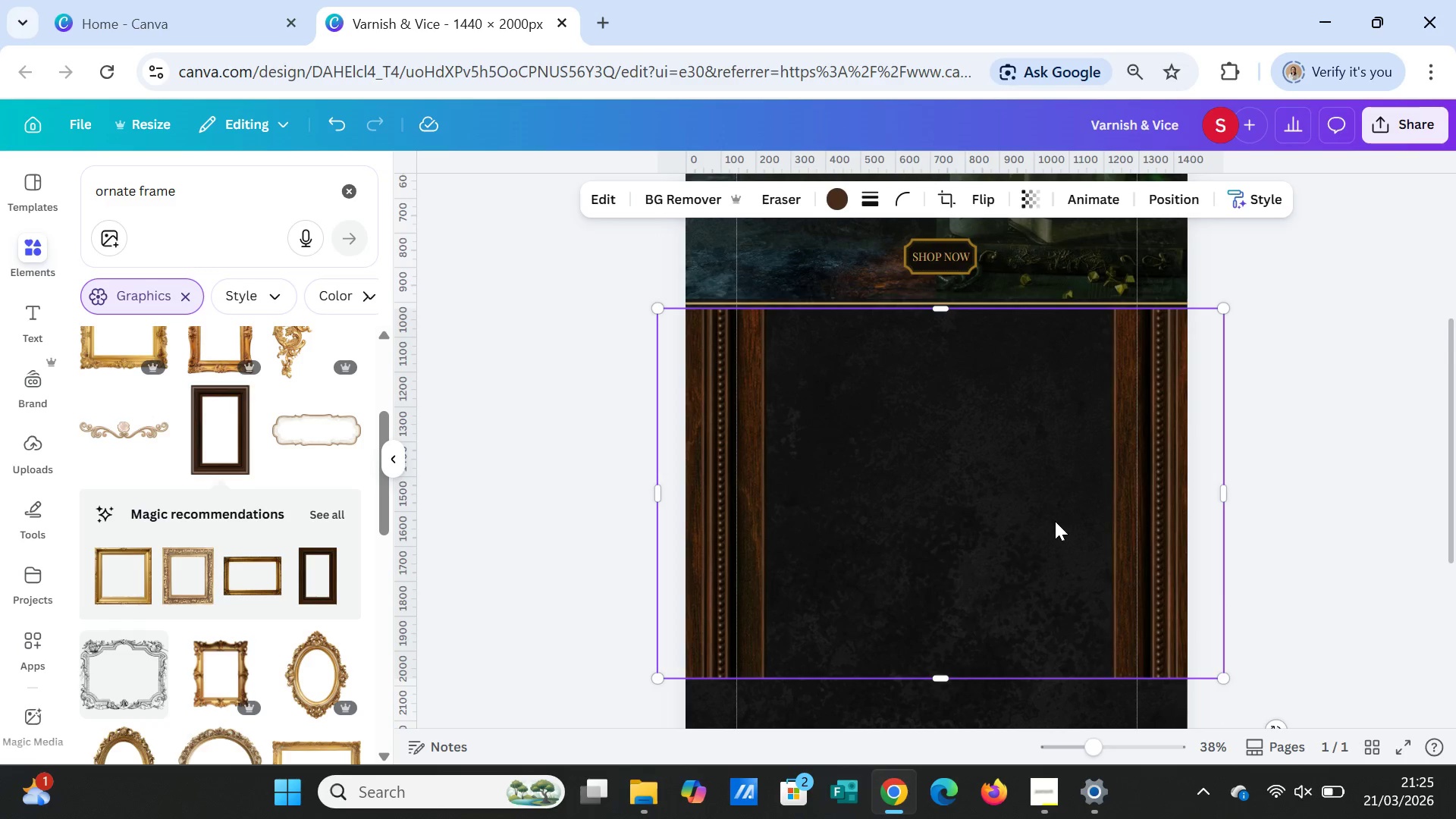 
scroll: coordinate [1055, 521], scroll_direction: down, amount: 1.0
 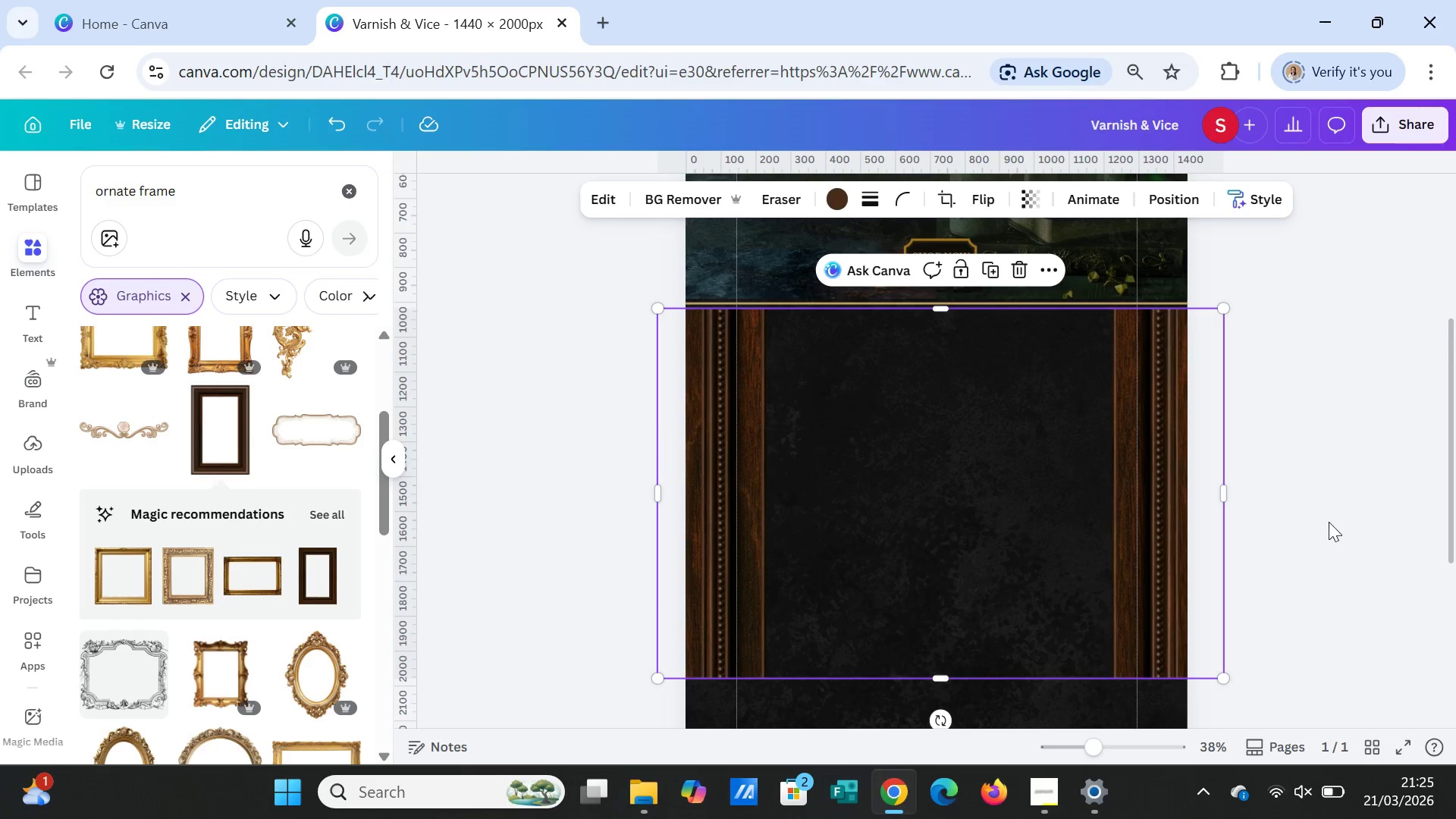 
left_click([1329, 522])
 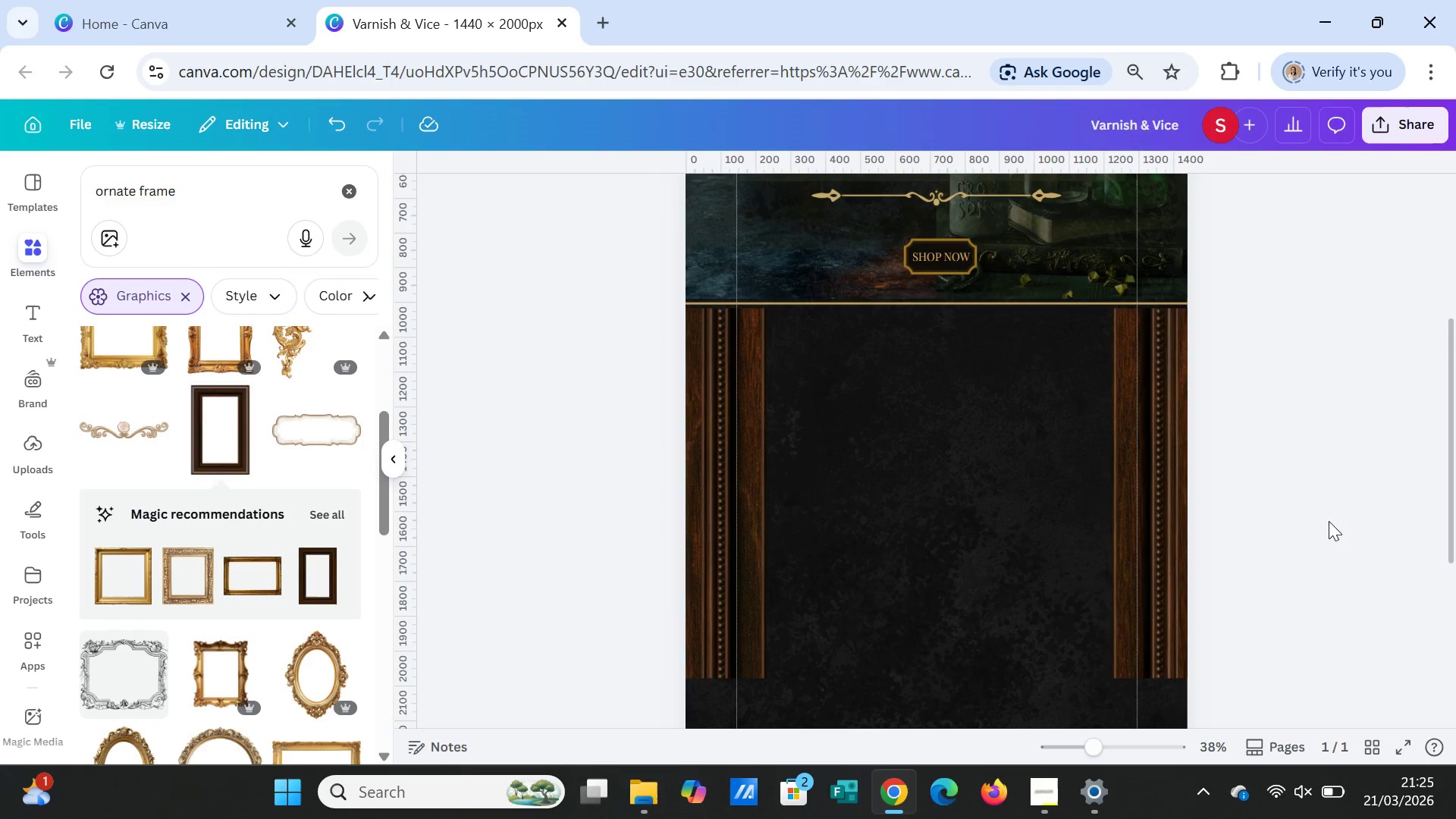 
left_click([1068, 541])
 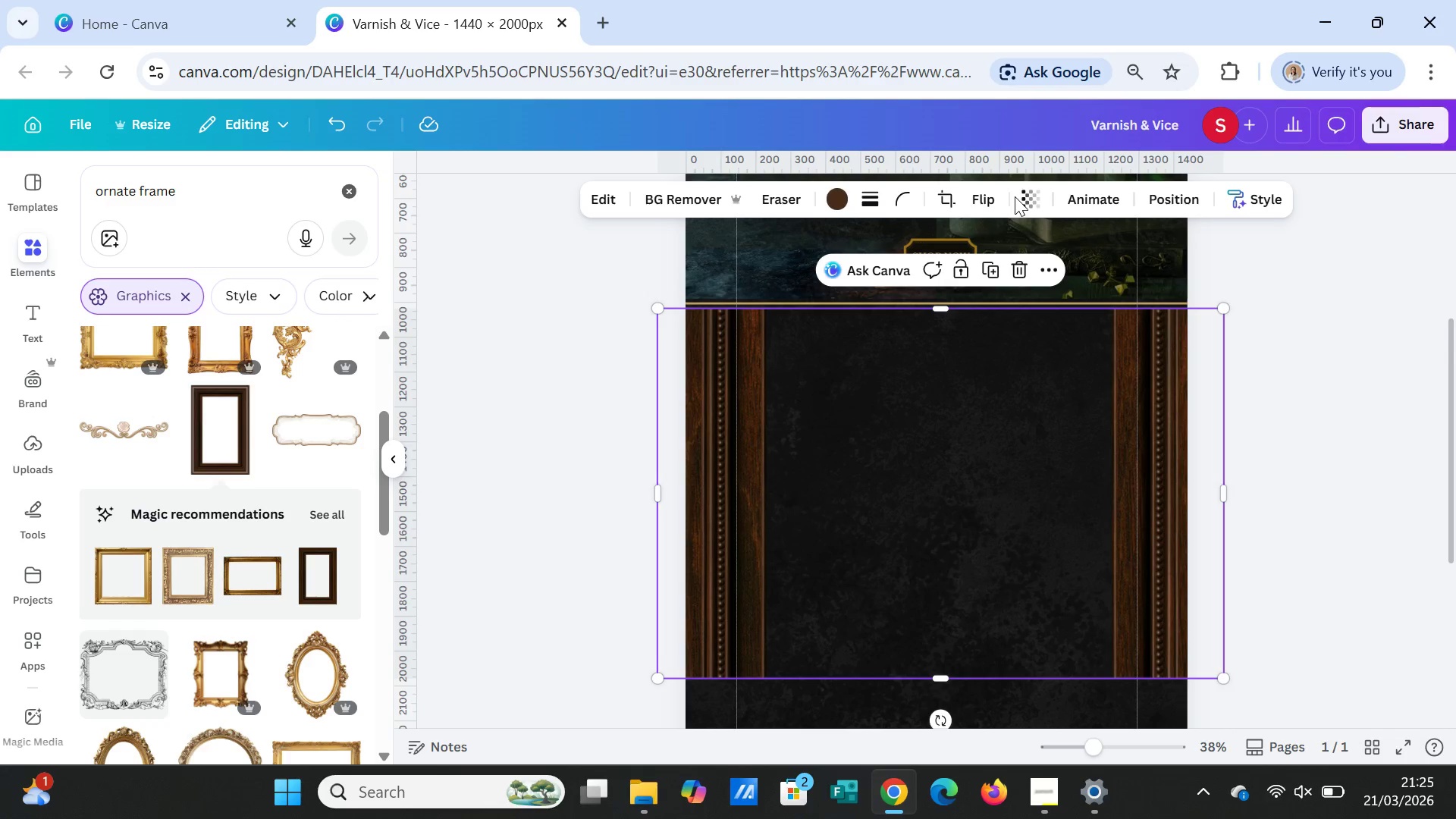 
left_click([1025, 196])
 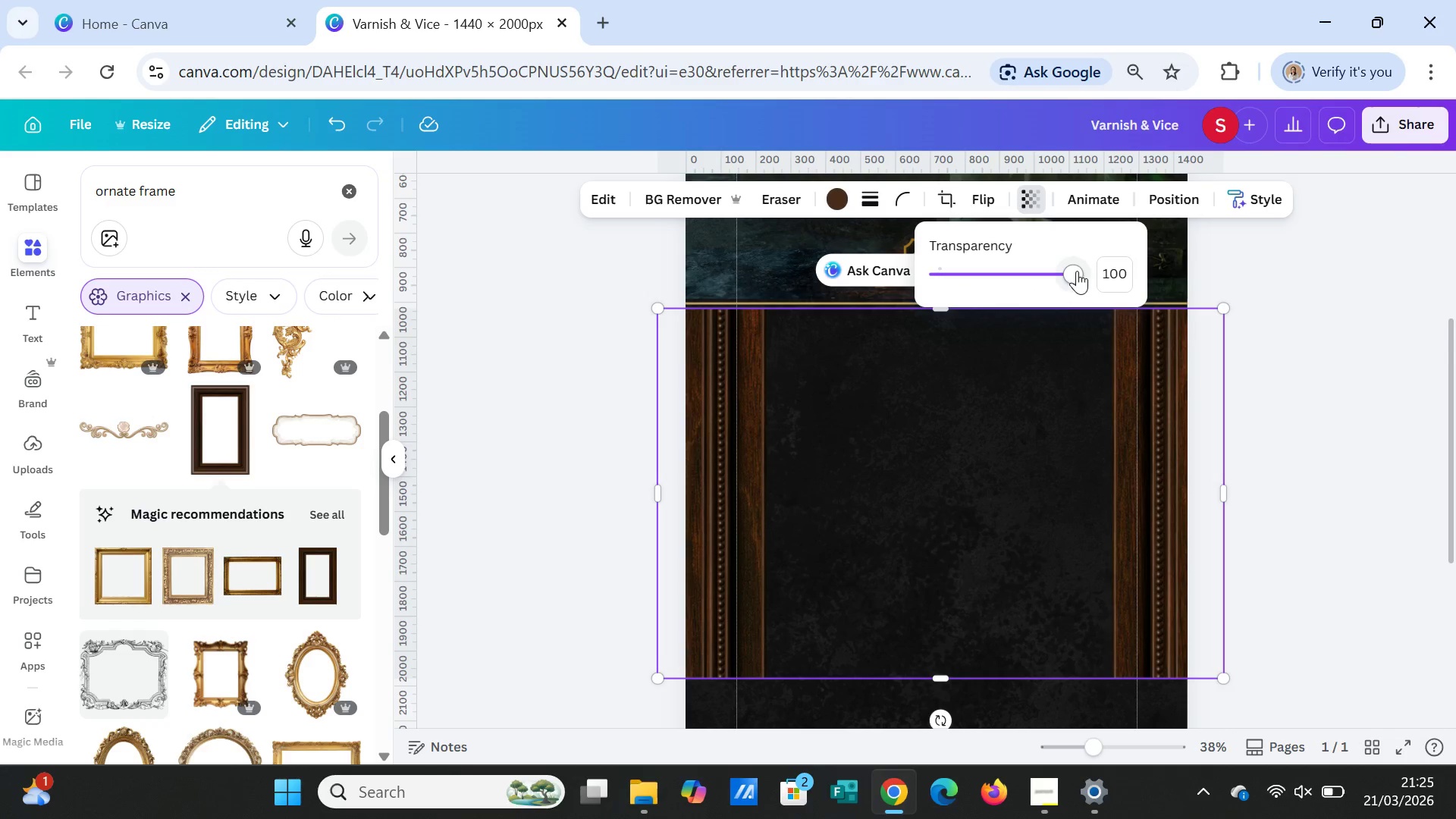 
left_click_drag(start_coordinate=[1077, 271], to_coordinate=[1022, 269])
 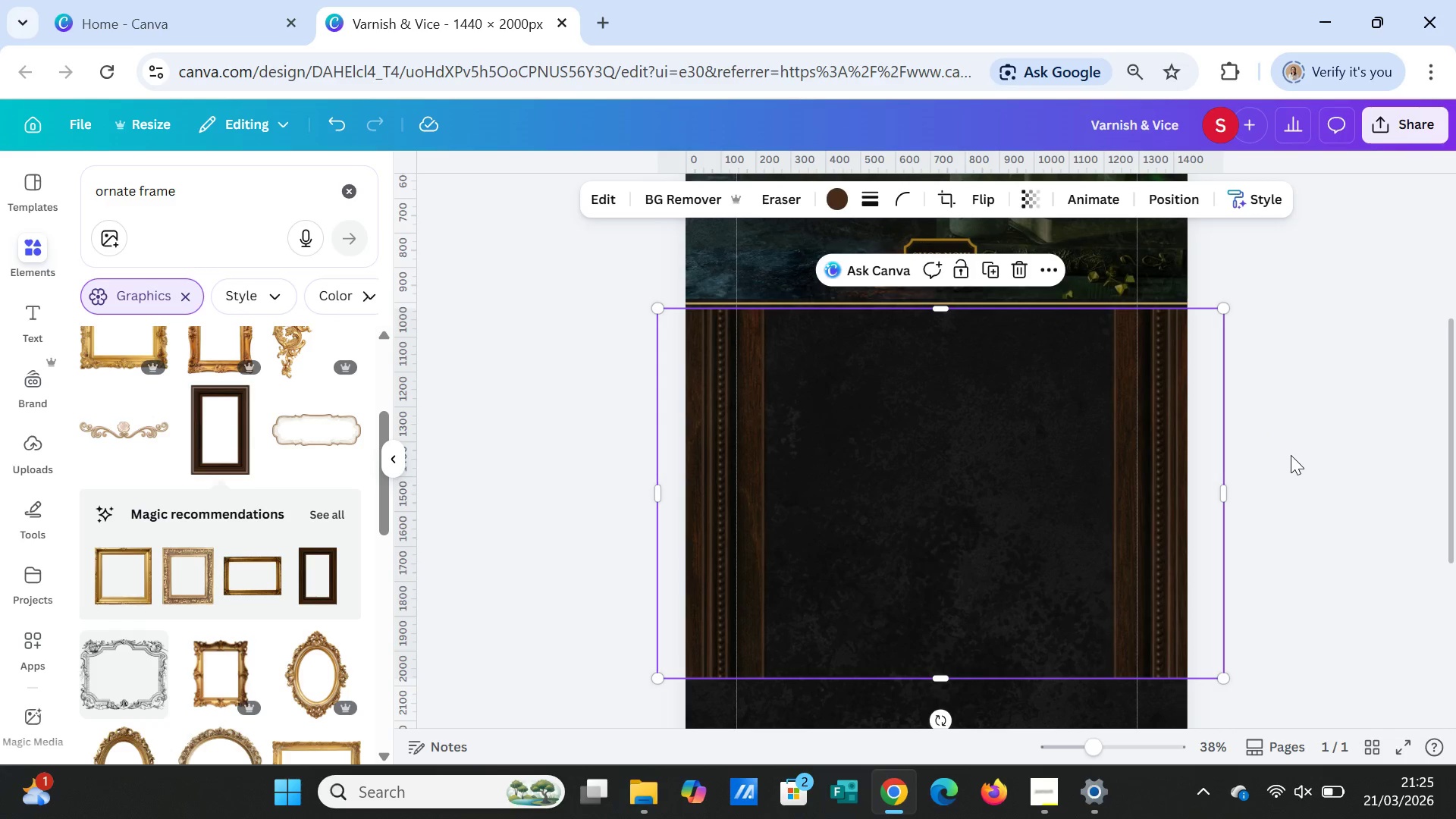 
double_click([1291, 455])
 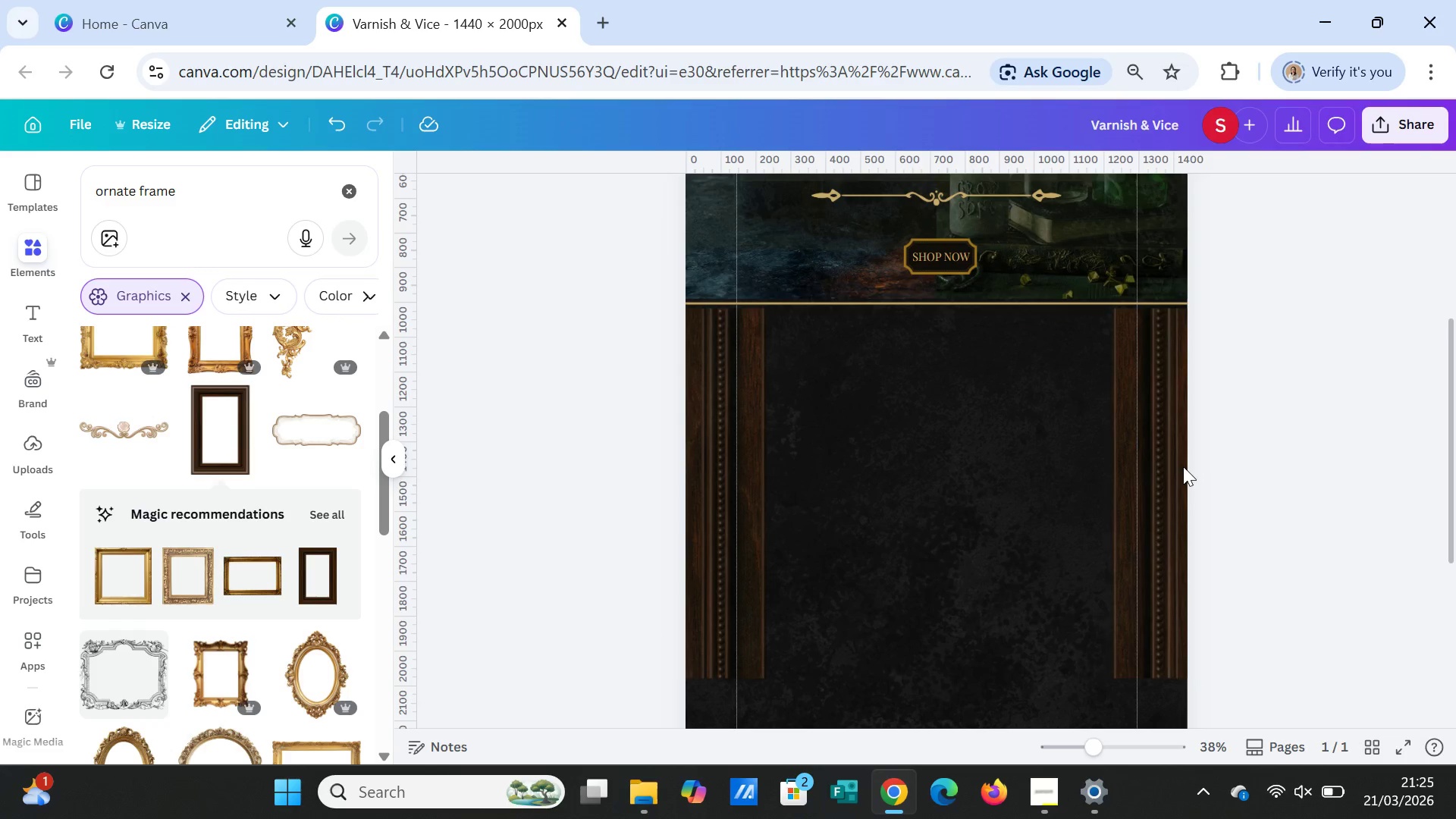 
wait(5.16)
 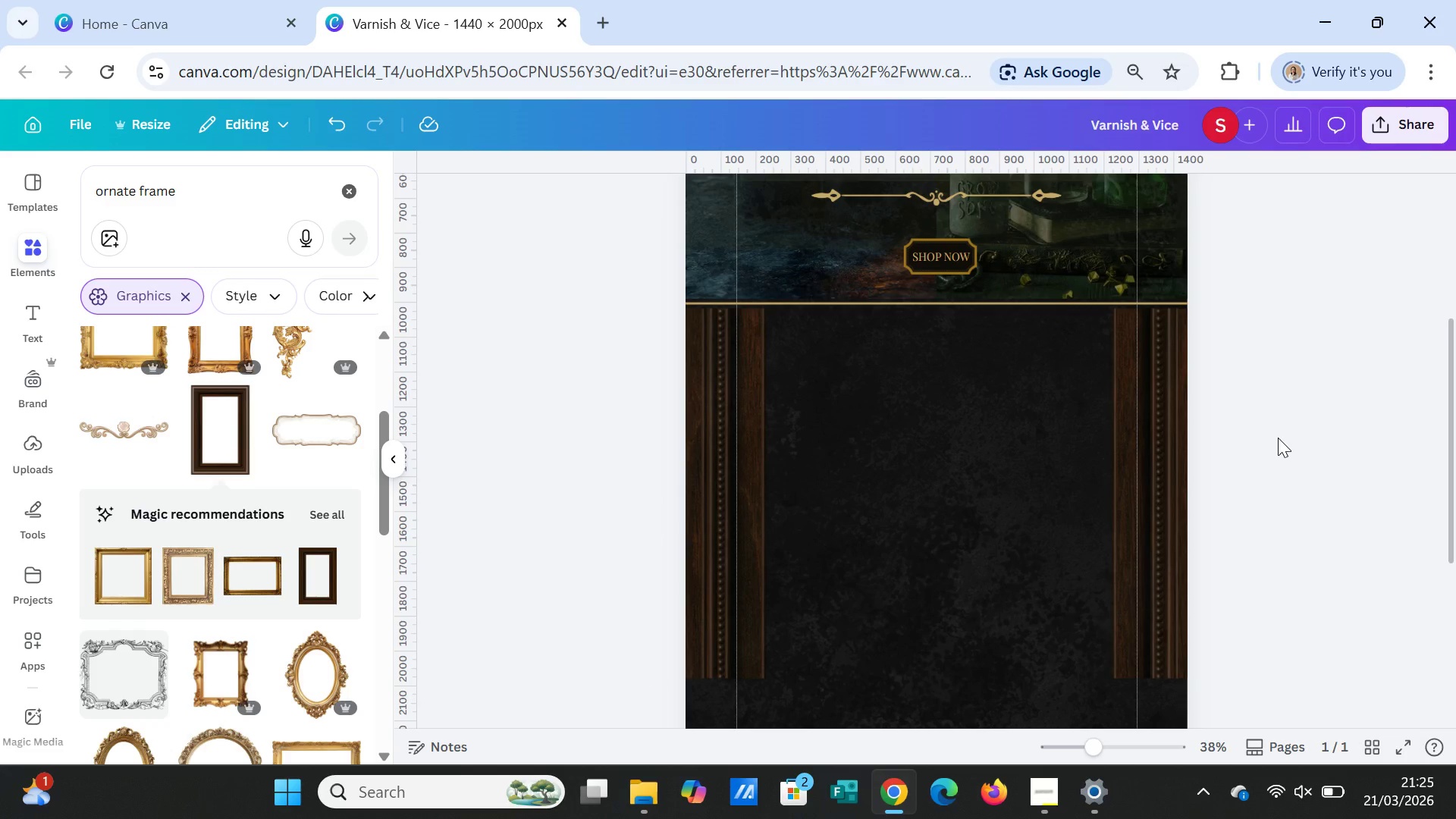 
left_click([1107, 508])
 